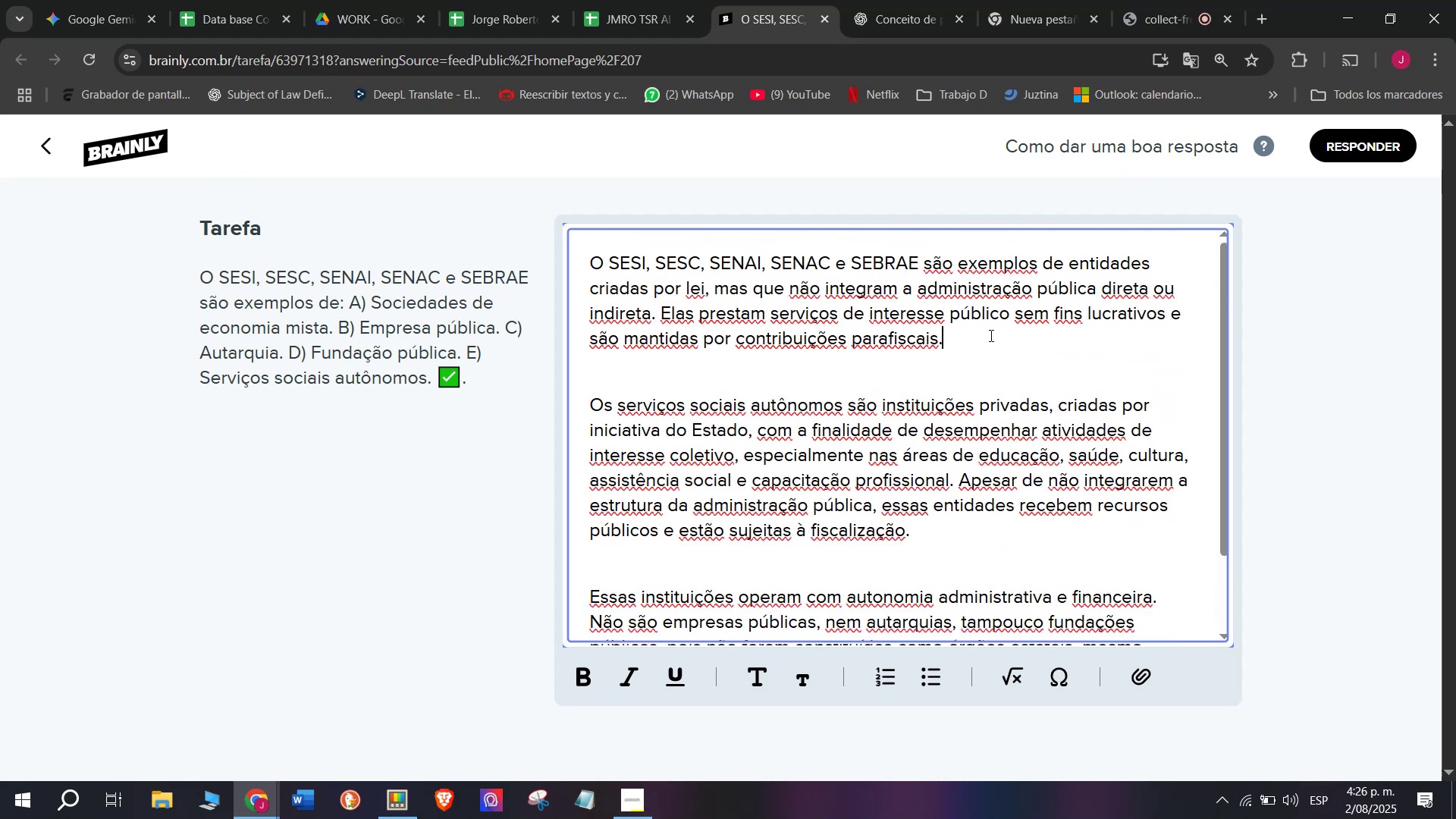 
key(Space)
 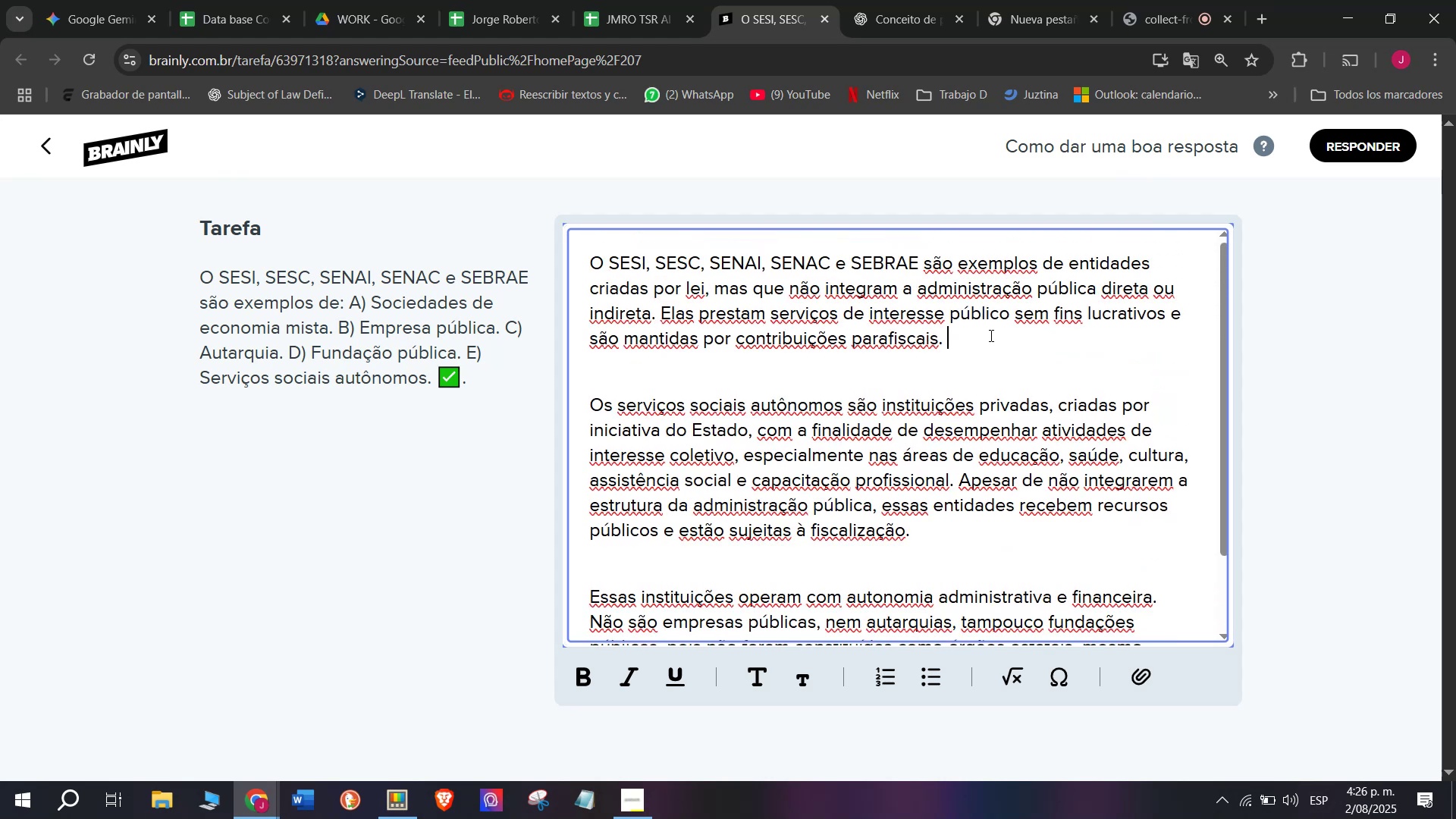 
key(Meta+V)
 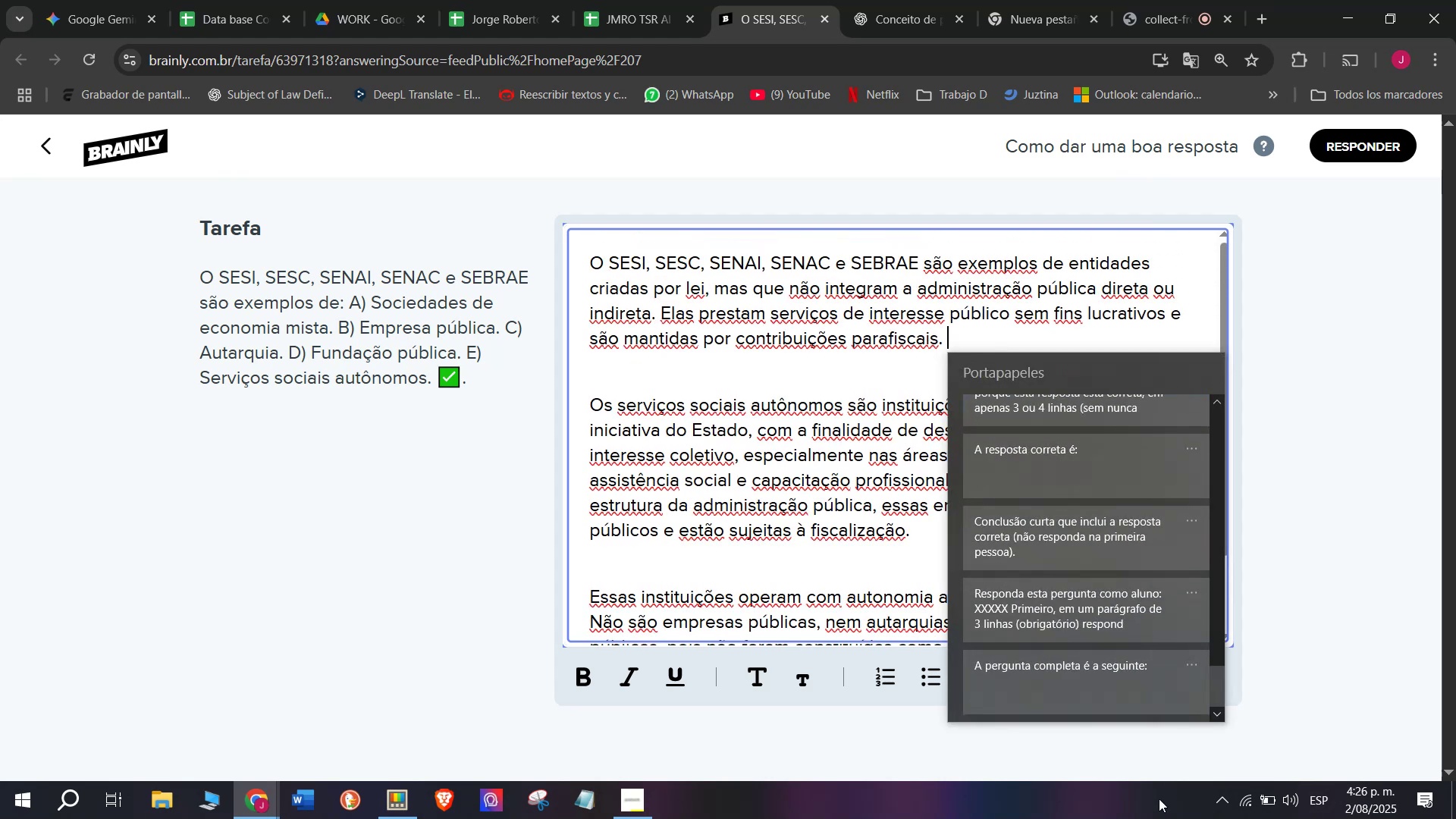 
key(Control+ControlLeft)
 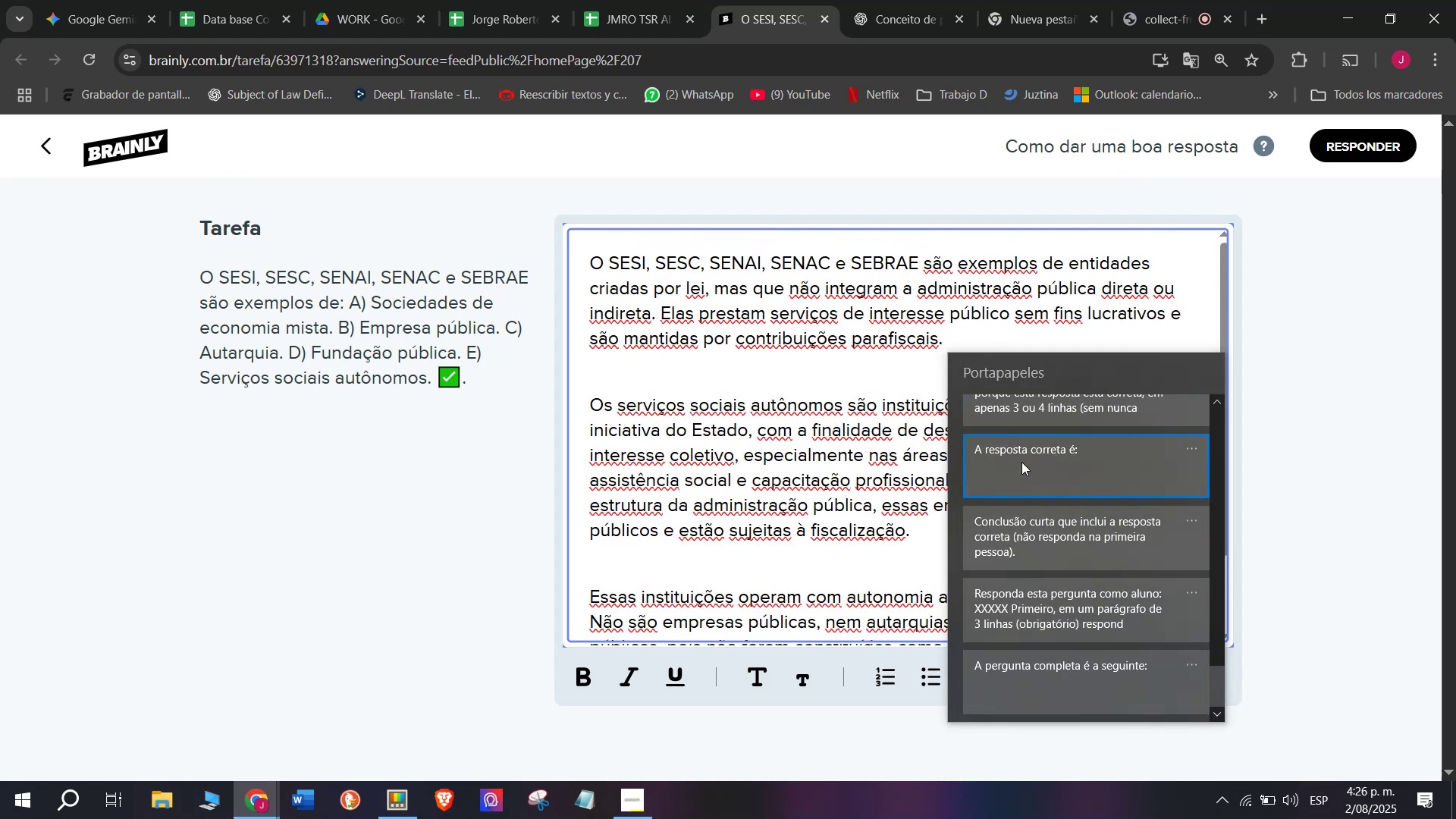 
key(Control+V)
 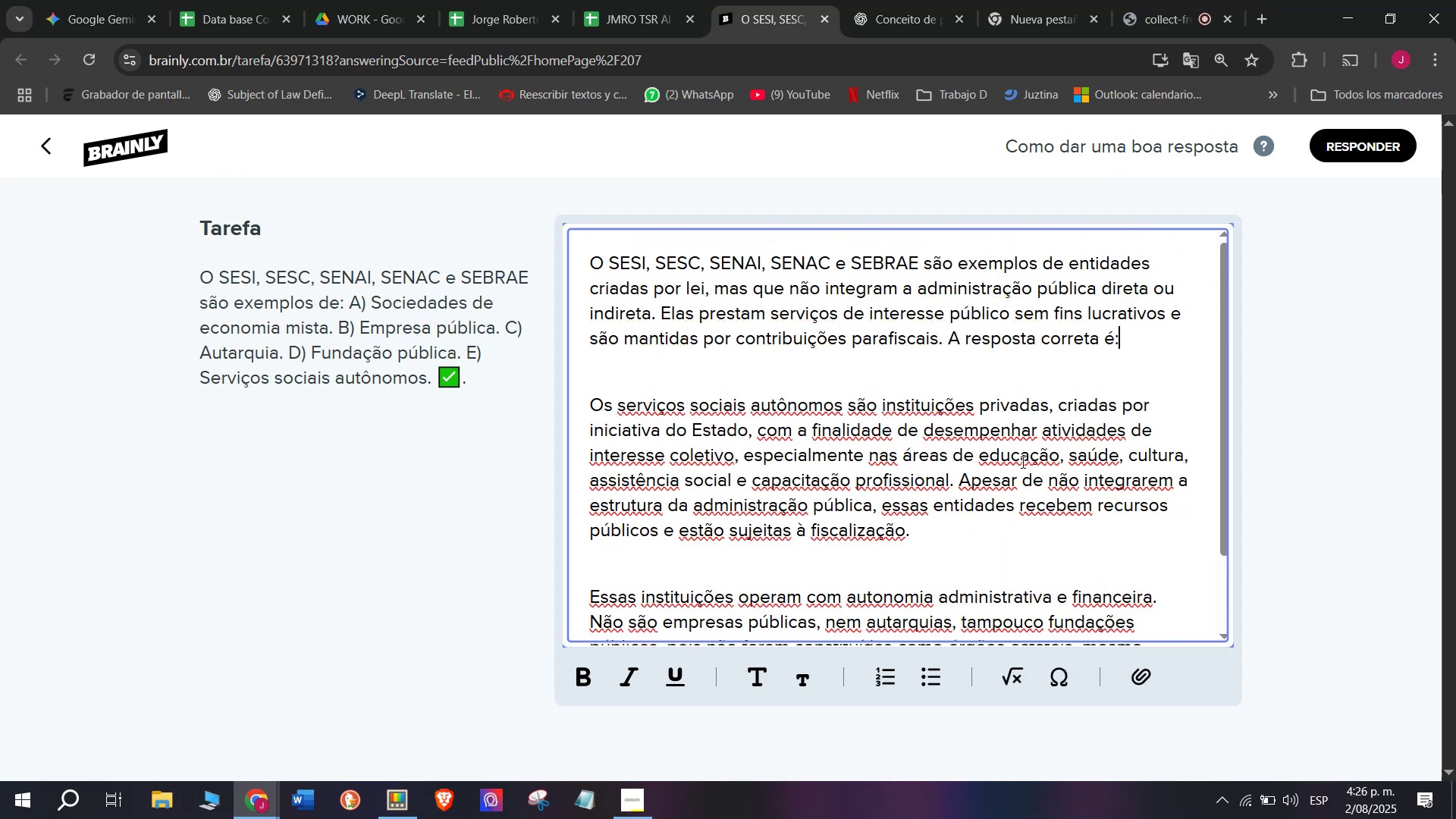 
key(Space)
 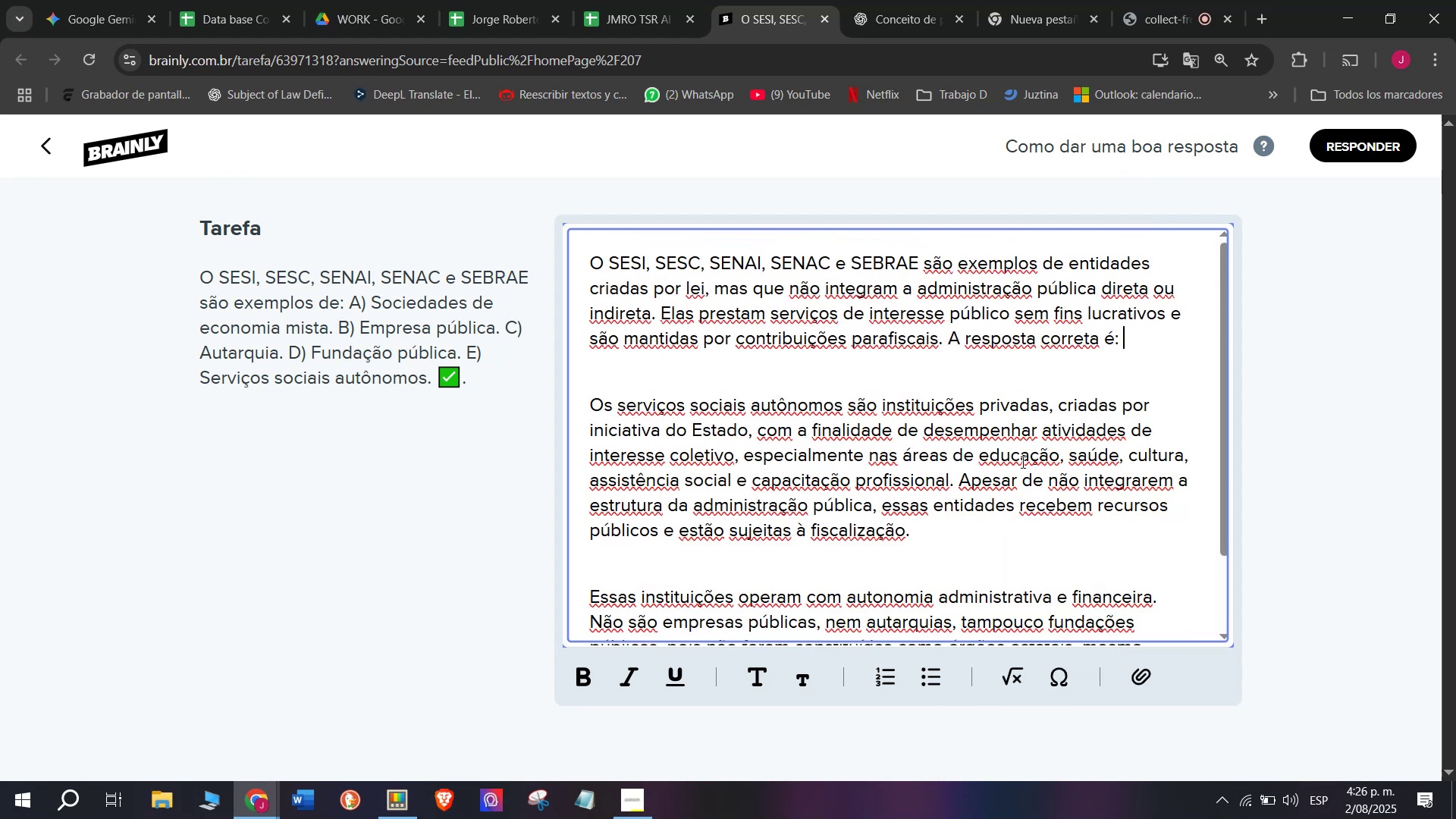 
key(Shift+E)
 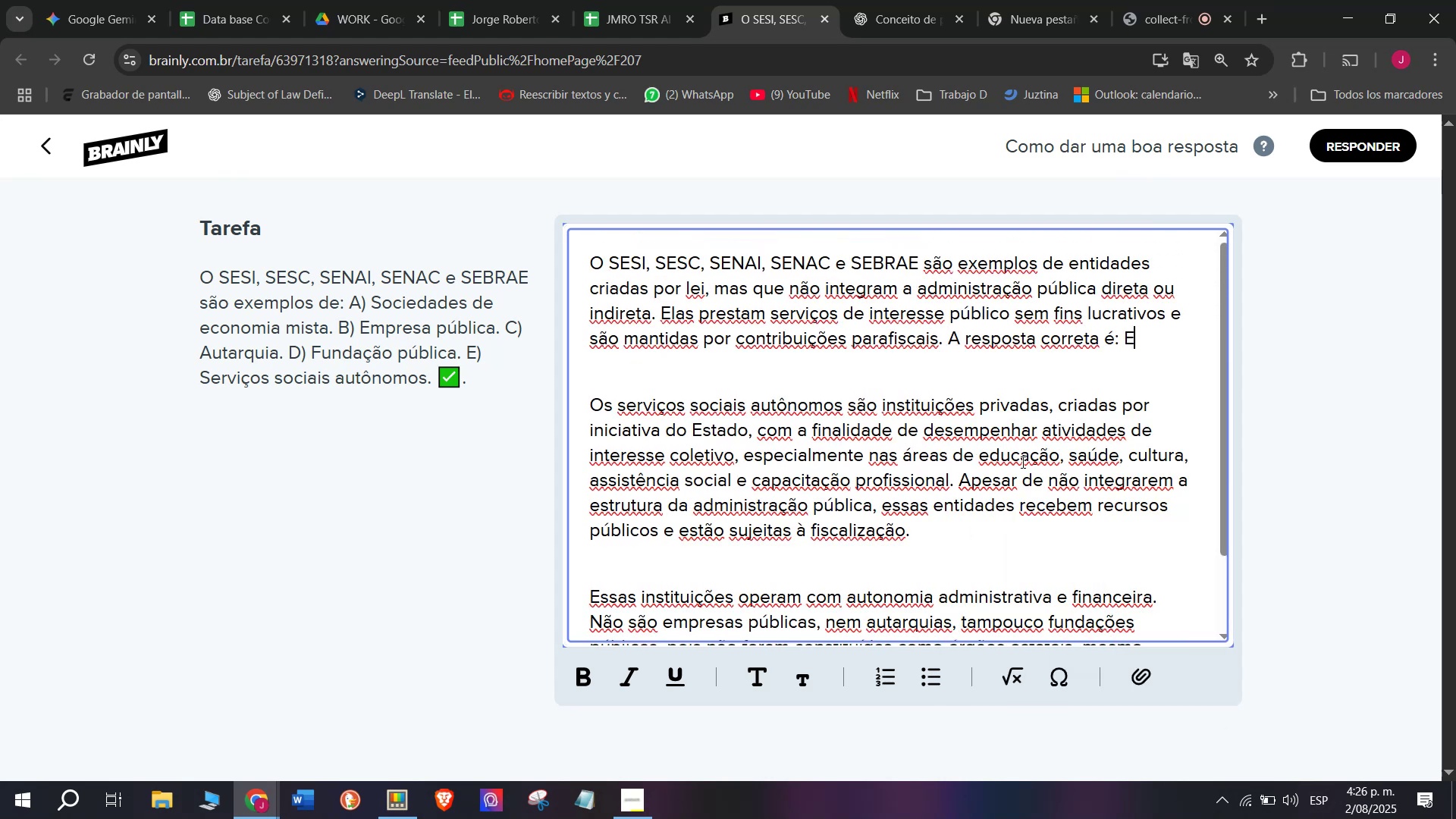 
key(Period)
 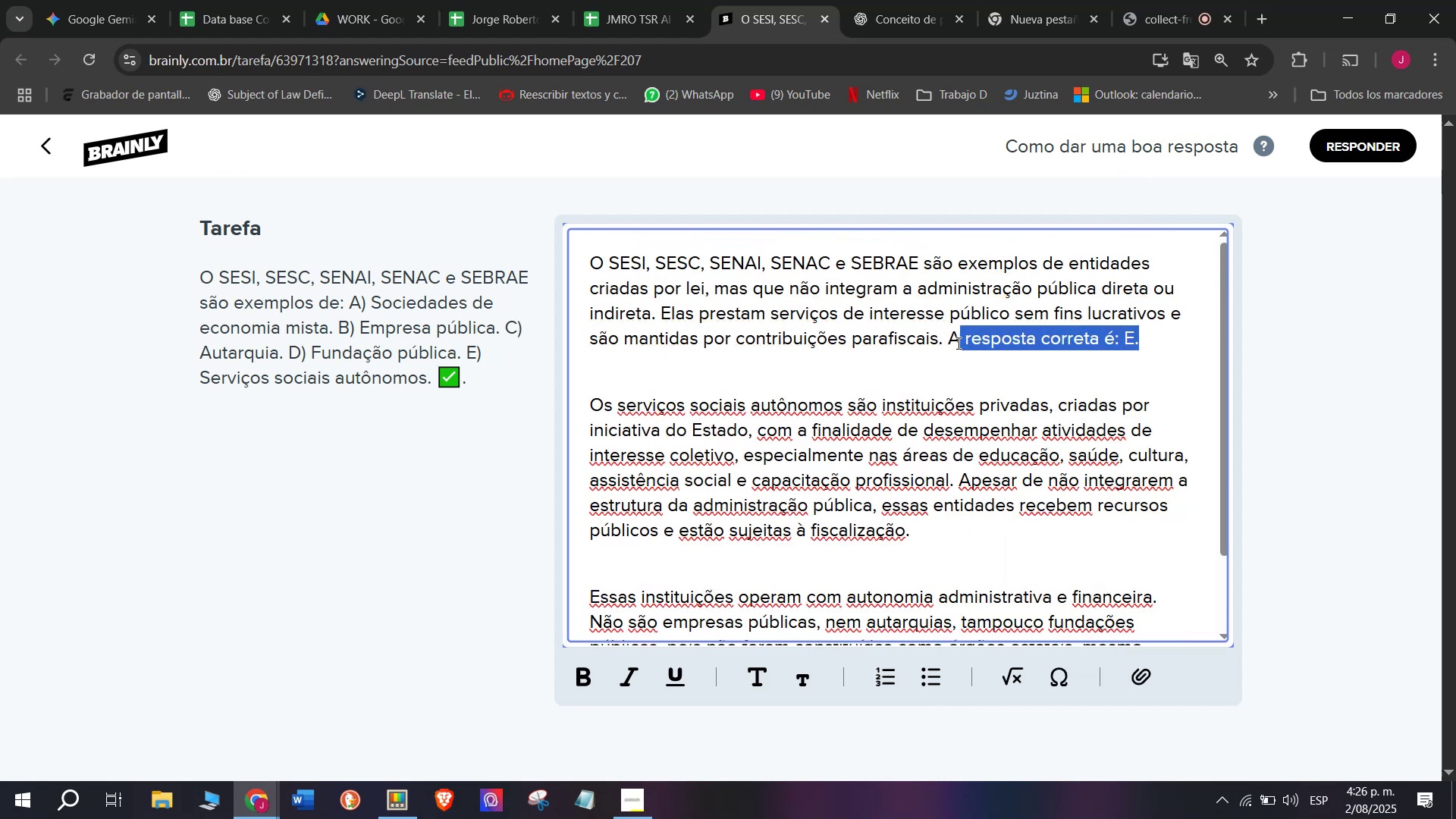 
key(Control+B)
 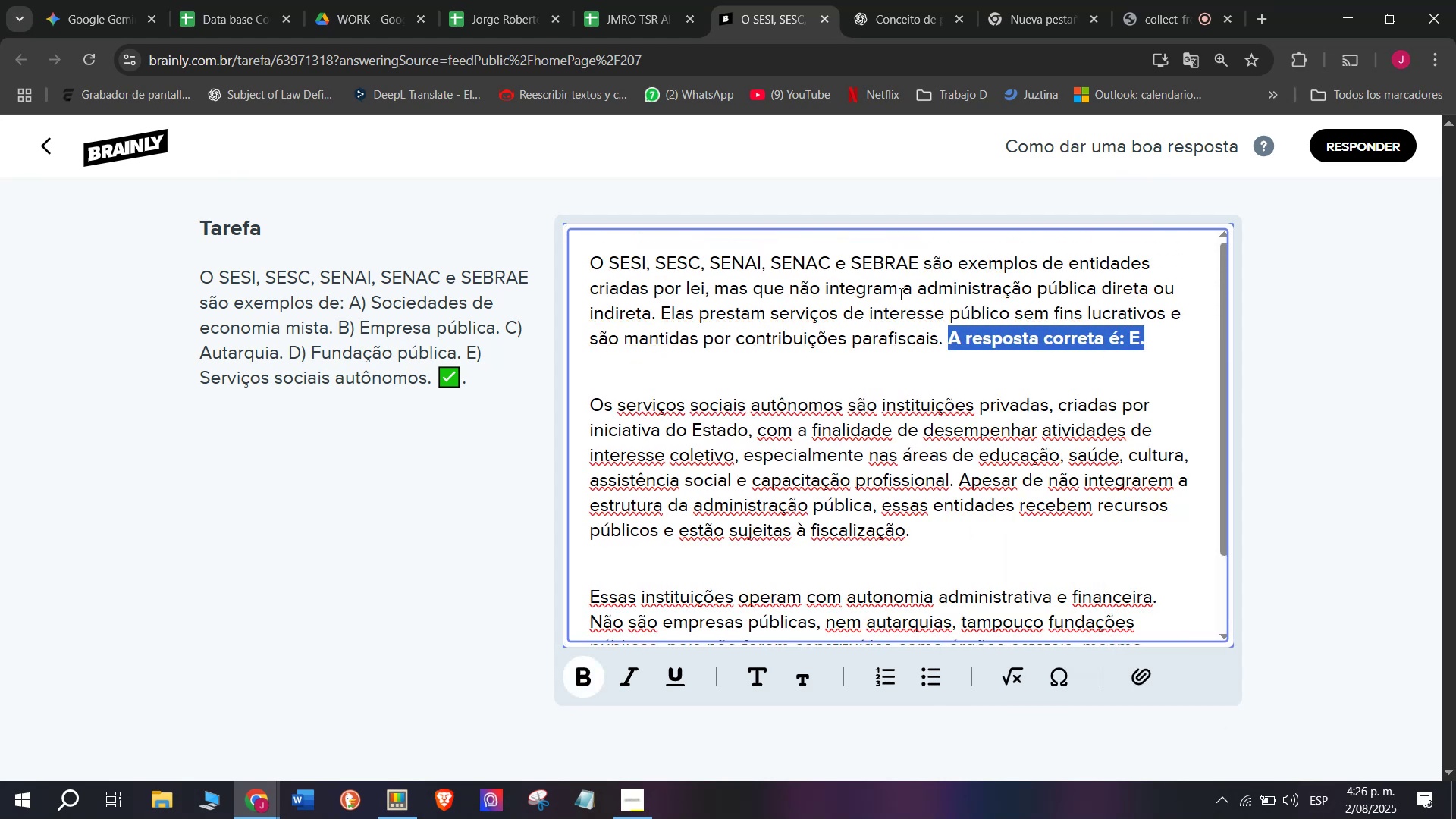 
left_click([897, 291])
 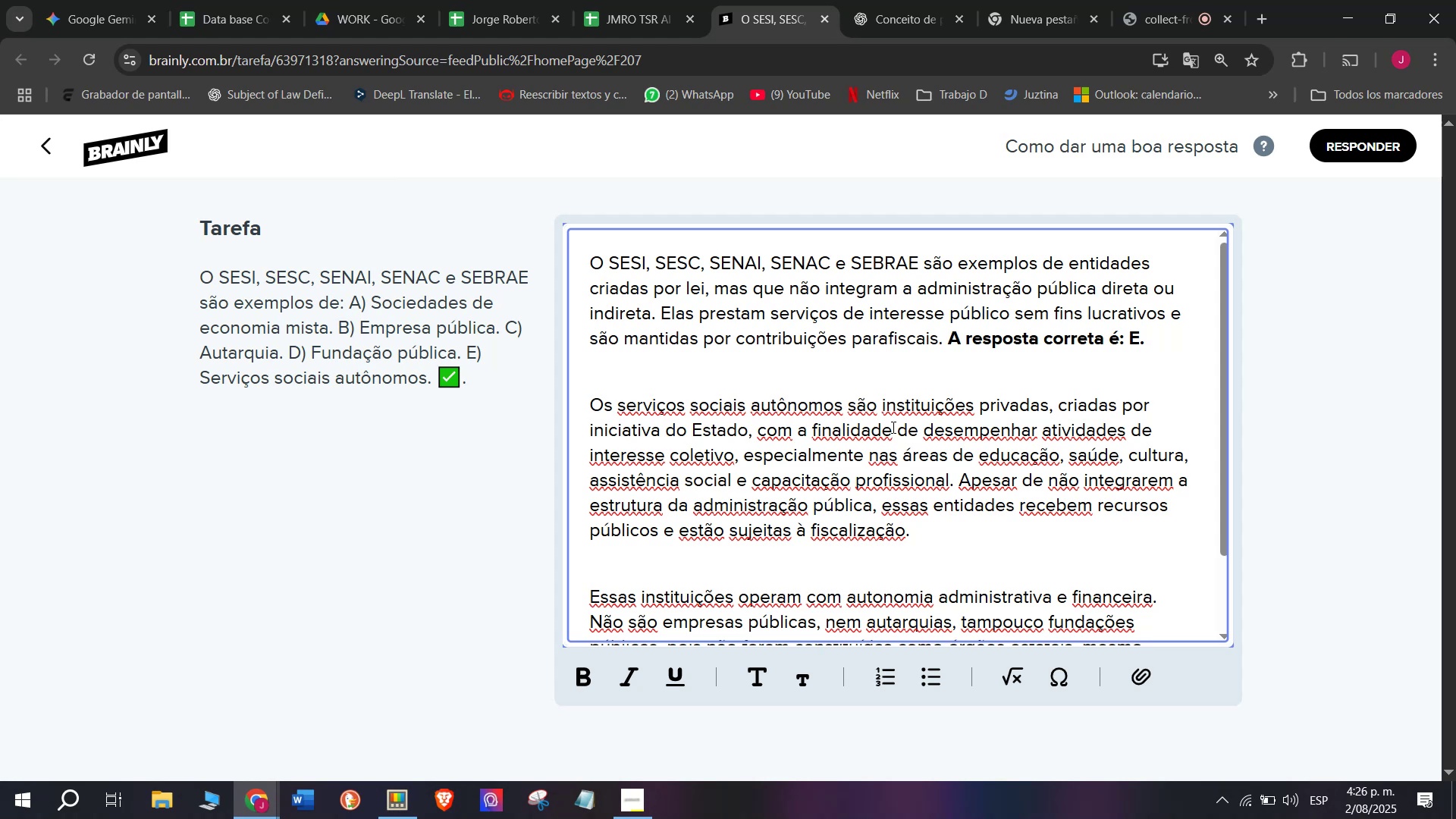 
scroll: coordinate [892, 427], scroll_direction: down, amount: 5.0
 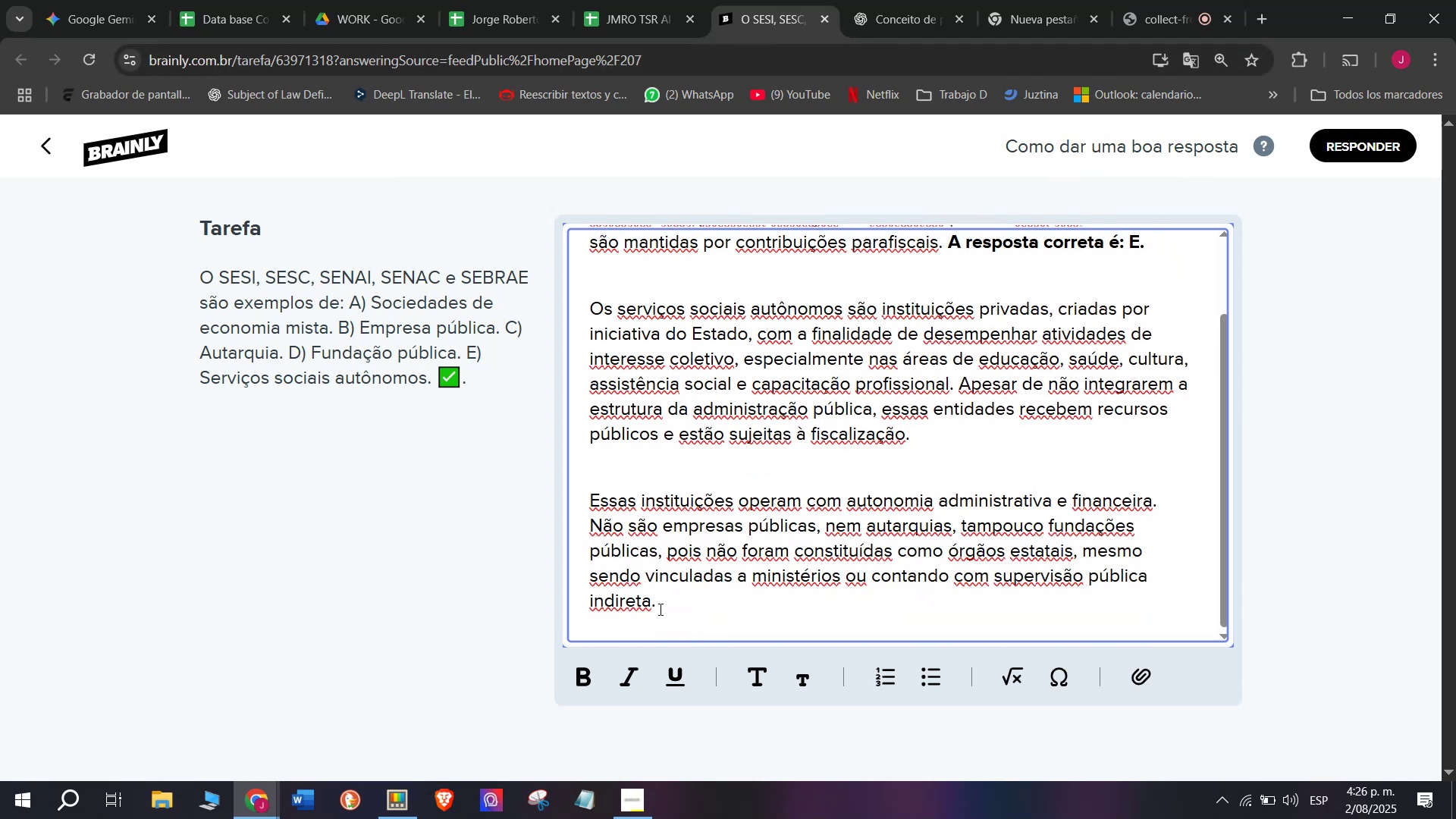 
key(Control+C)
 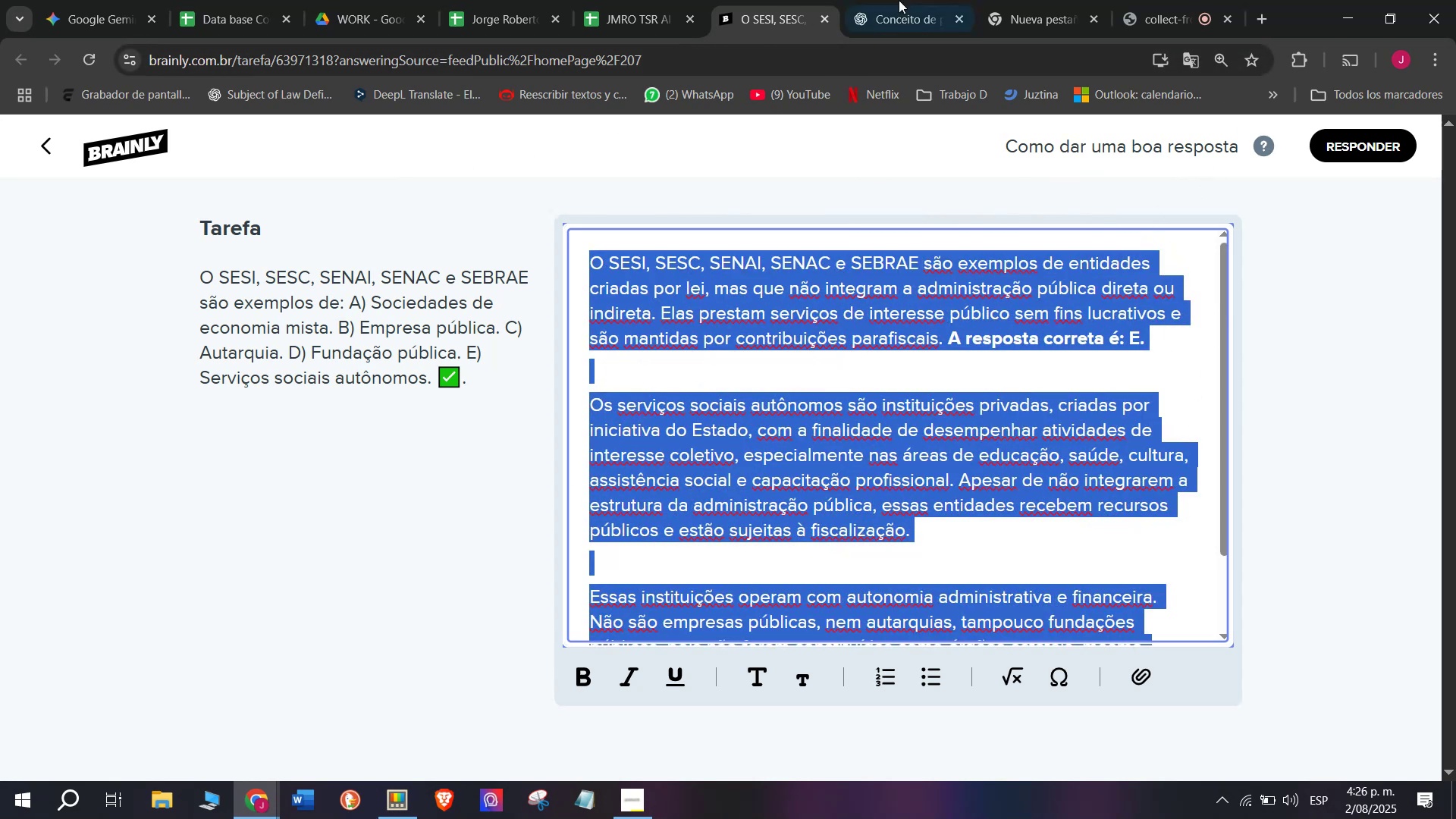 
left_click([914, 0])
 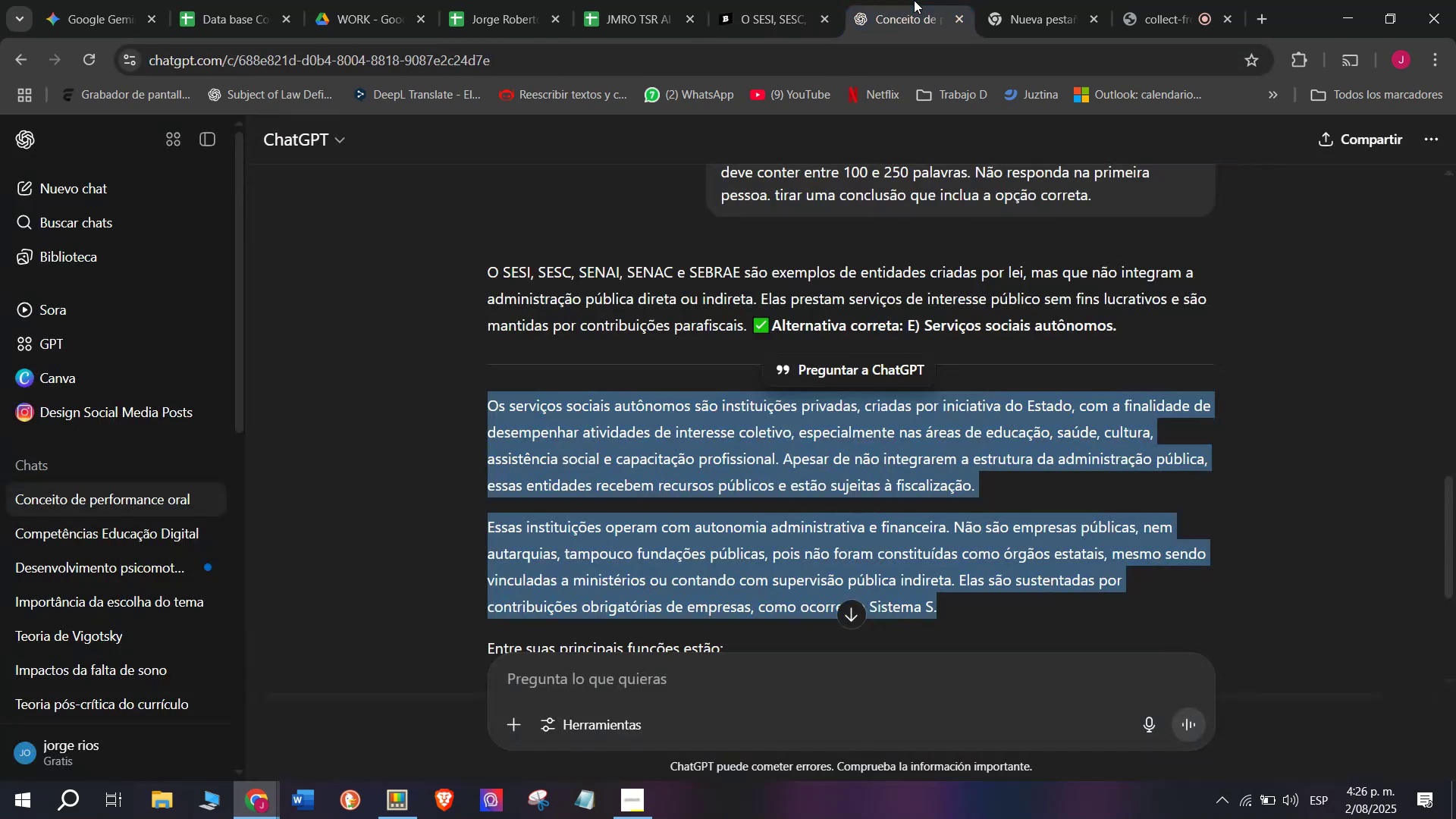 
left_click([736, 0])
 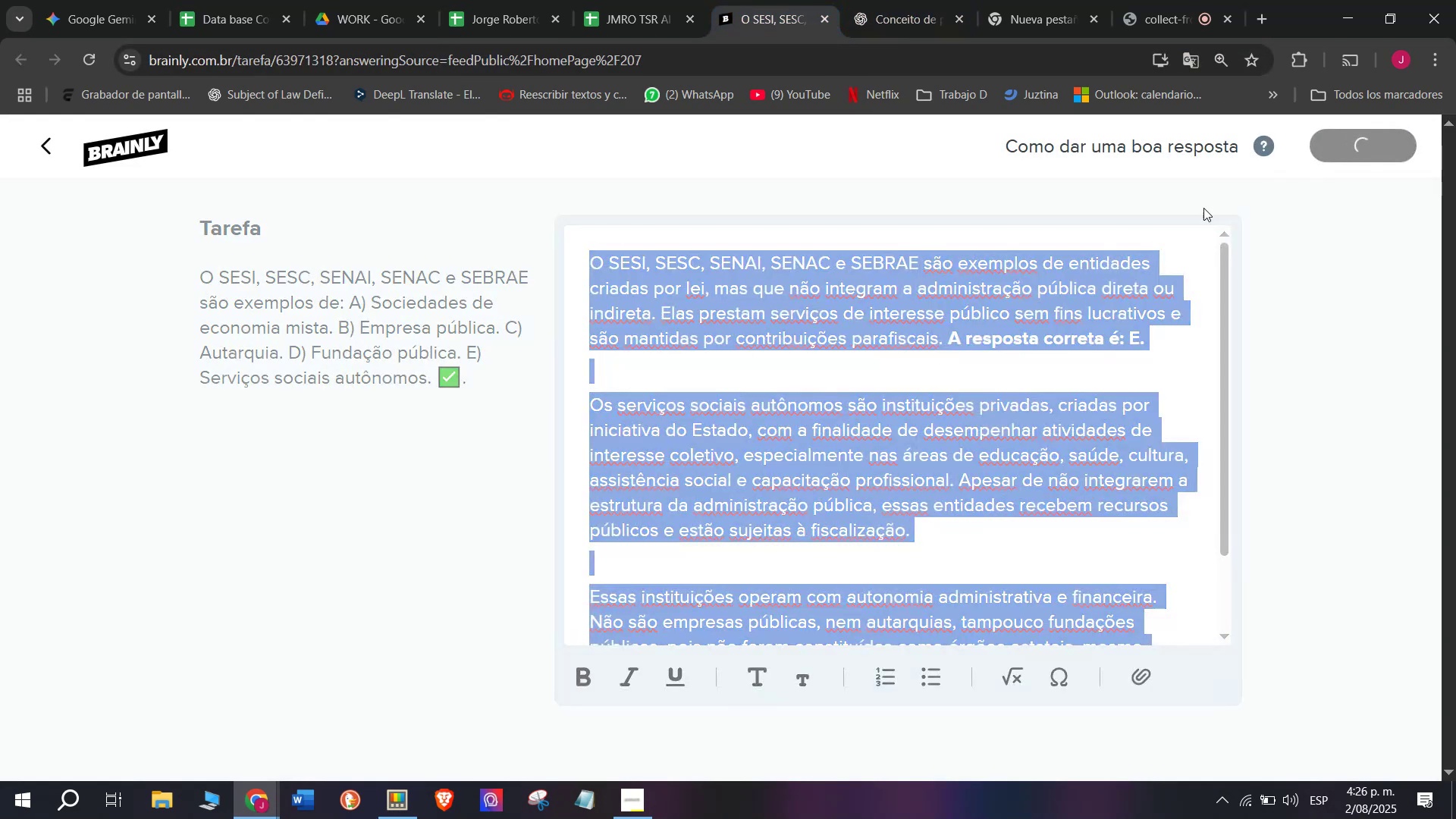 
left_click([619, 0])
 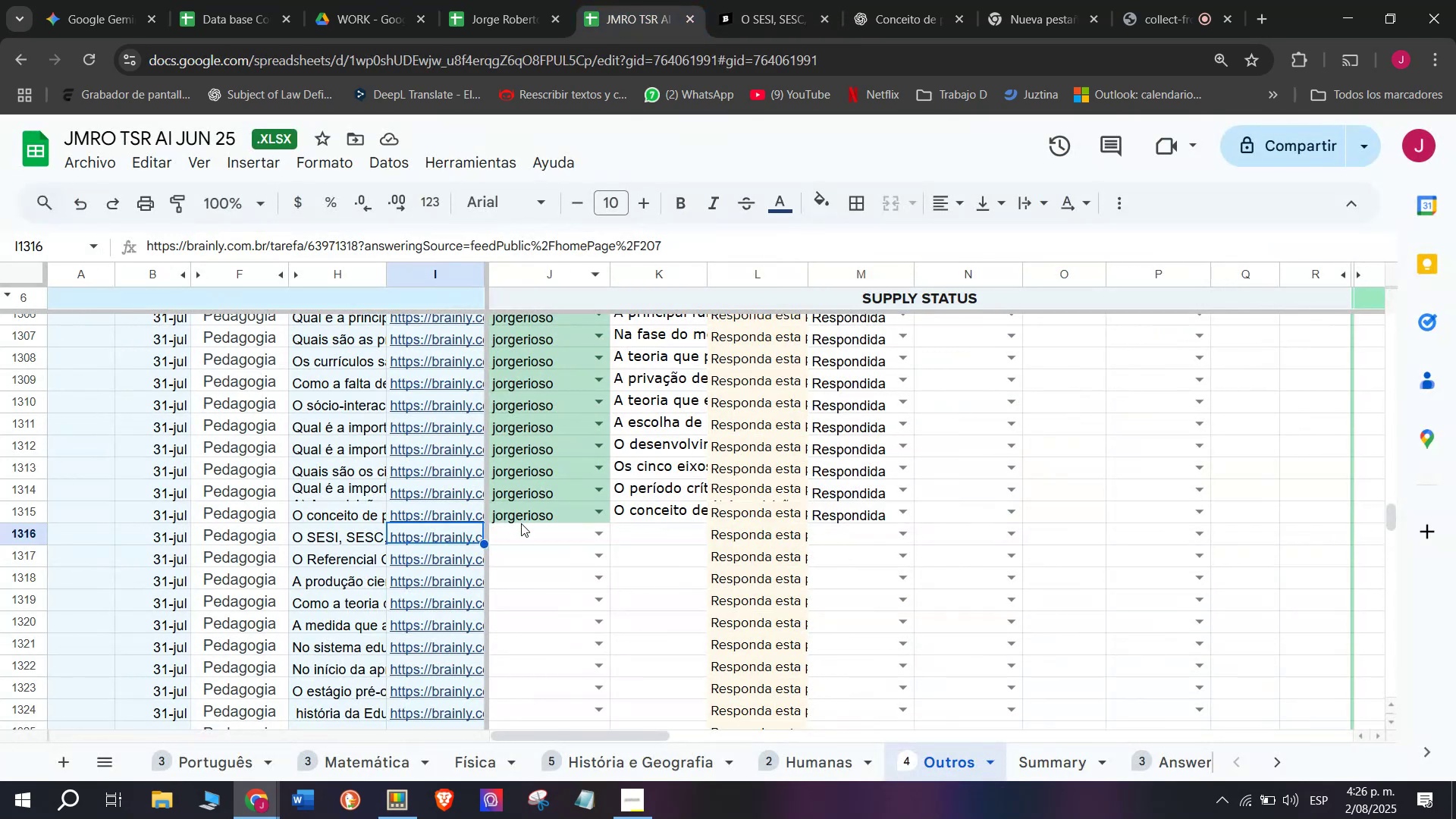 
left_click([519, 542])
 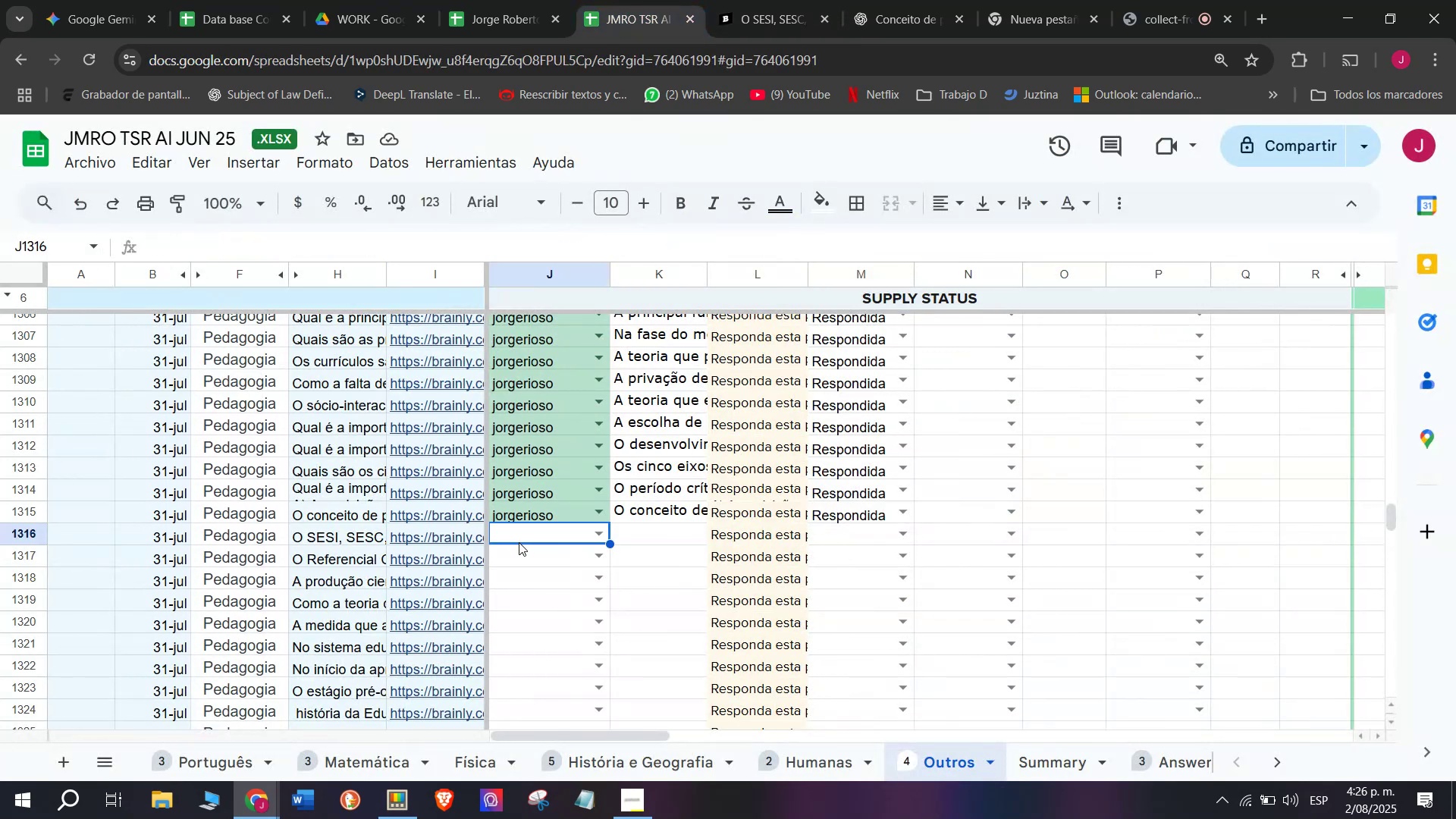 
key(J)
 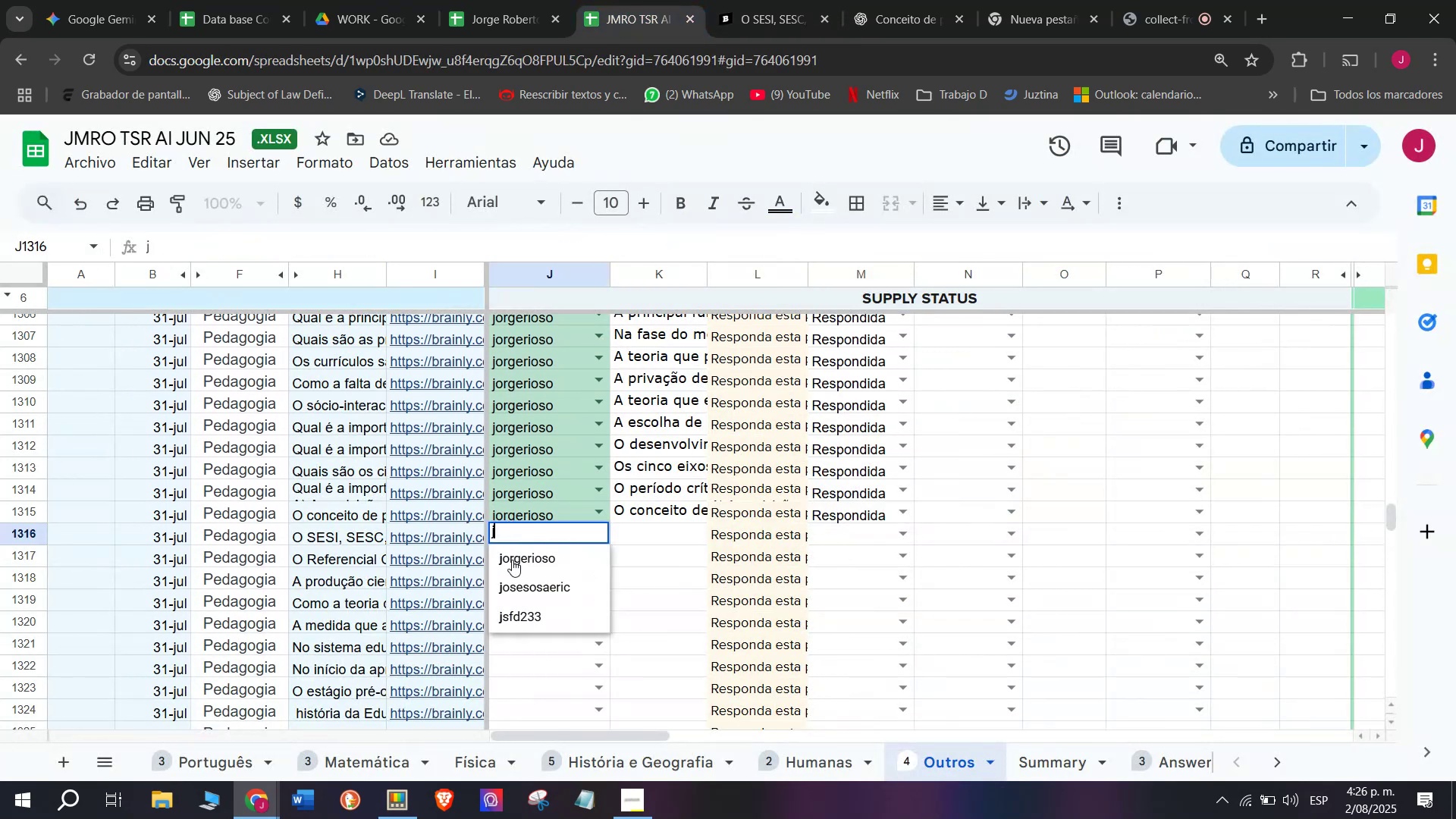 
left_click([512, 560])
 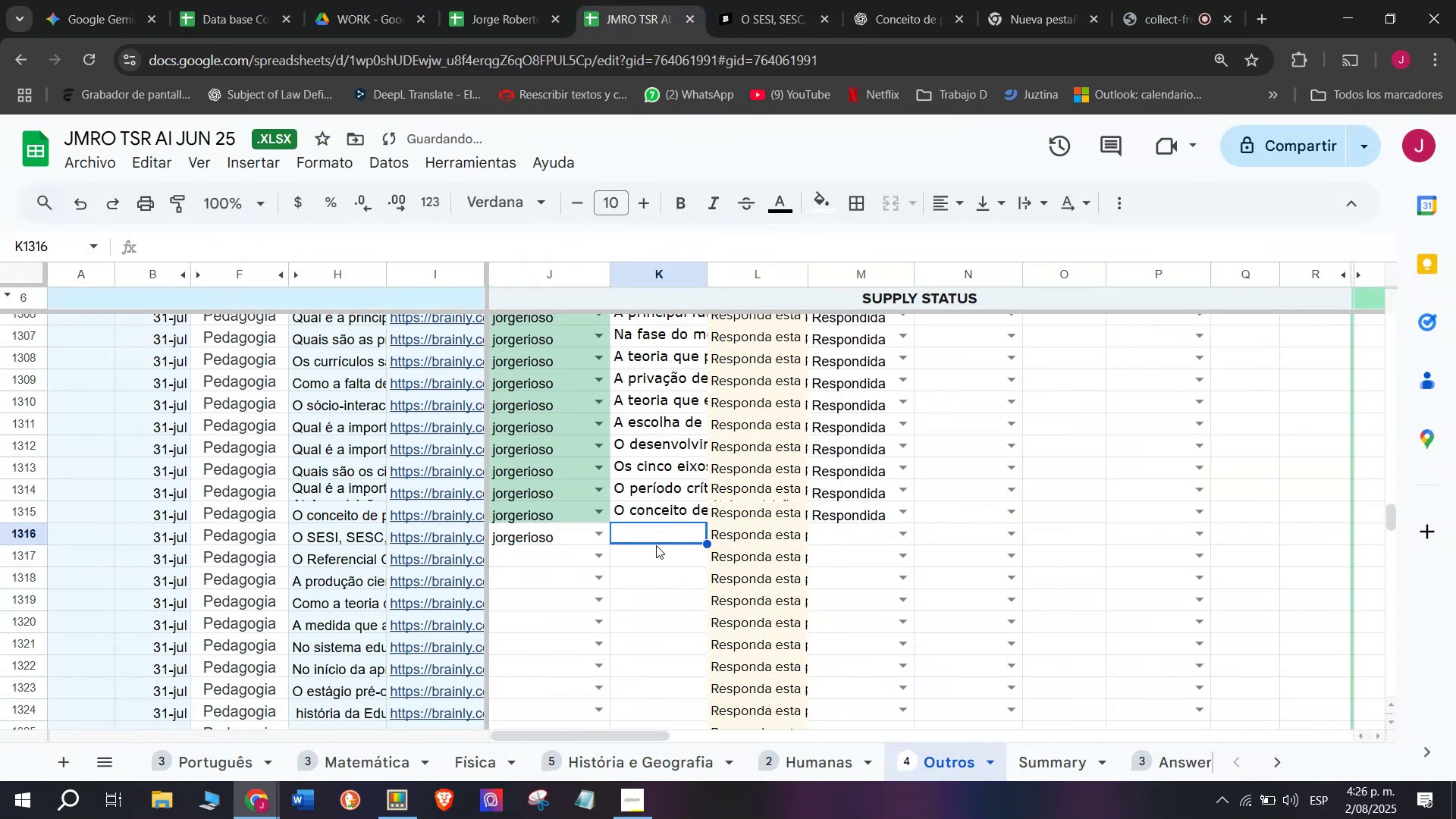 
double_click([661, 539])
 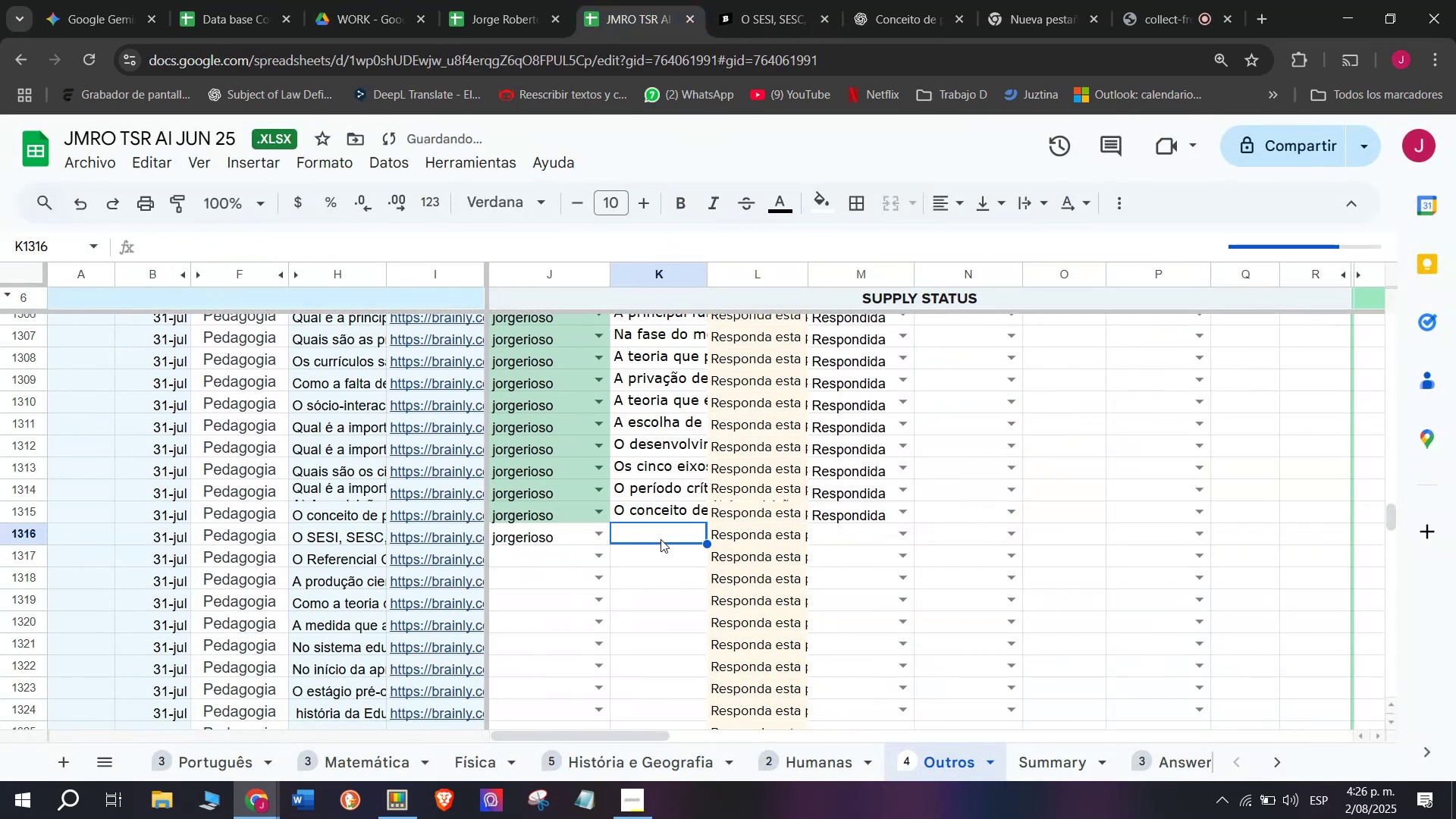 
triple_click([661, 539])
 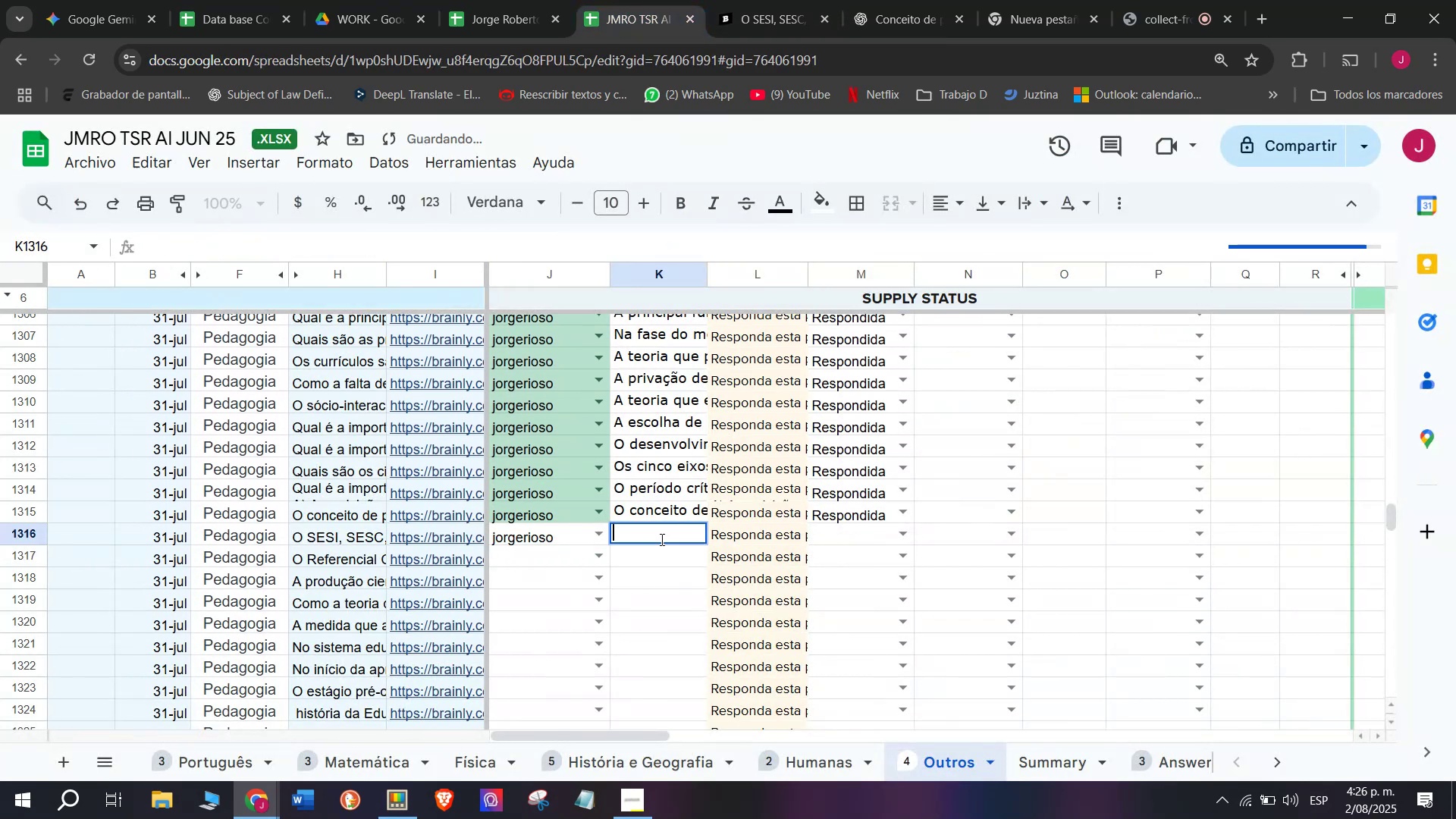 
key(Control+V)
 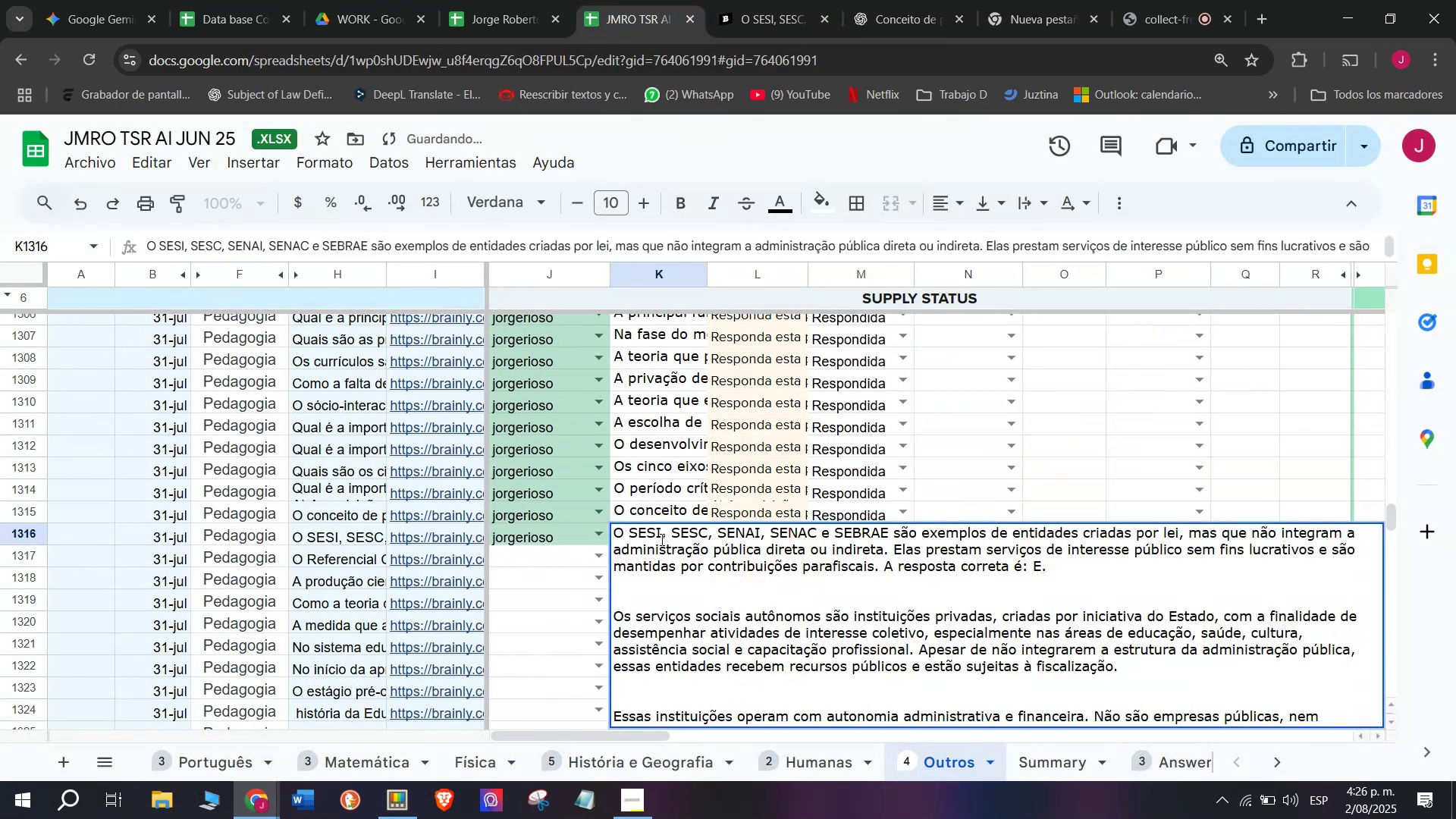 
key(Enter)
 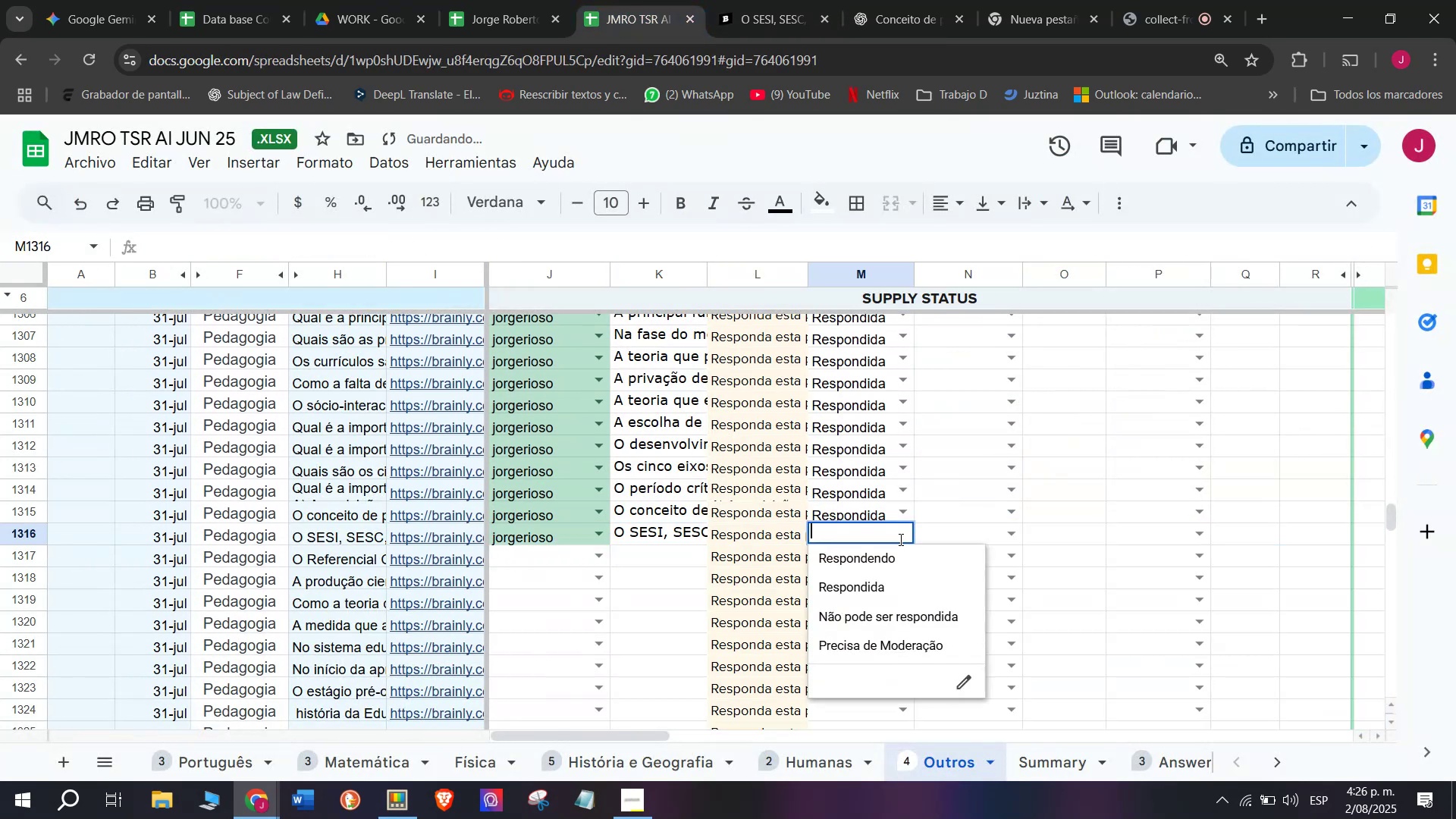 
double_click([857, 585])
 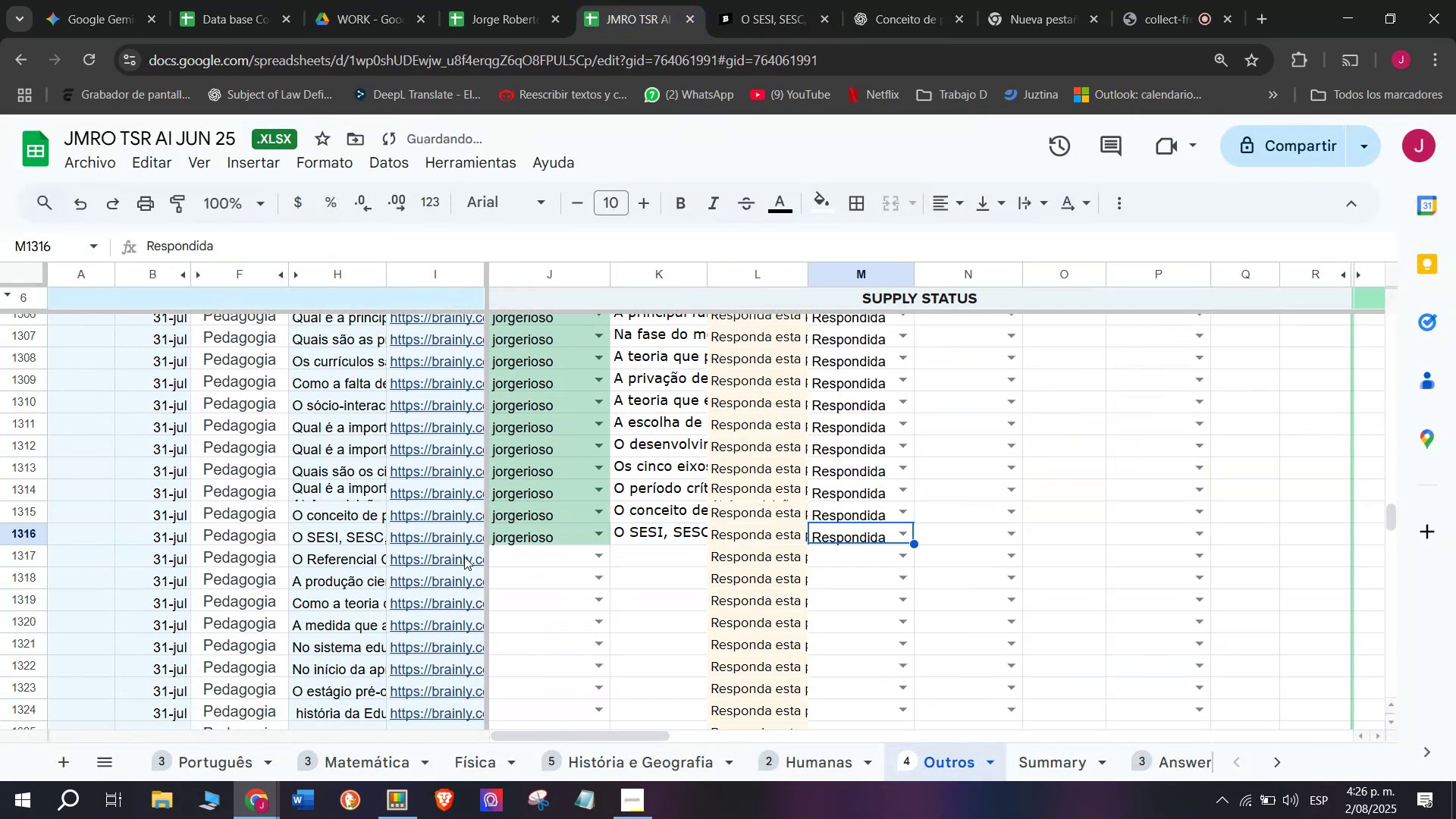 
left_click([464, 557])
 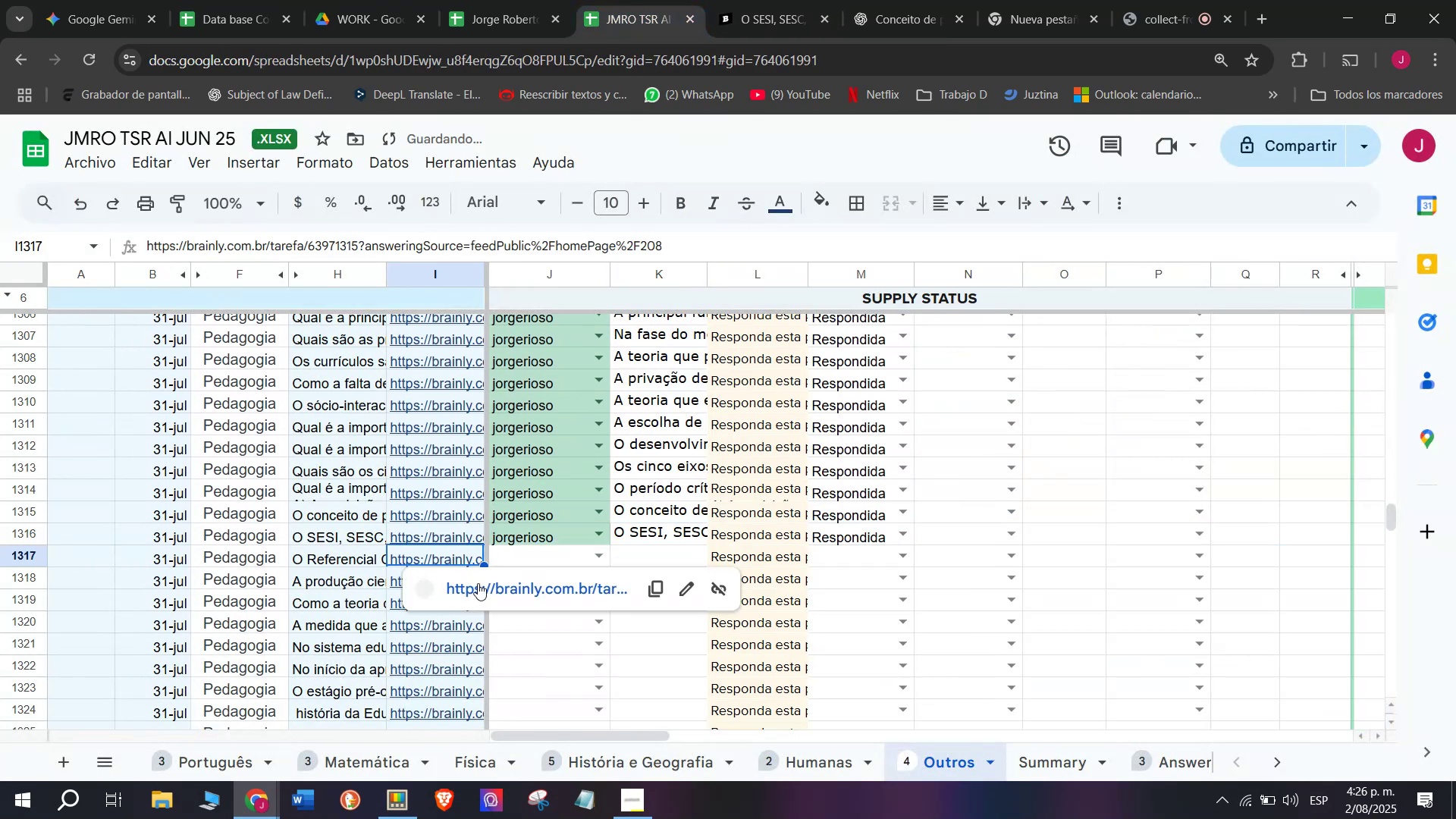 
double_click([478, 583])
 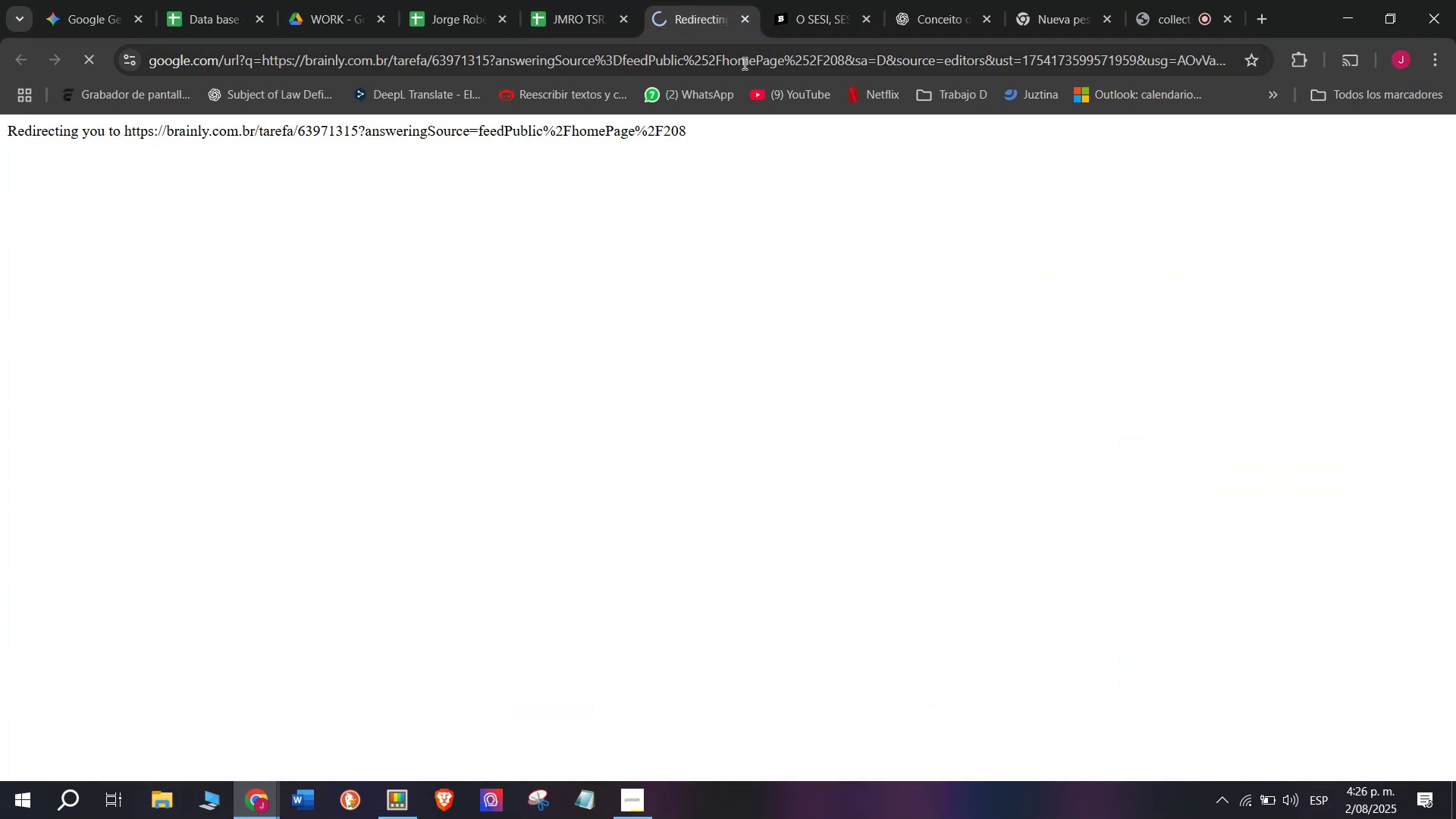 
left_click([833, 0])
 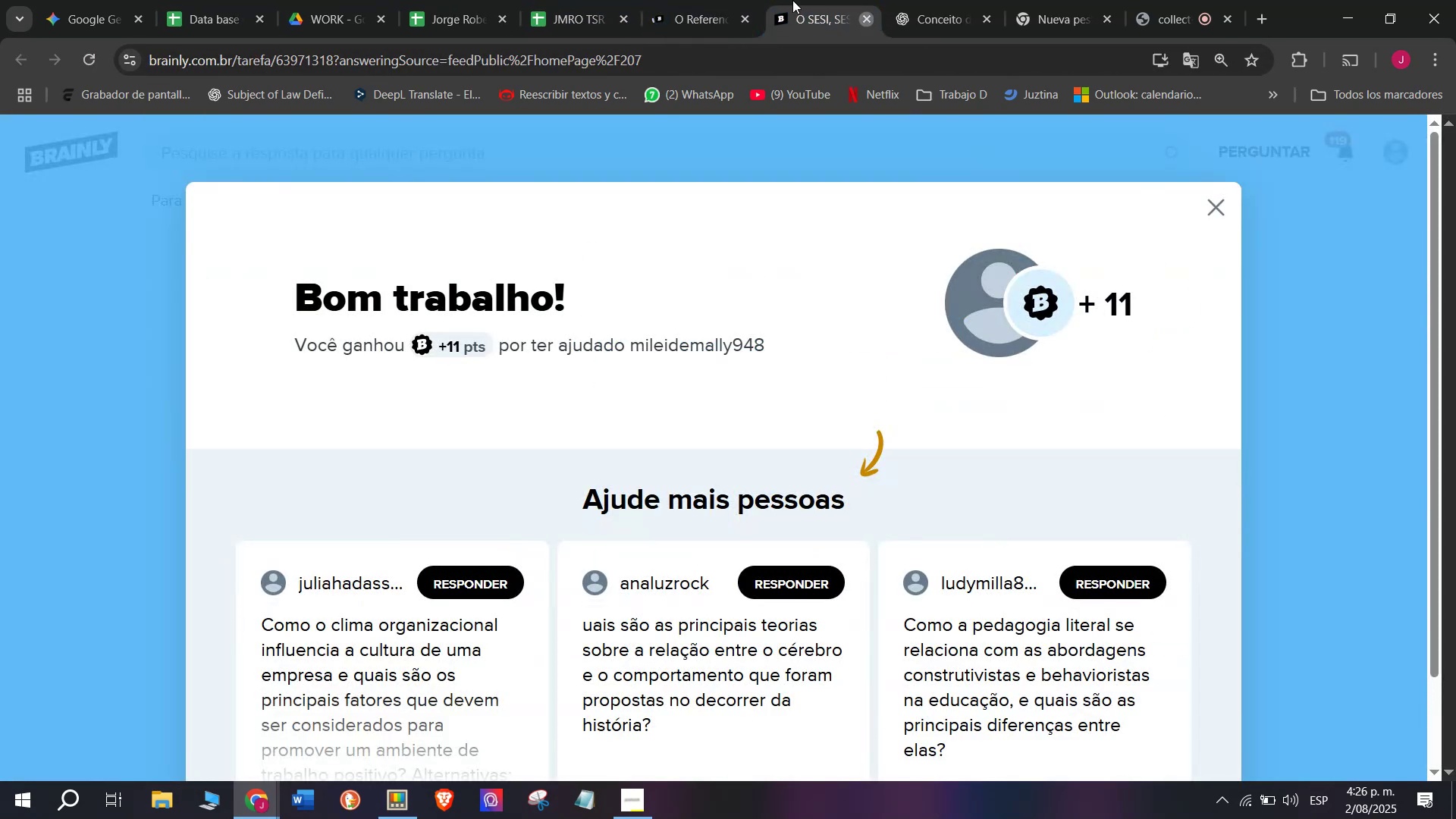 
double_click([700, 0])
 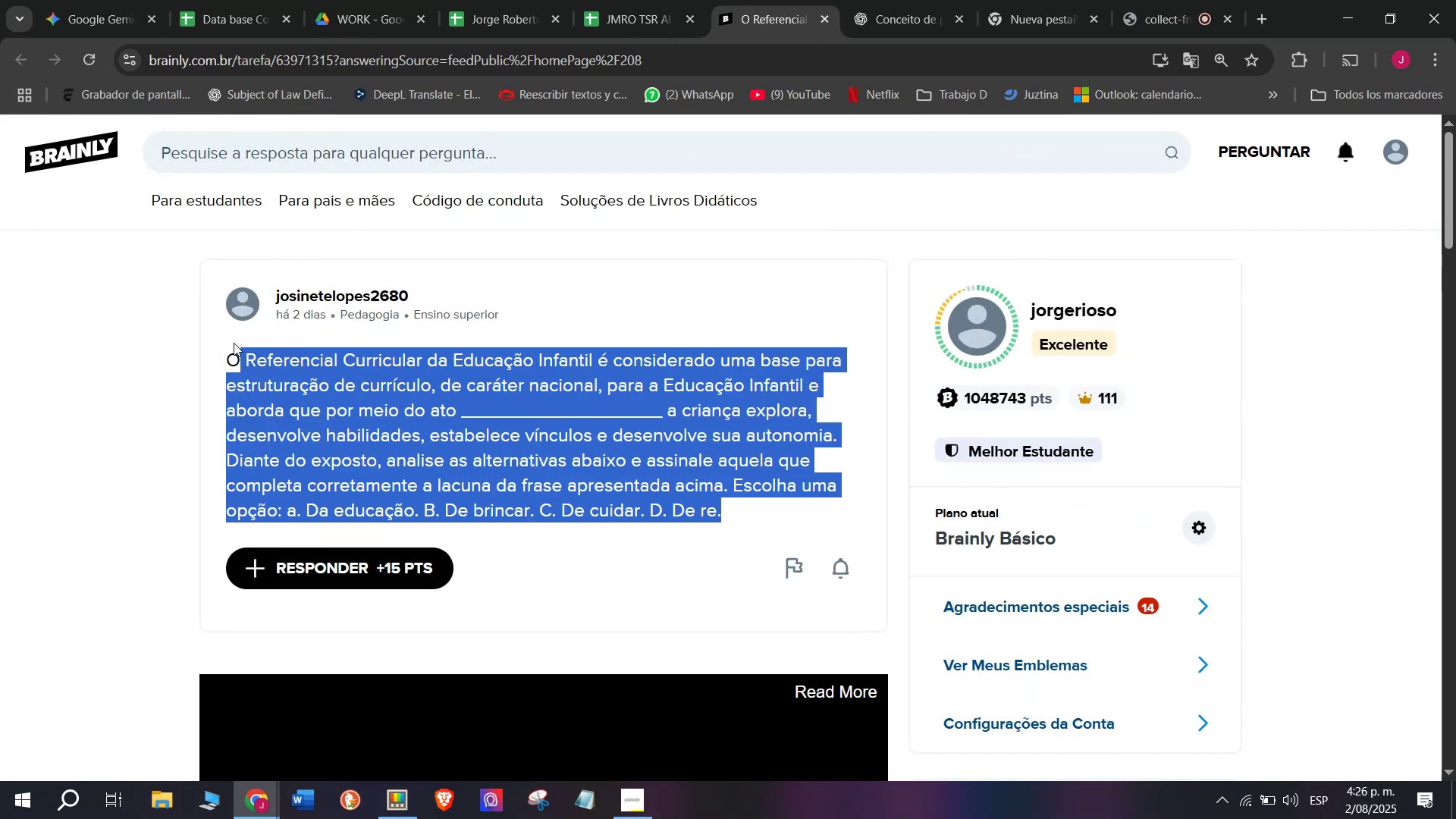 
key(Control+C)
 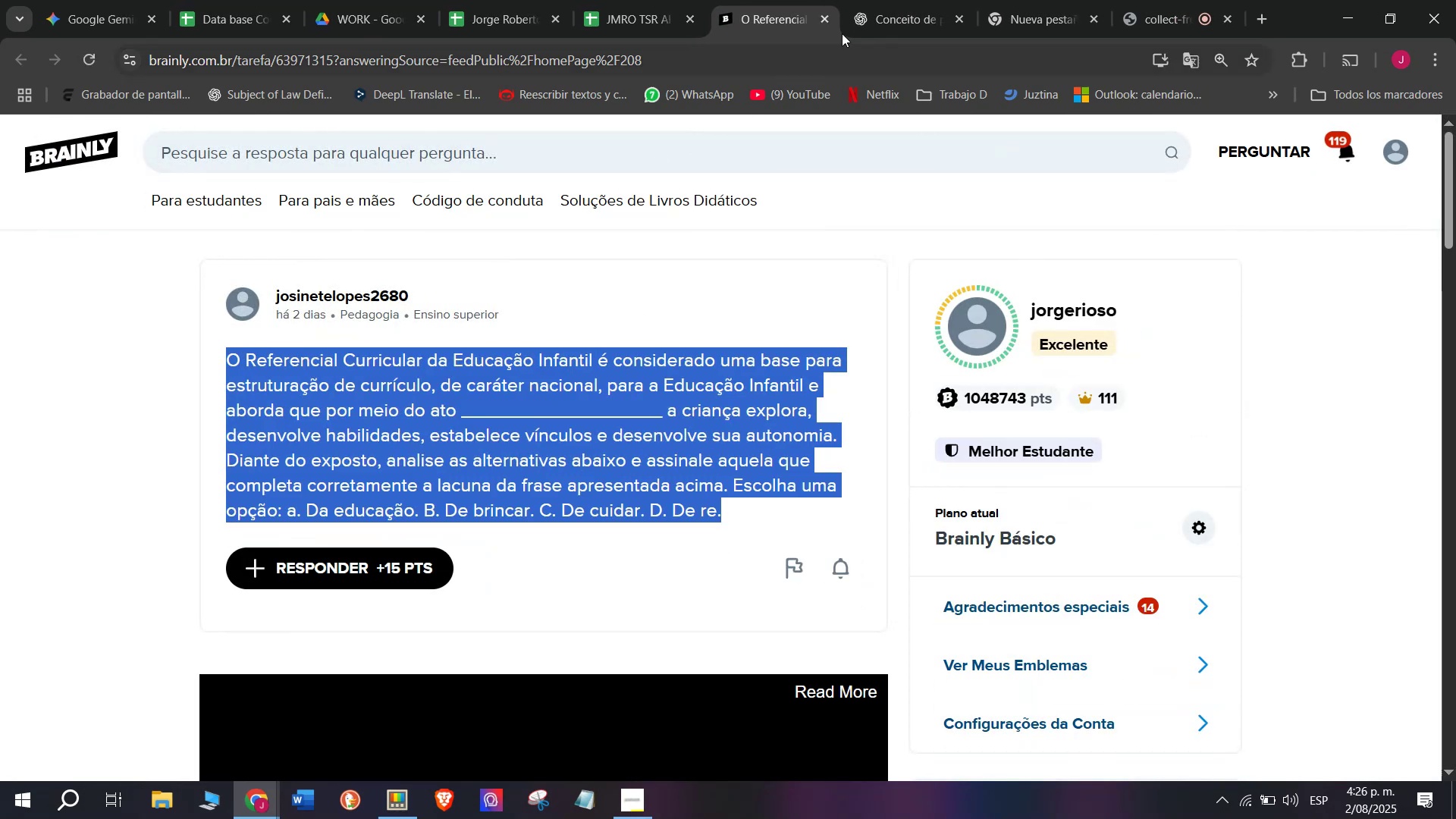 
left_click([902, 0])
 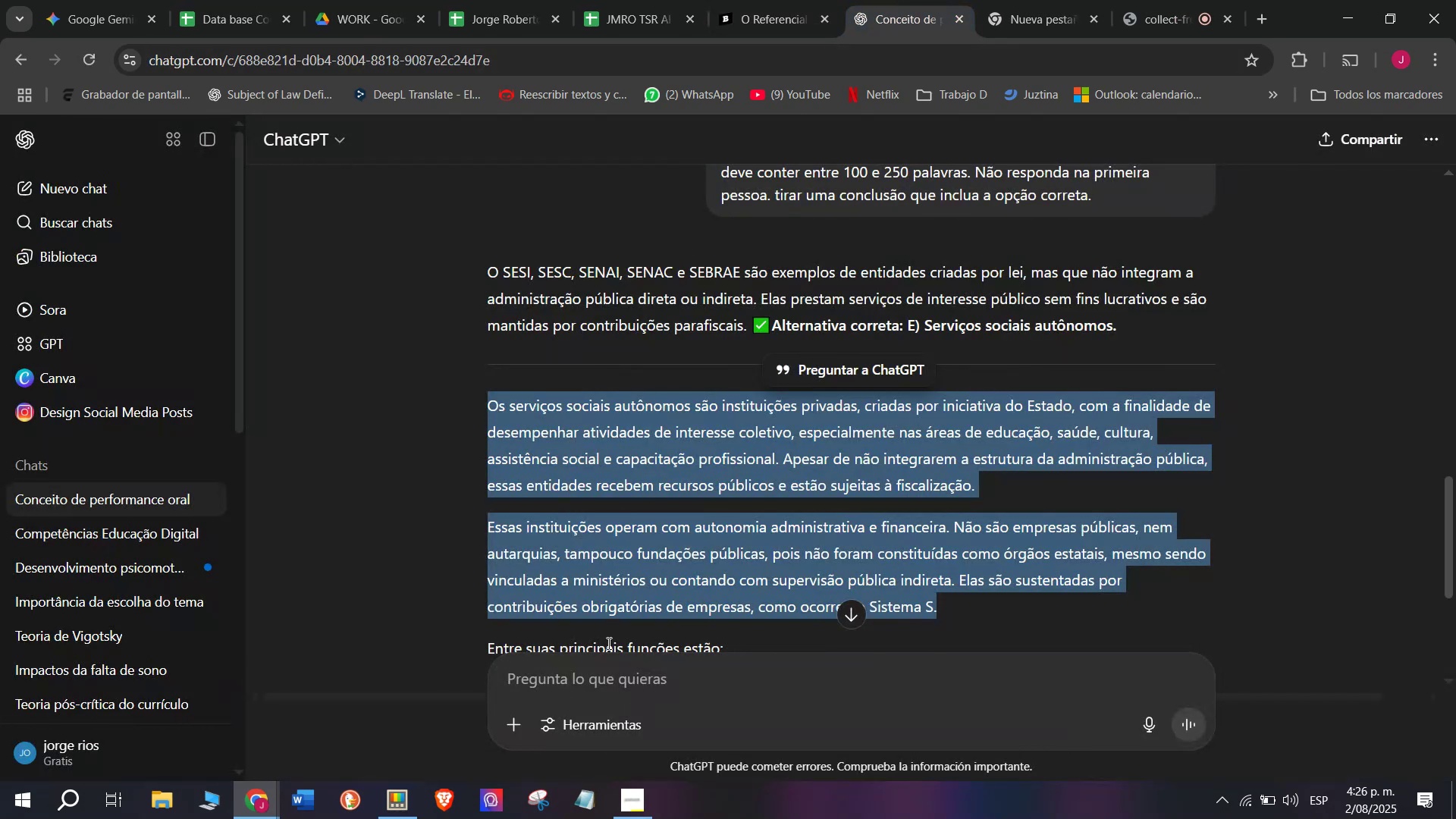 
left_click([603, 669])
 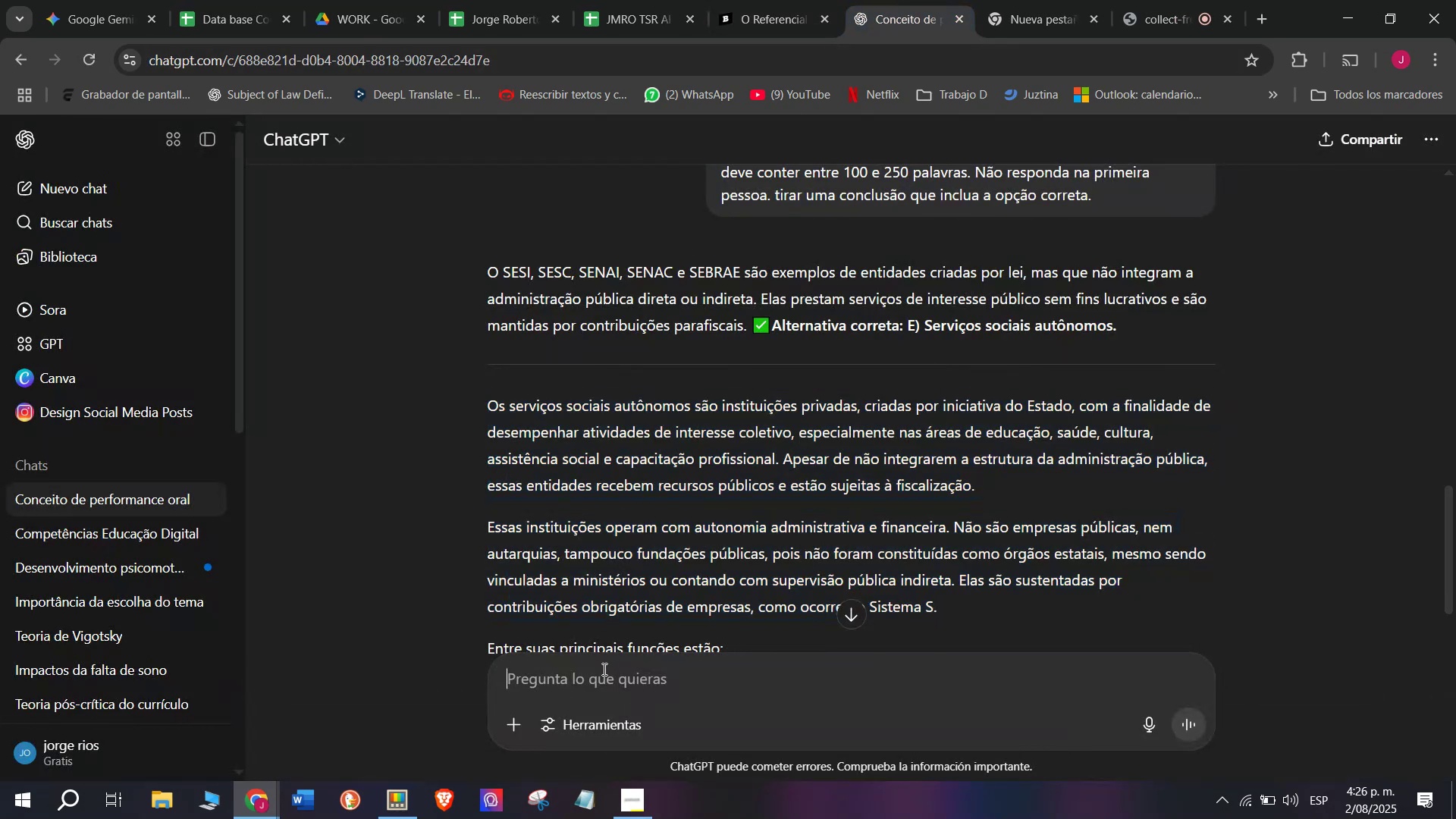 
key(Meta+MetaLeft)
 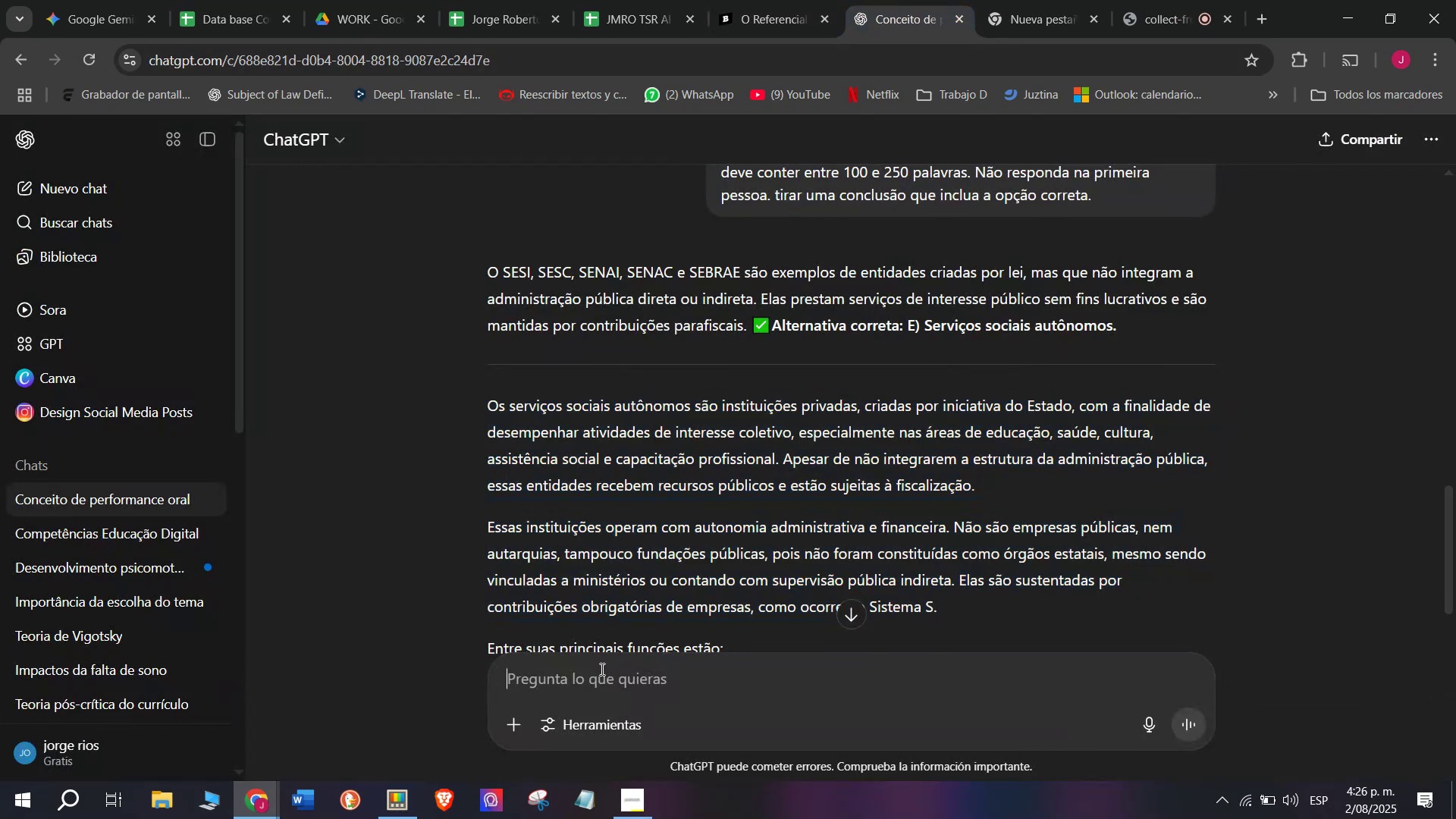 
key(Meta+V)
 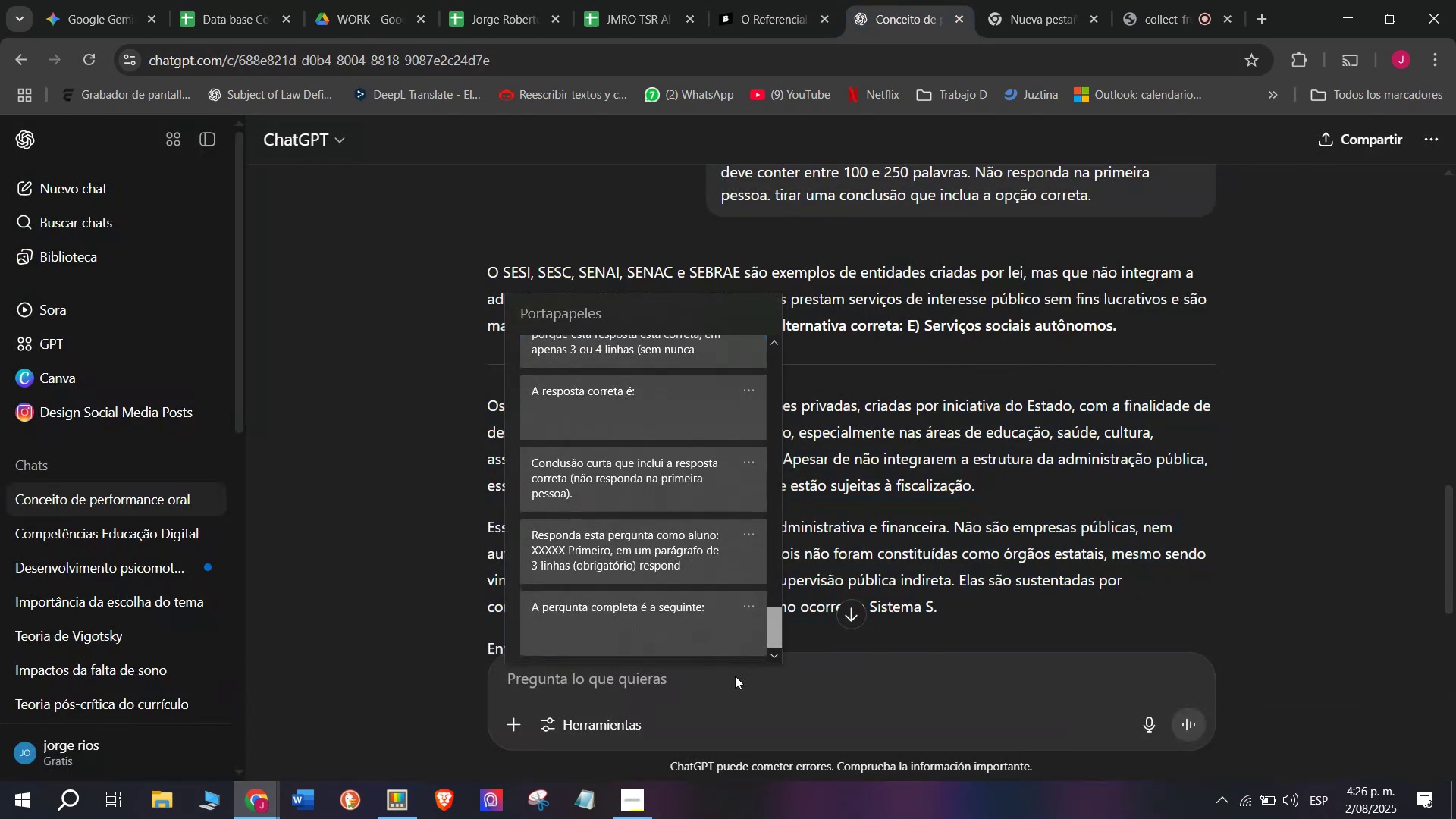 
left_click([643, 524])
 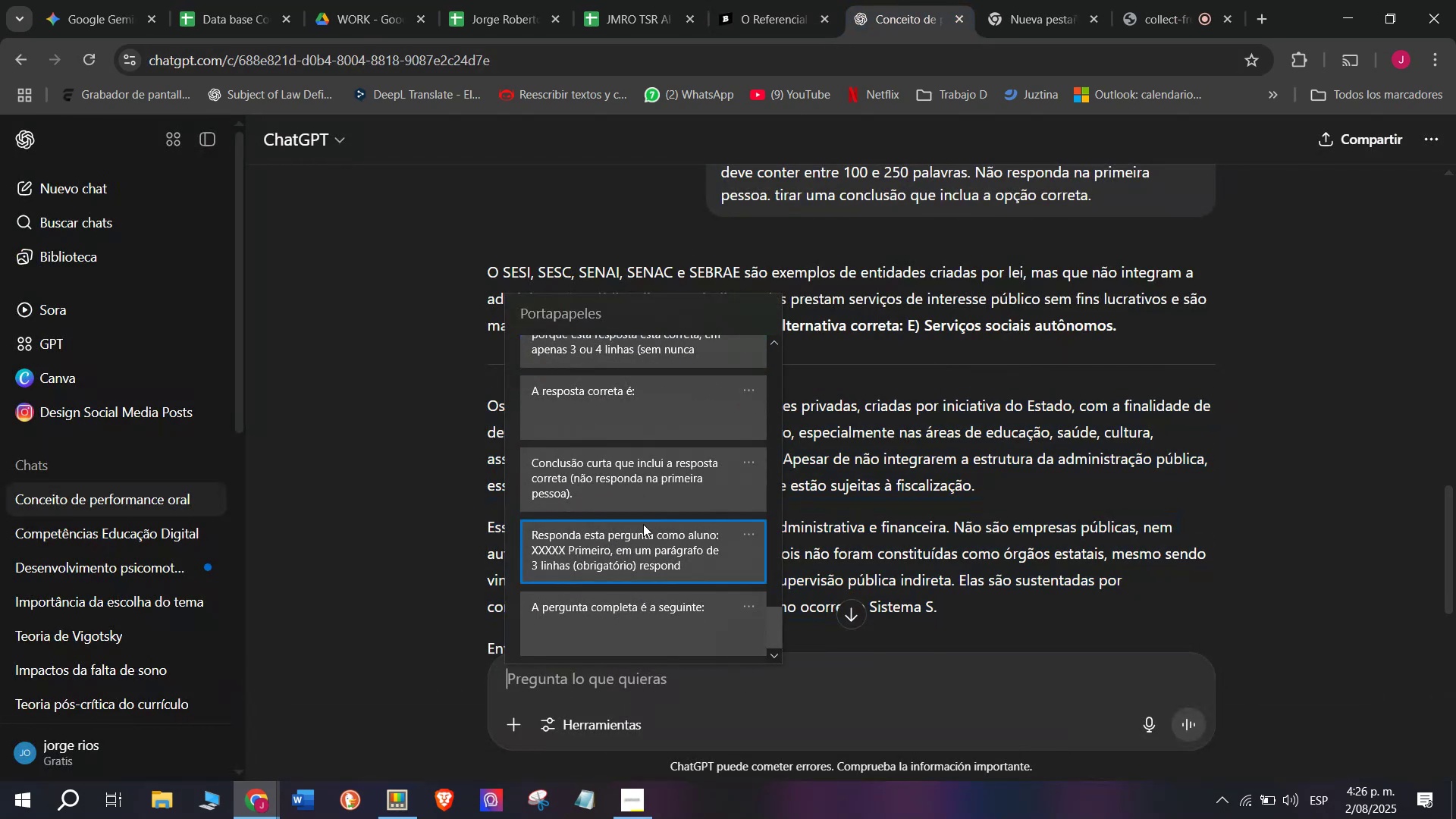 
key(Control+ControlLeft)
 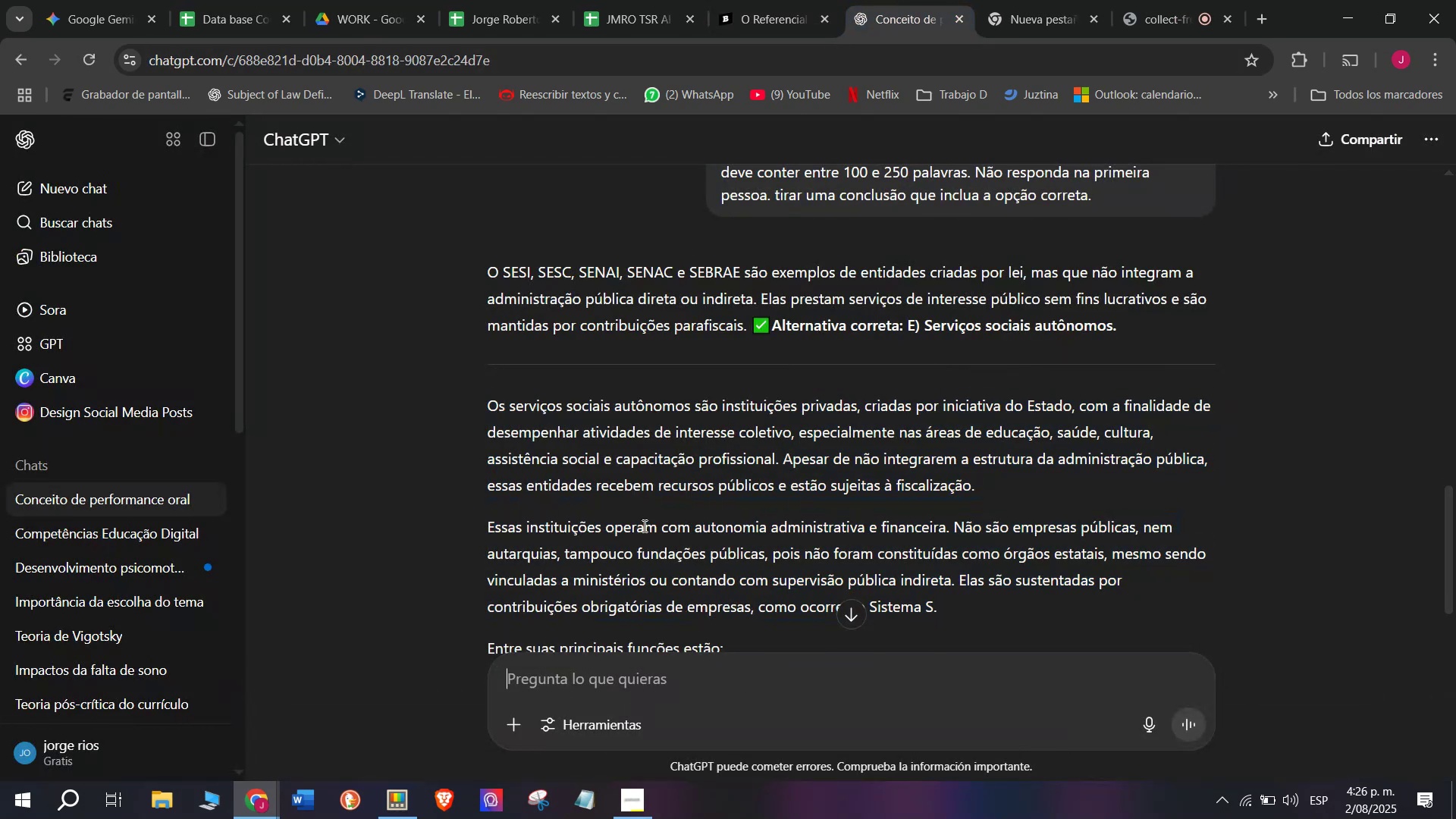 
key(Control+V)
 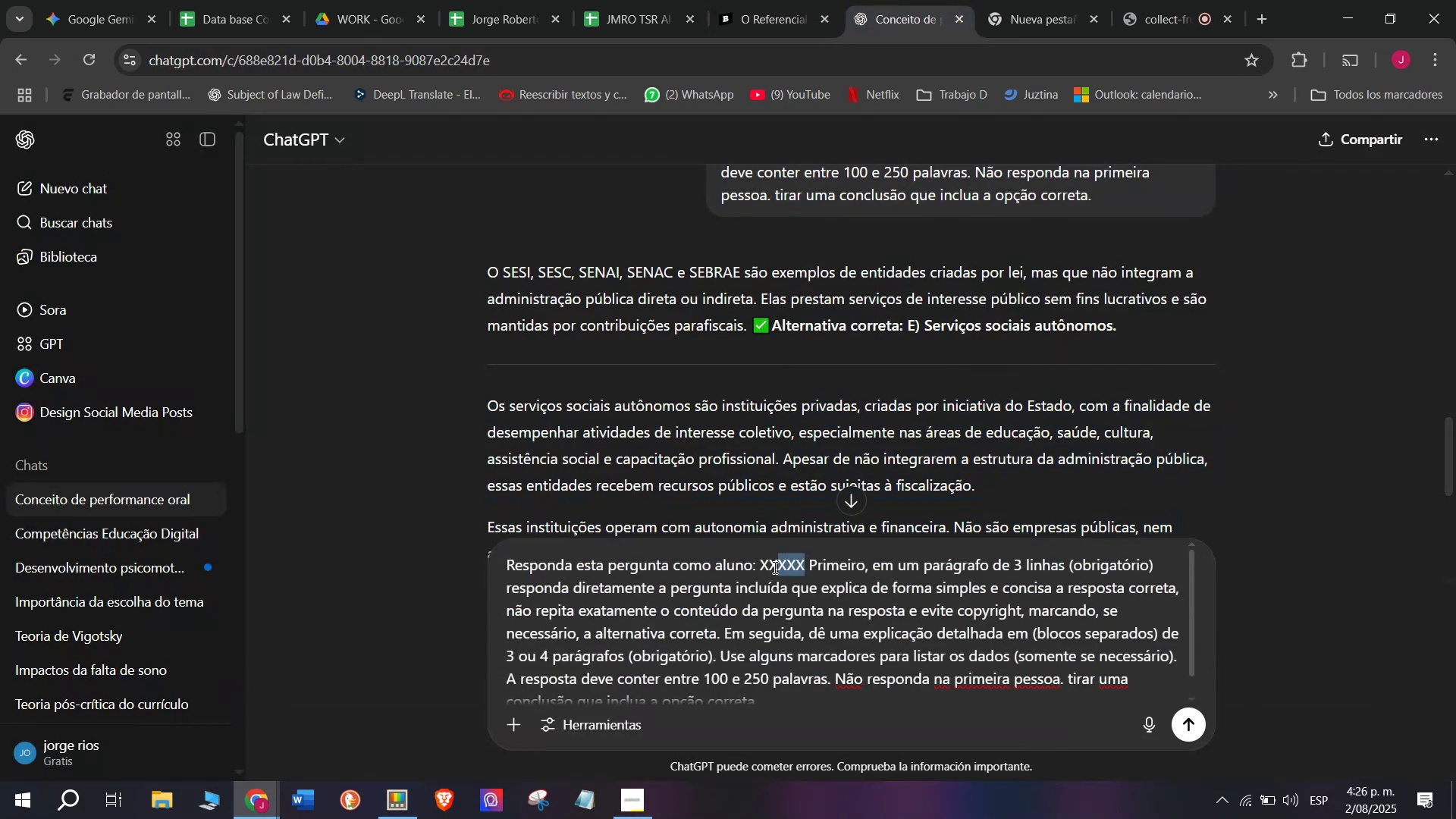 
key(Meta+V)
 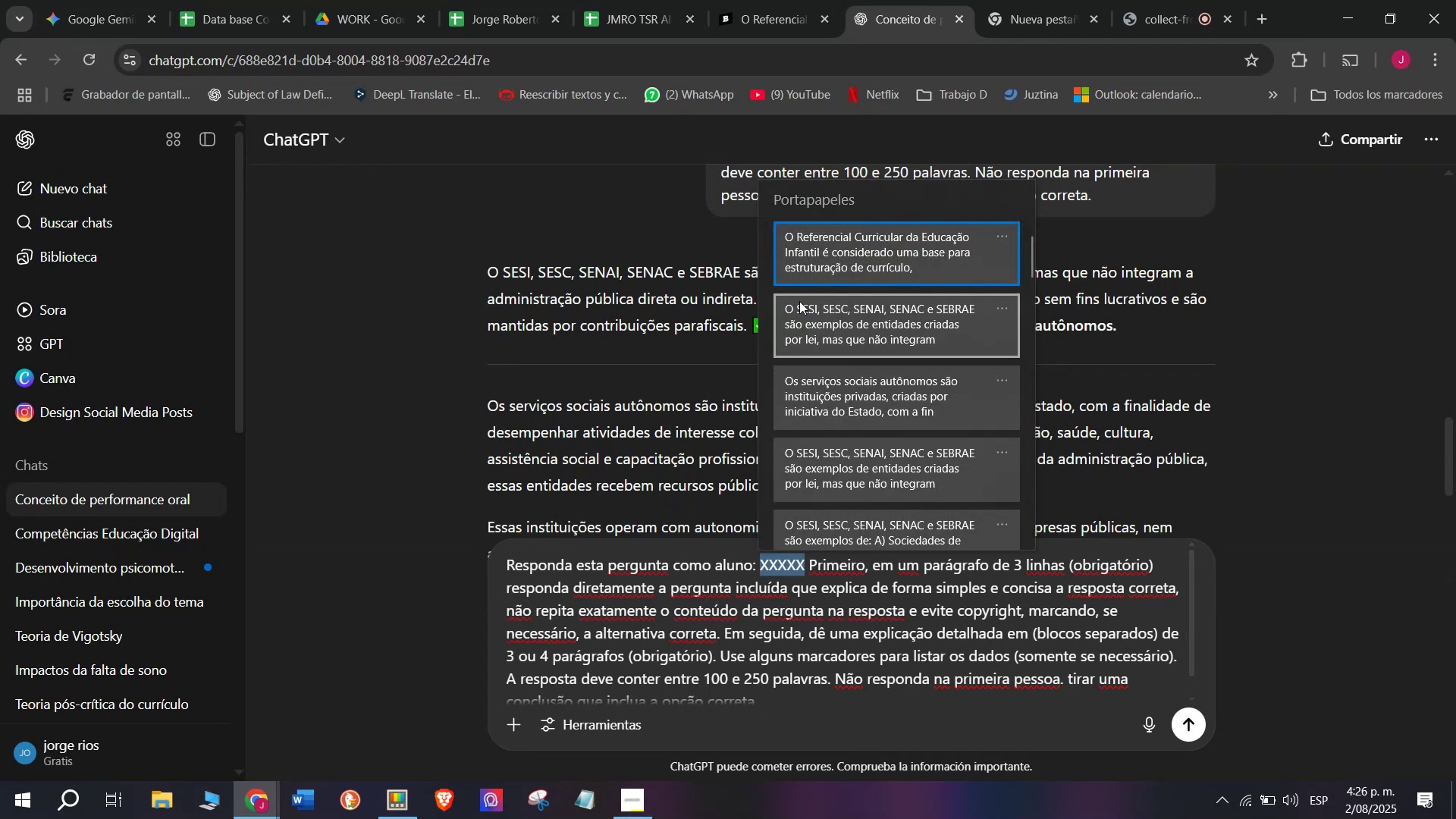 
left_click([812, 263])
 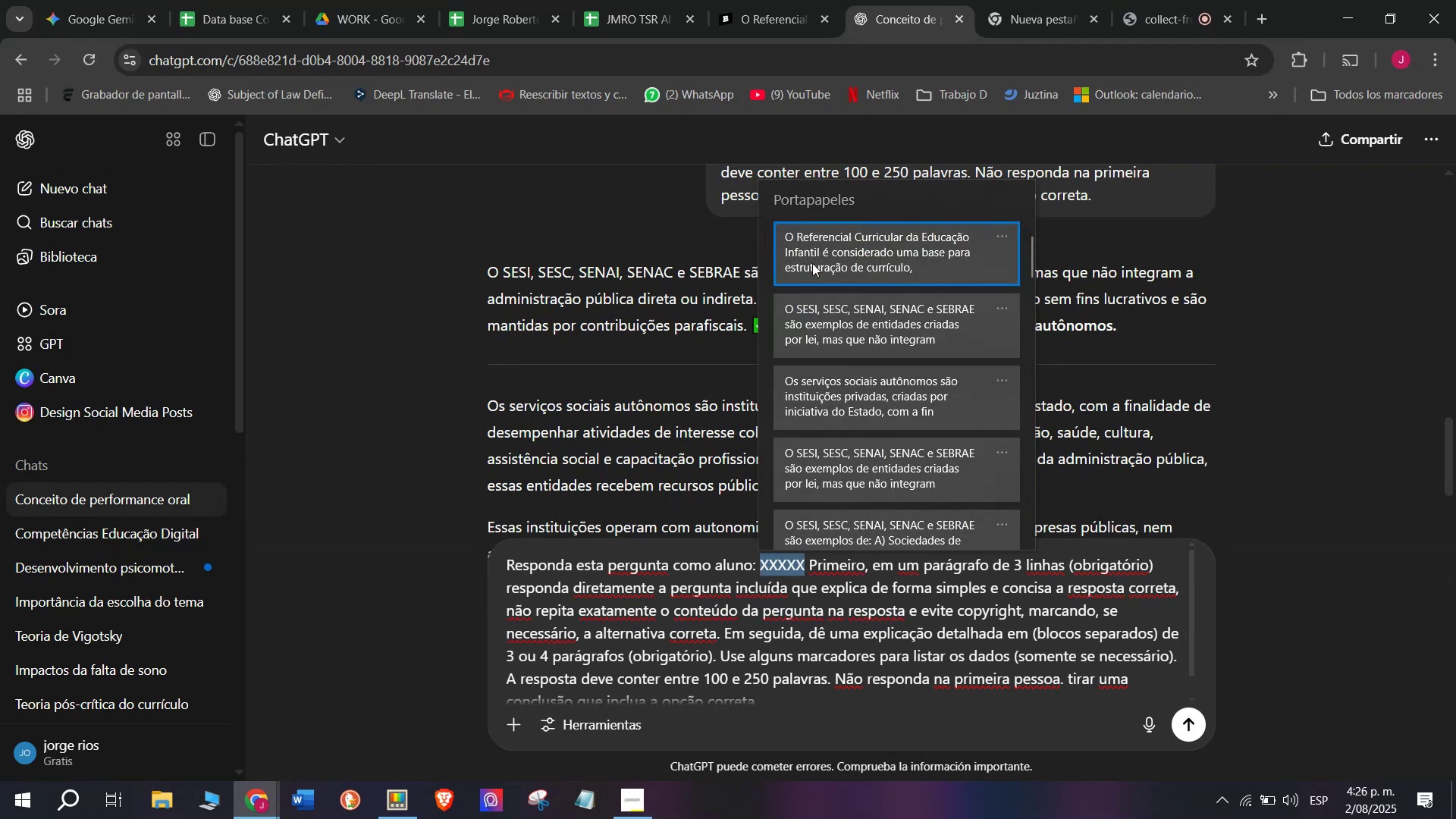 
key(Control+ControlLeft)
 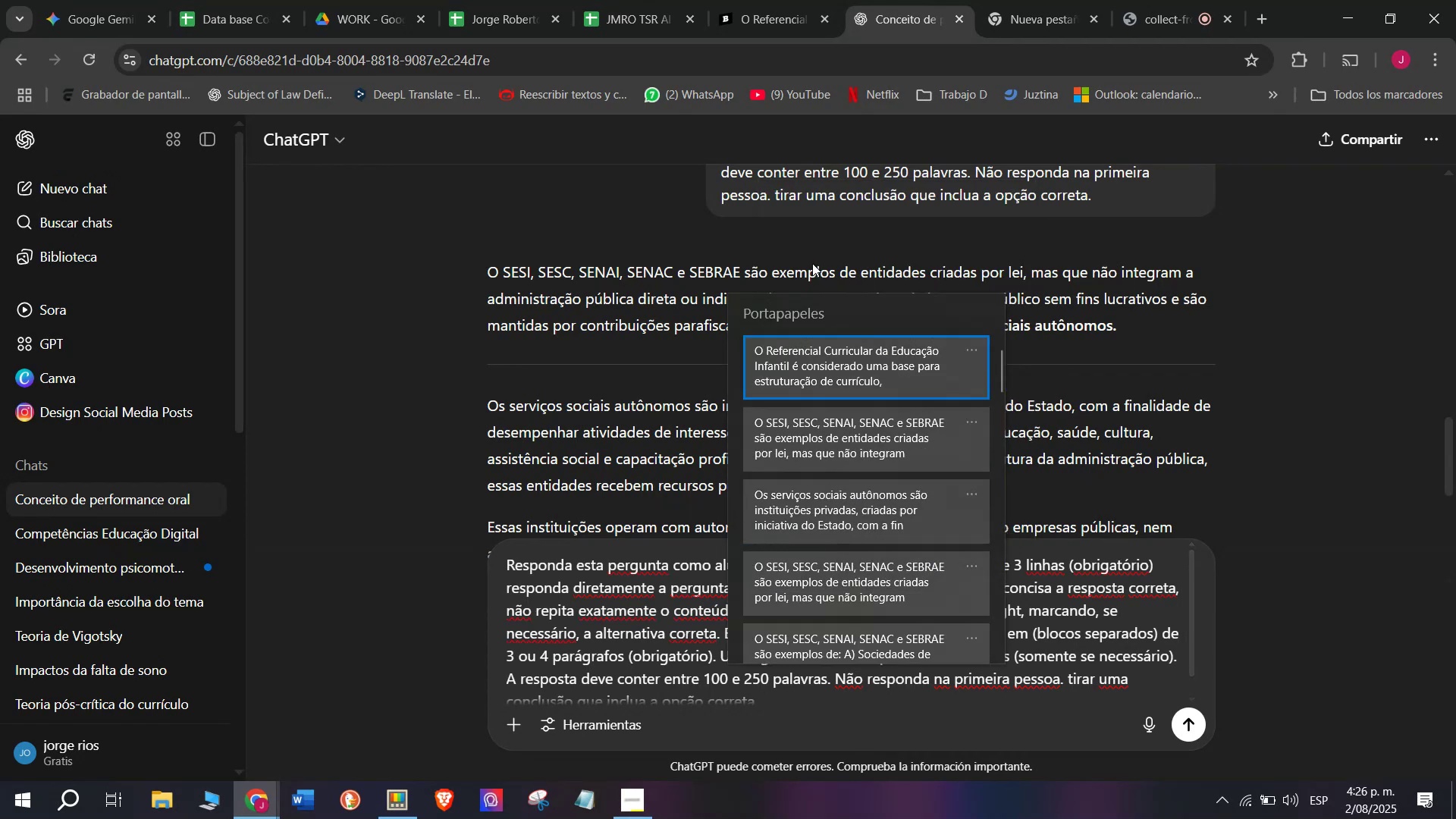 
key(Control+V)
 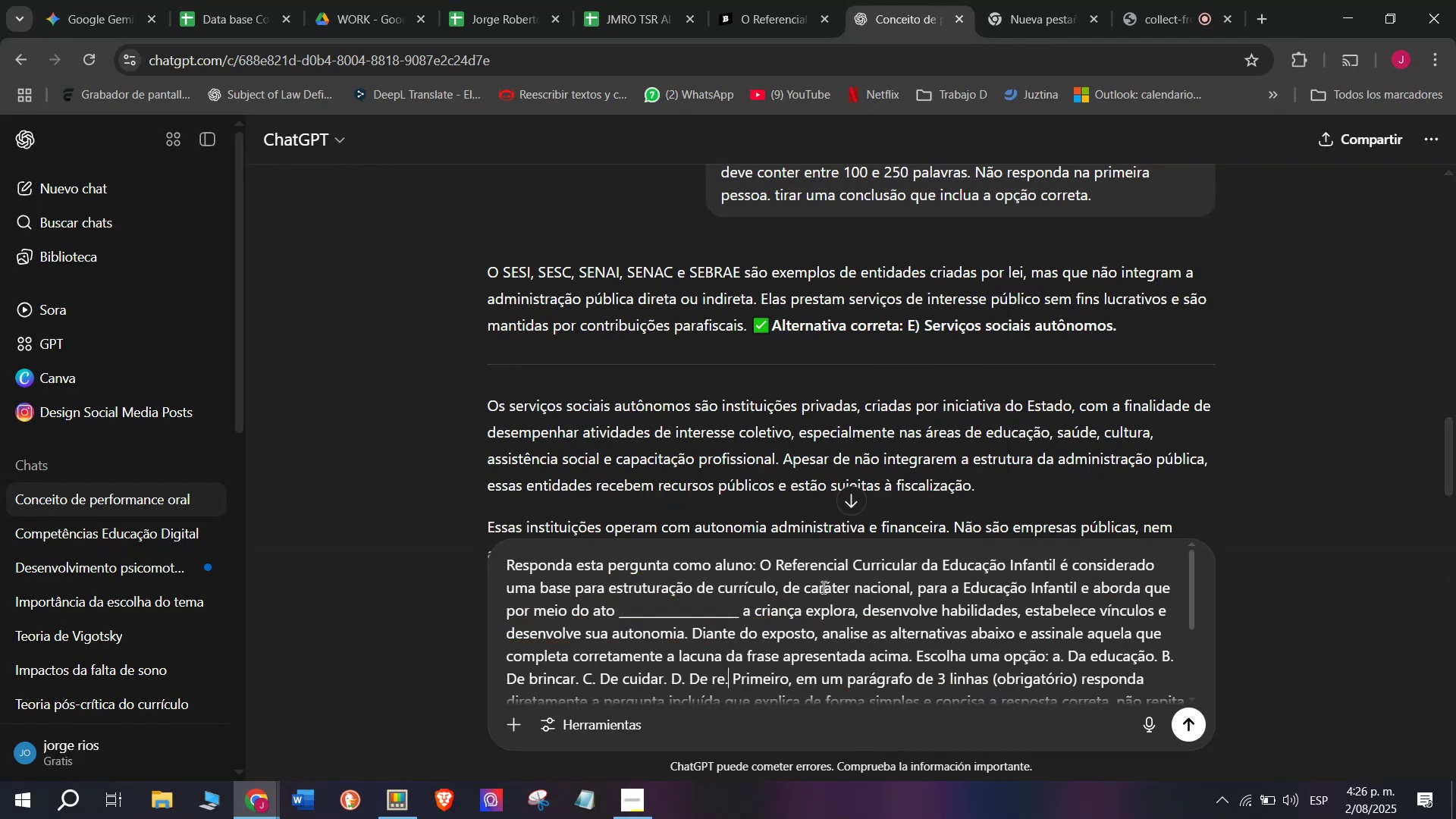 
key(Enter)
 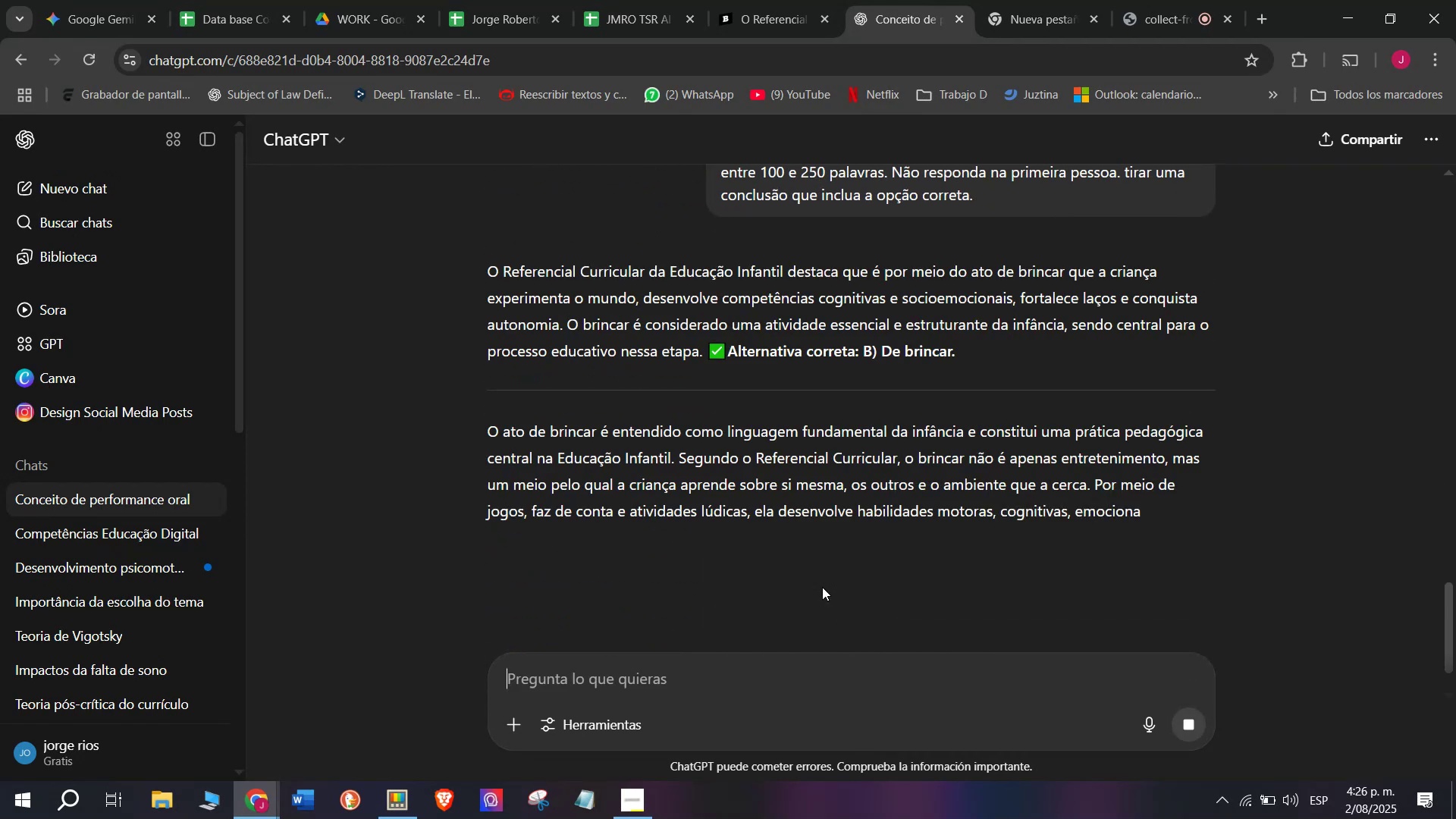 
wait(8.88)
 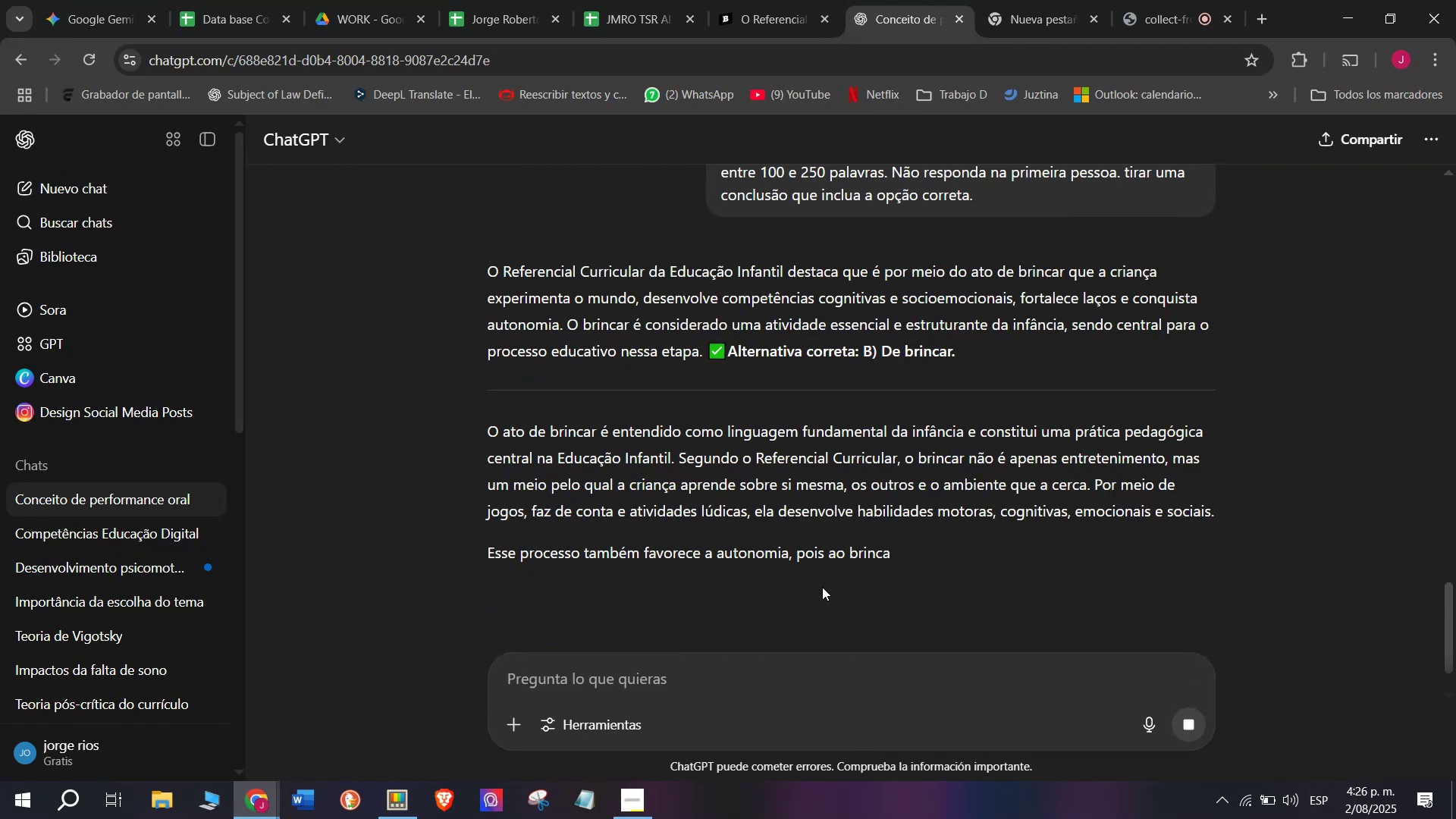 
key(Control+C)
 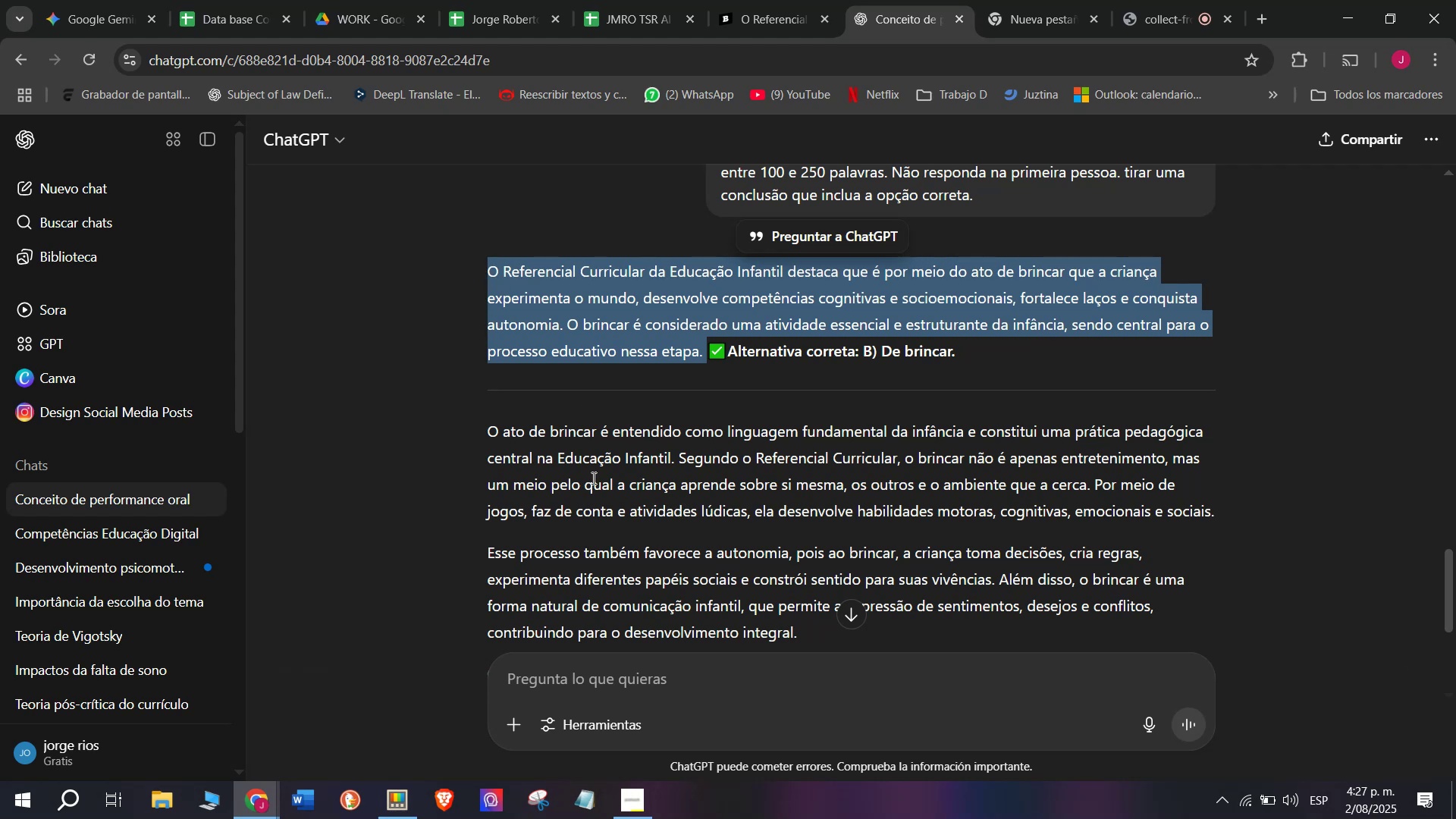 
wait(6.39)
 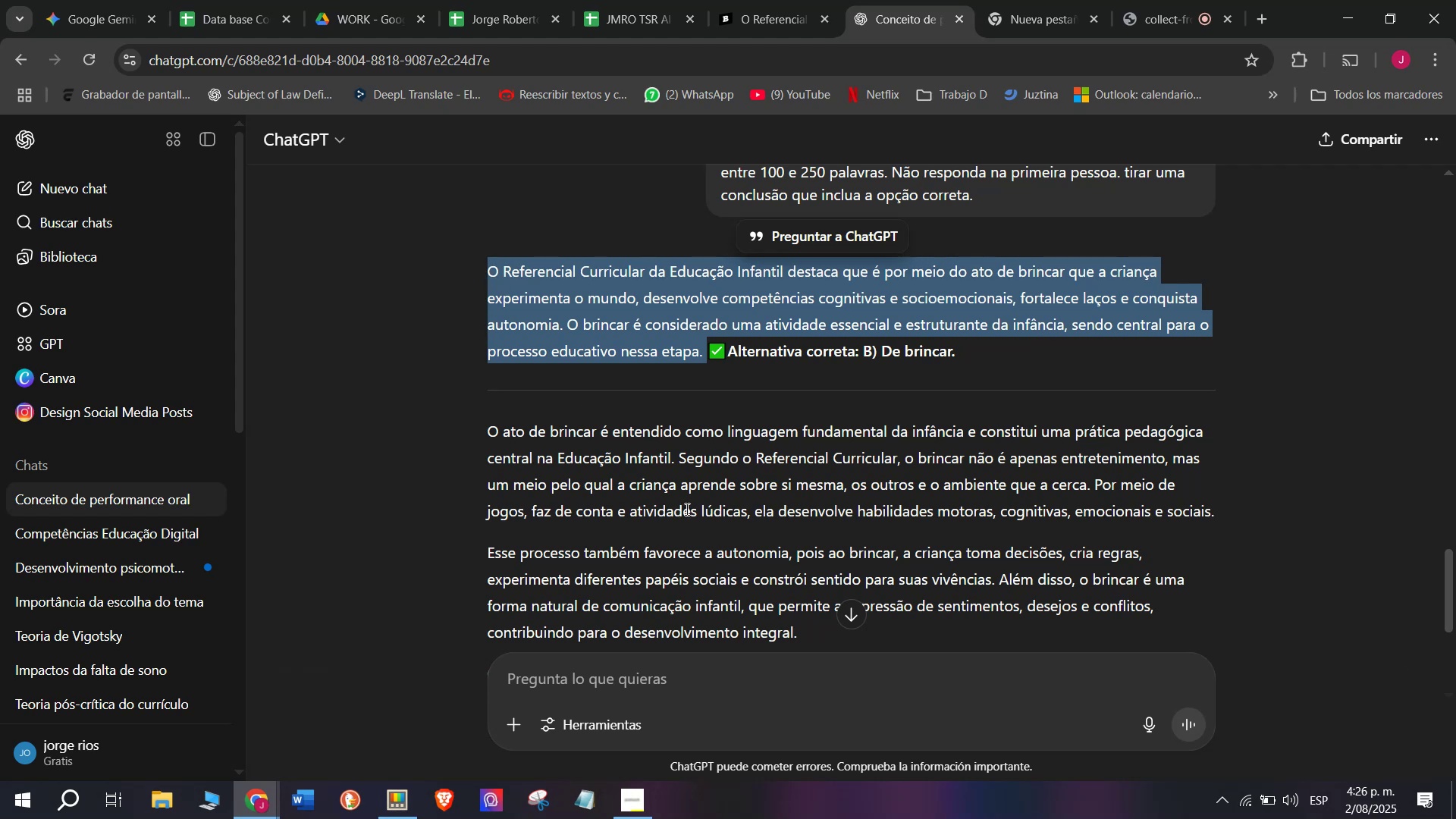 
key(Control+C)
 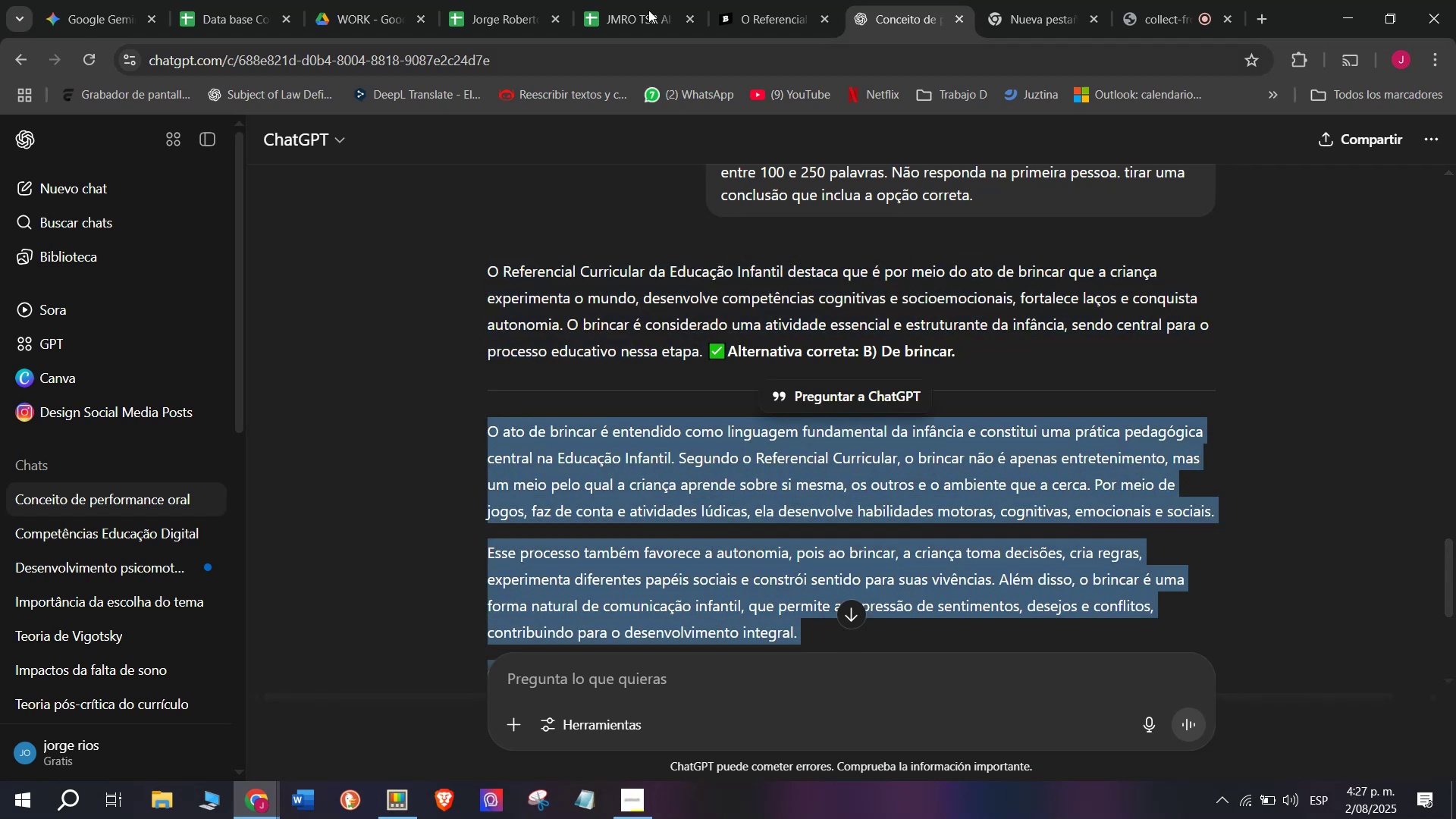 
left_click([645, 0])
 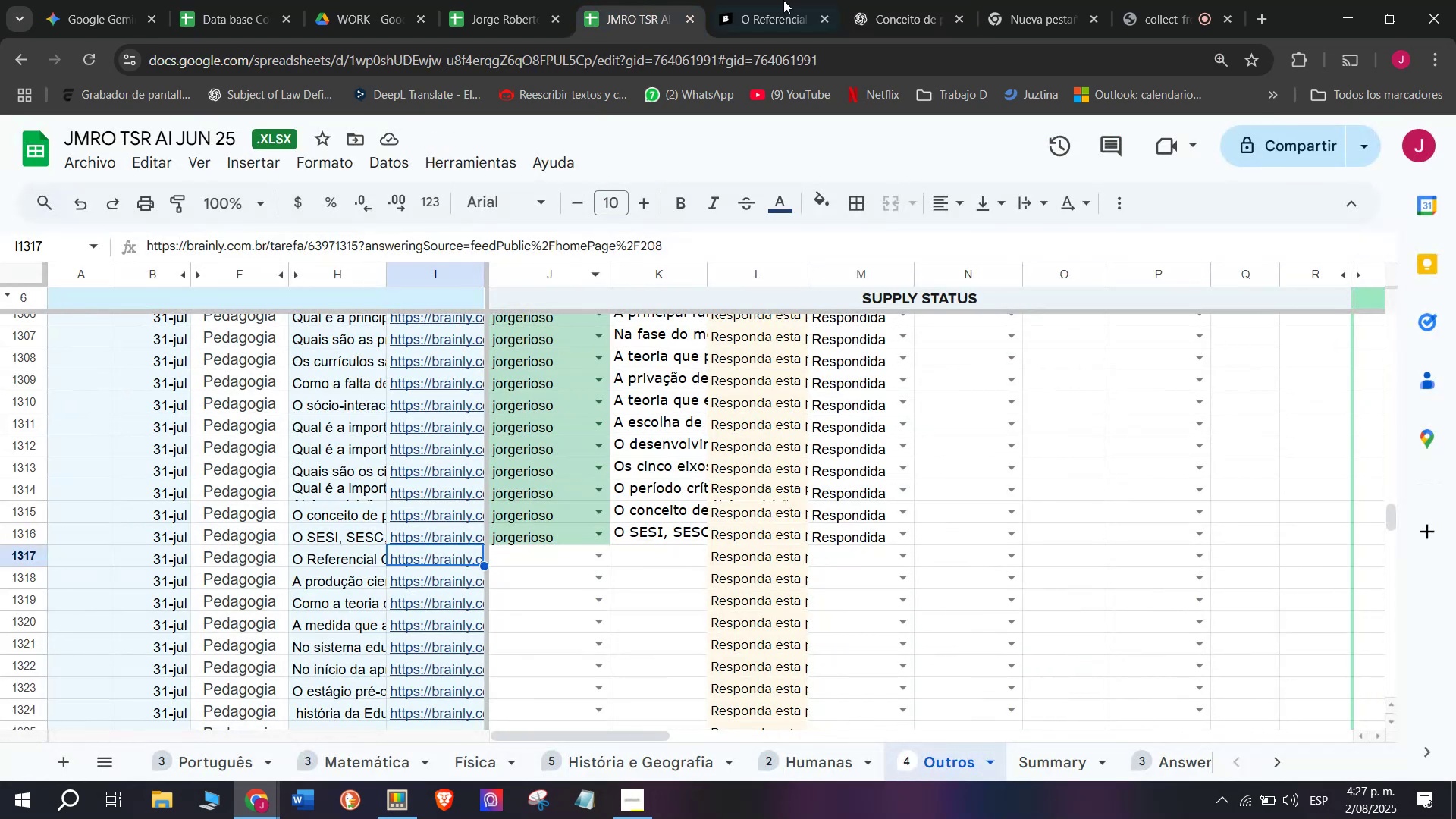 
left_click([827, 0])
 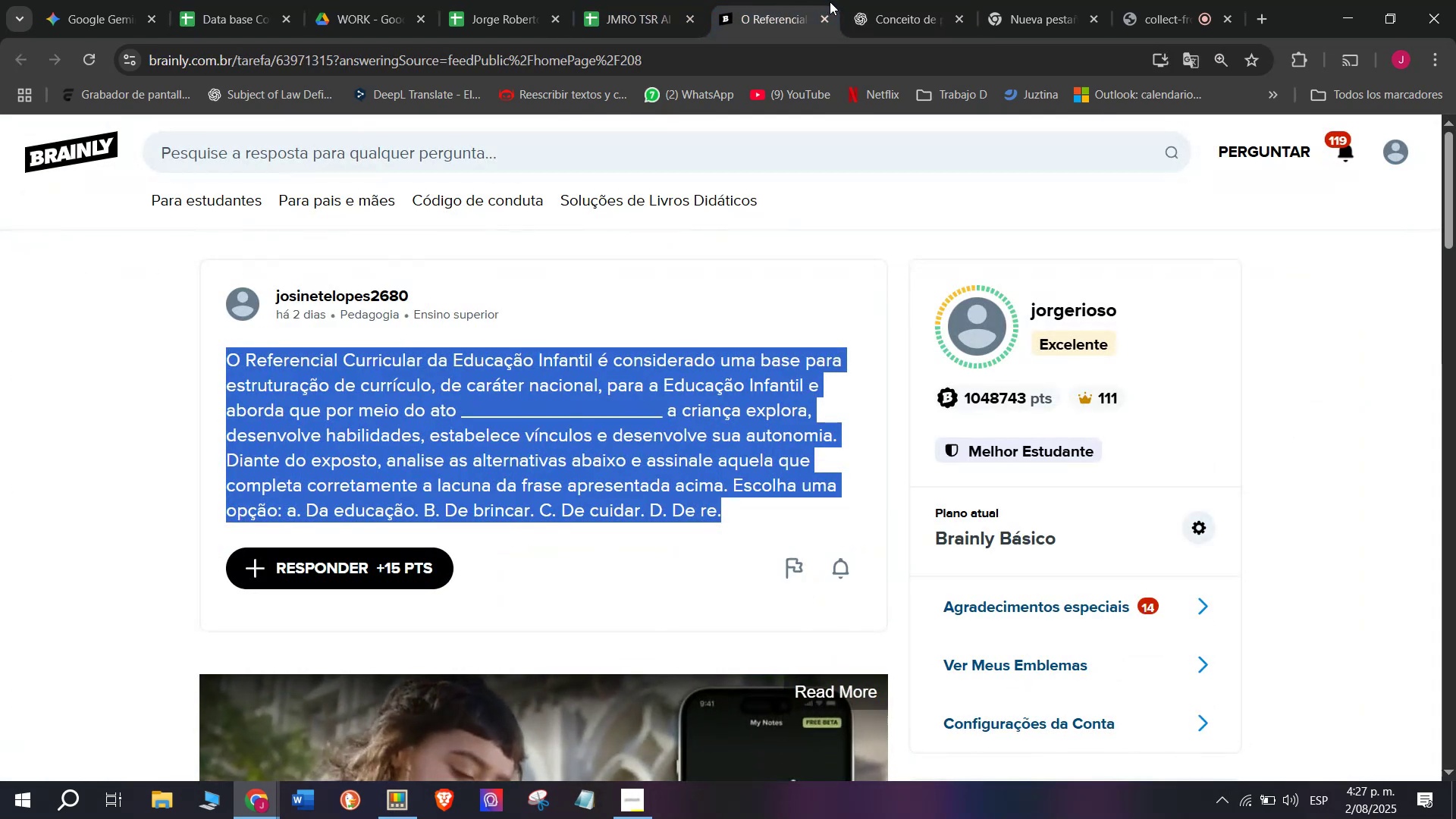 
left_click([912, 0])
 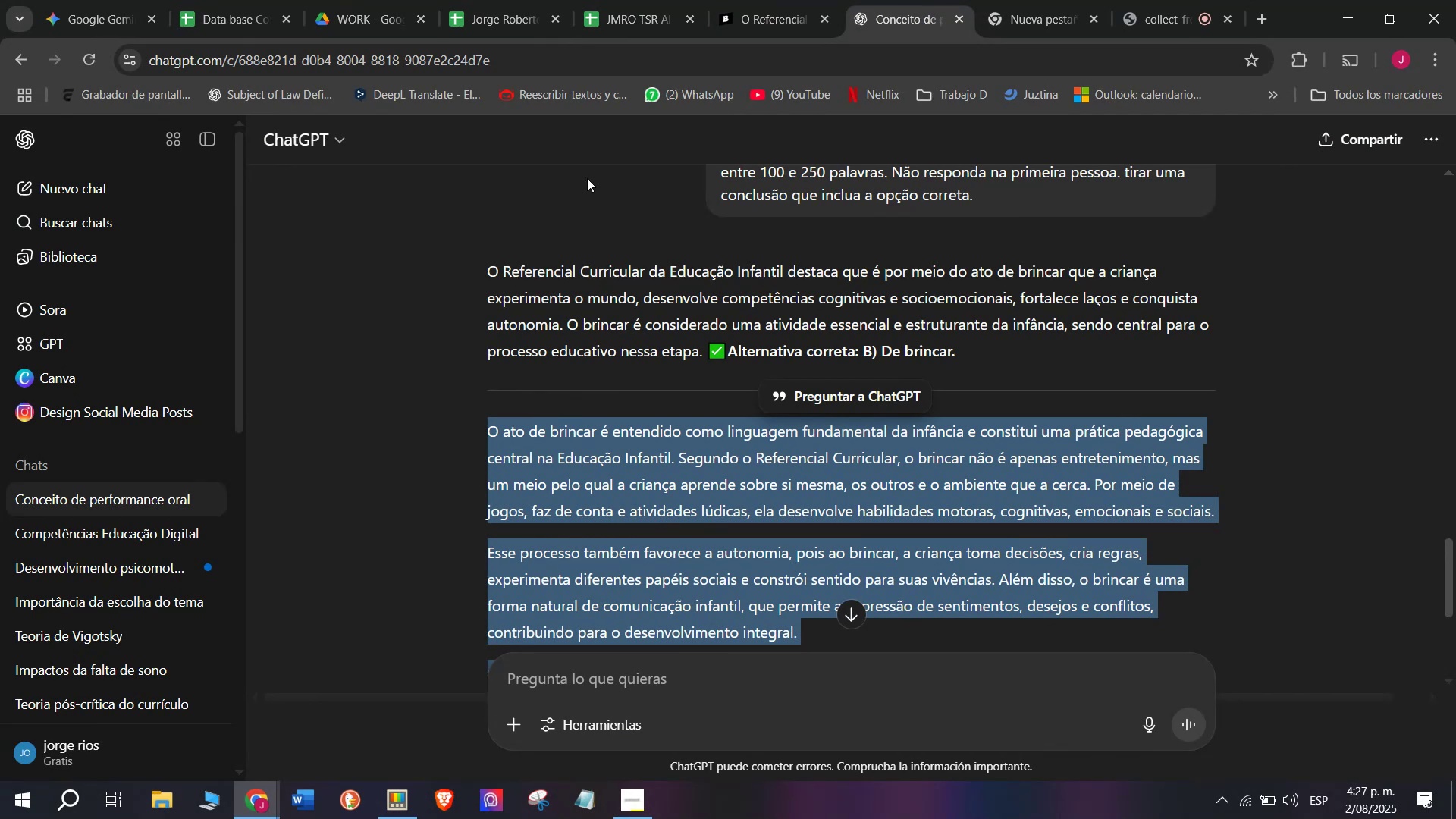 
left_click([635, 0])
 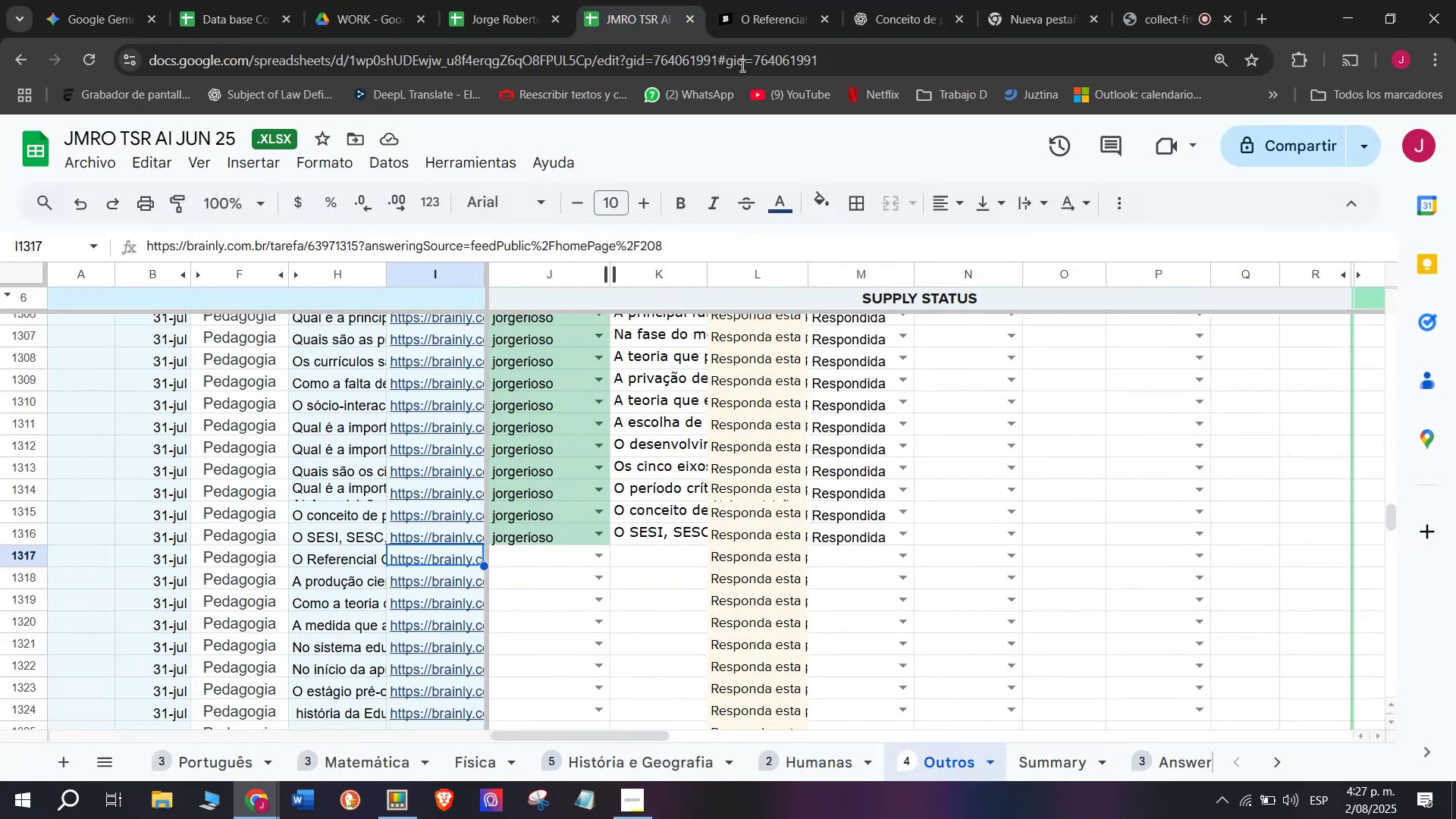 
left_click([799, 0])
 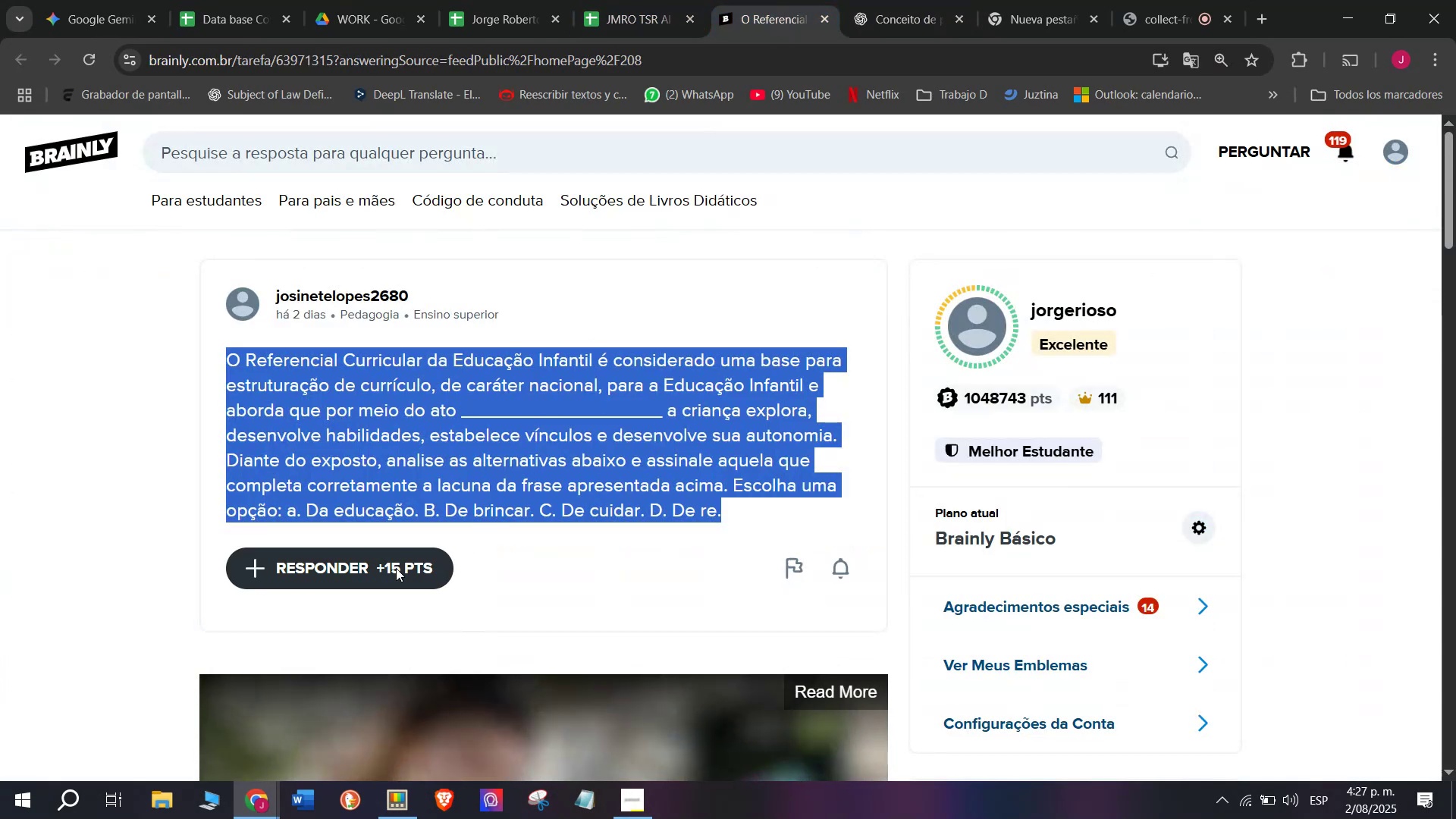 
left_click([381, 576])
 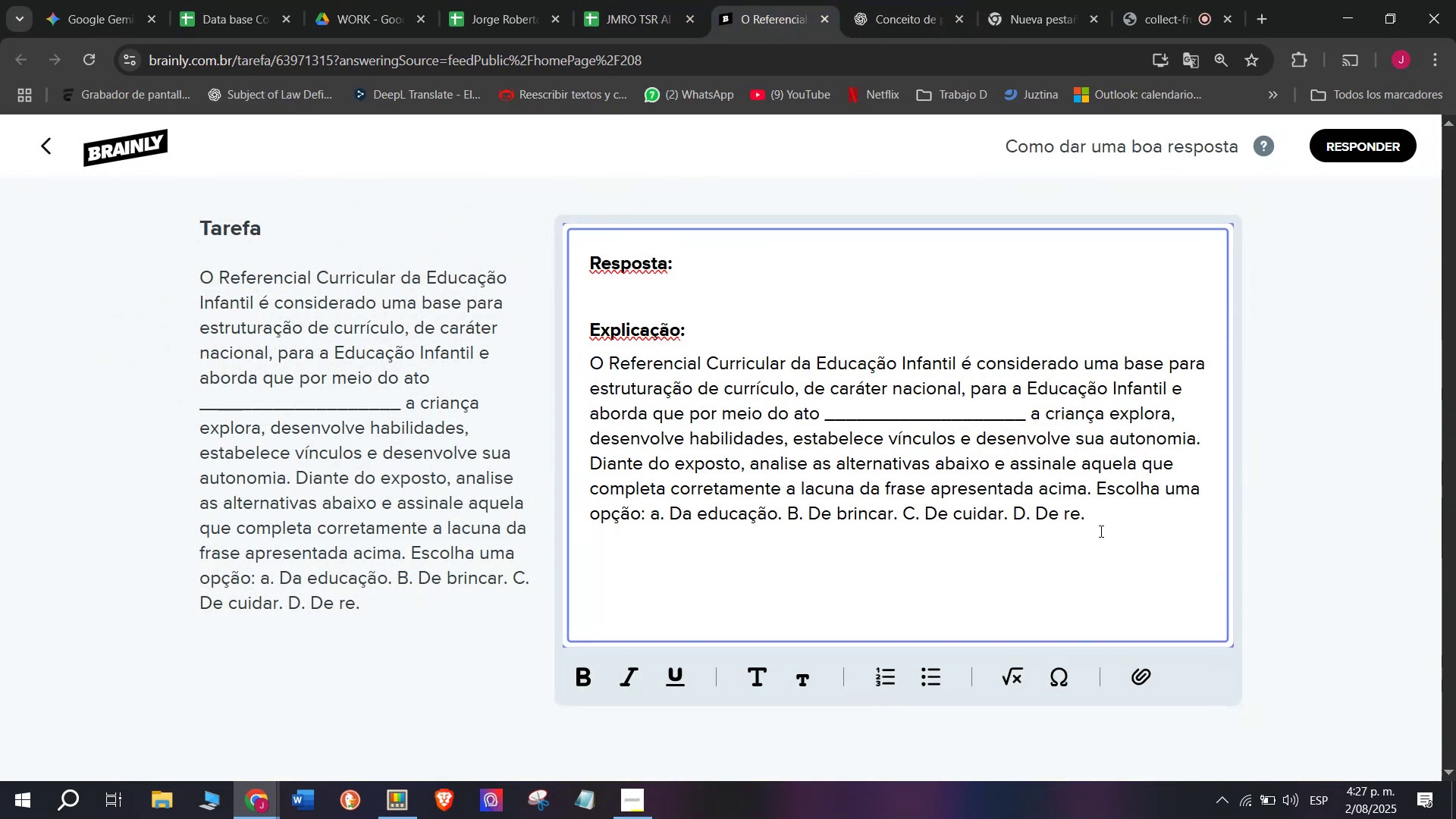 
key(Backspace)
 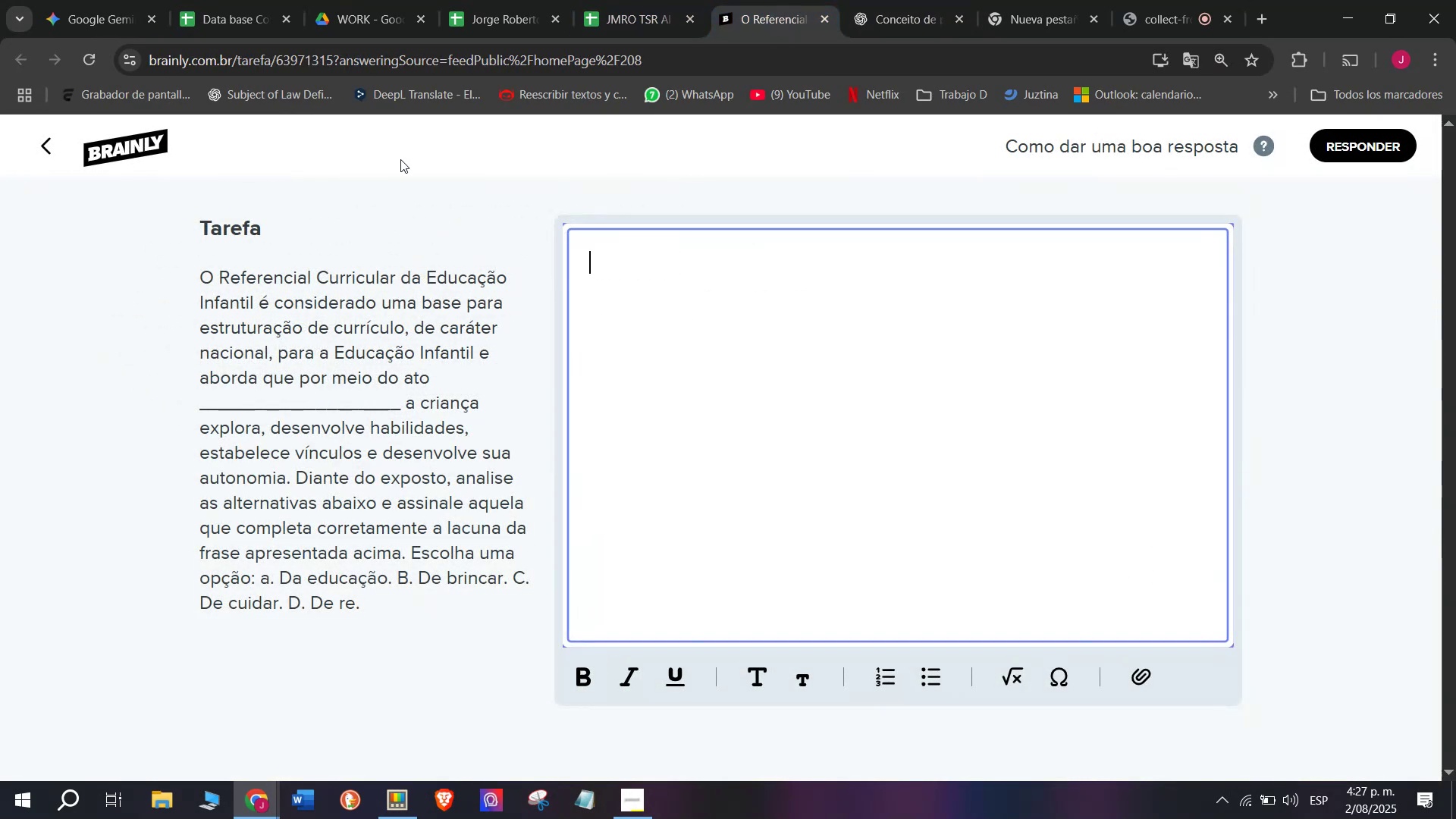 
key(Backspace)
 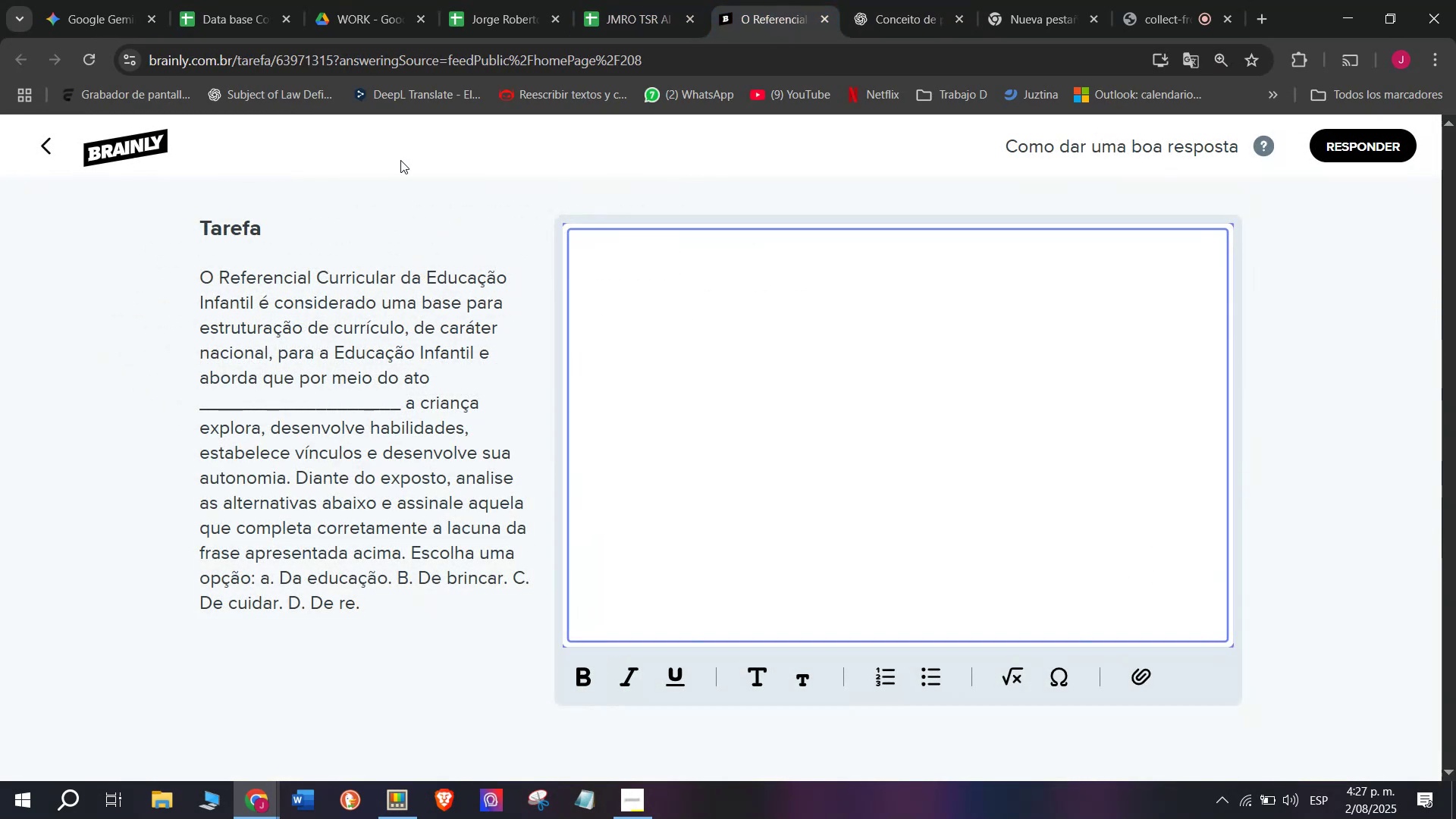 
key(Meta+MetaLeft)
 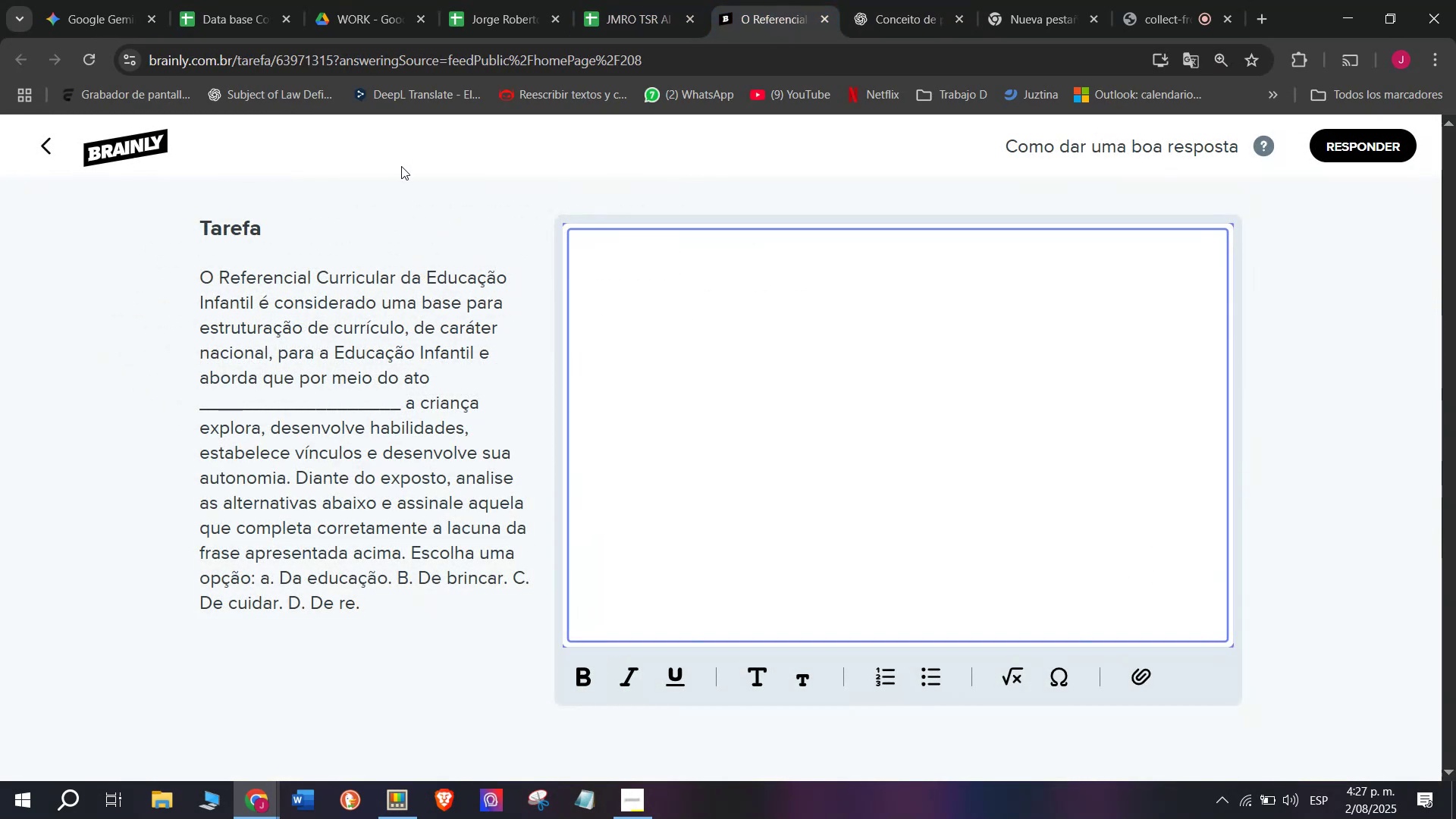 
key(Meta+V)
 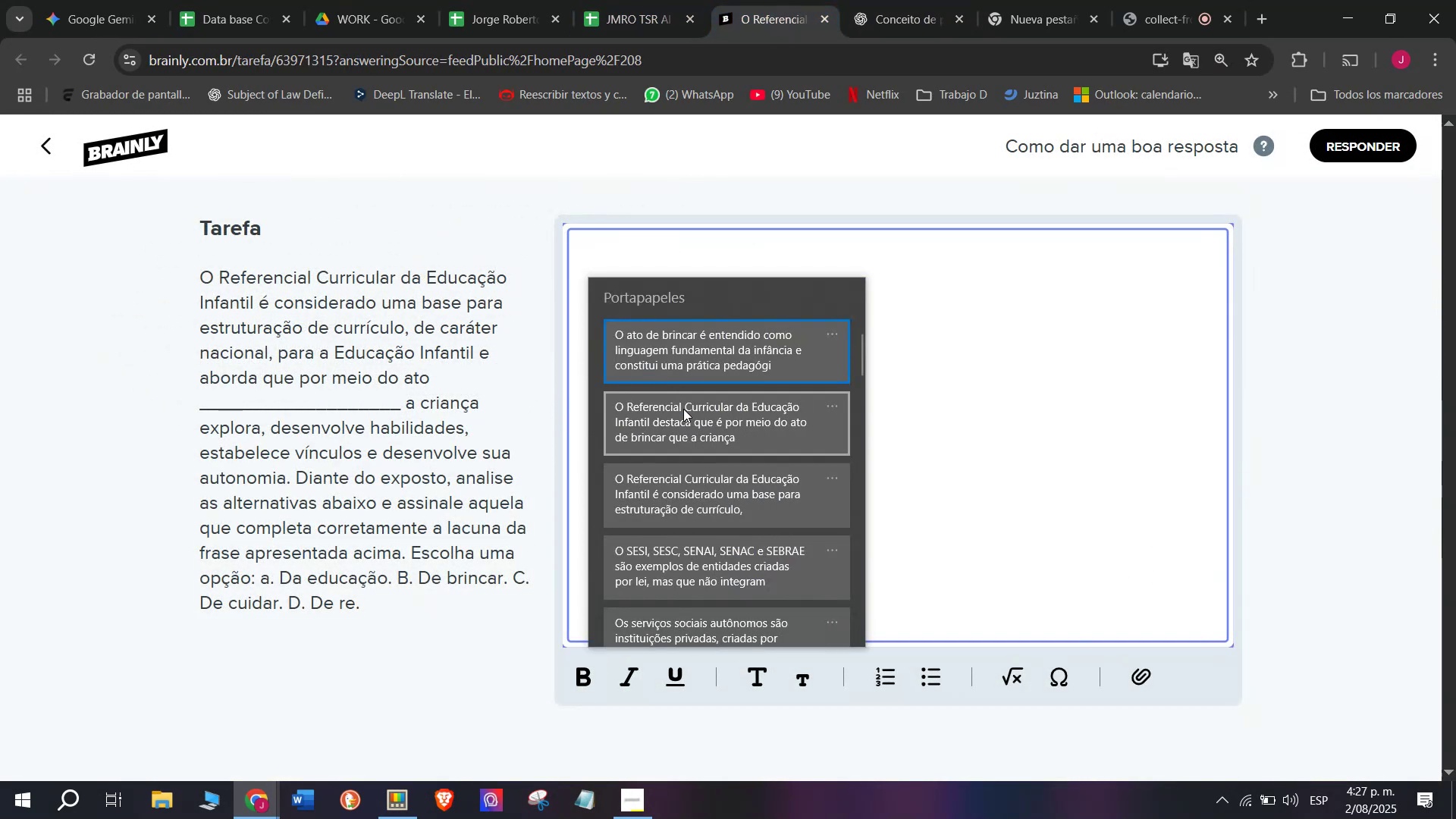 
key(Control+ControlLeft)
 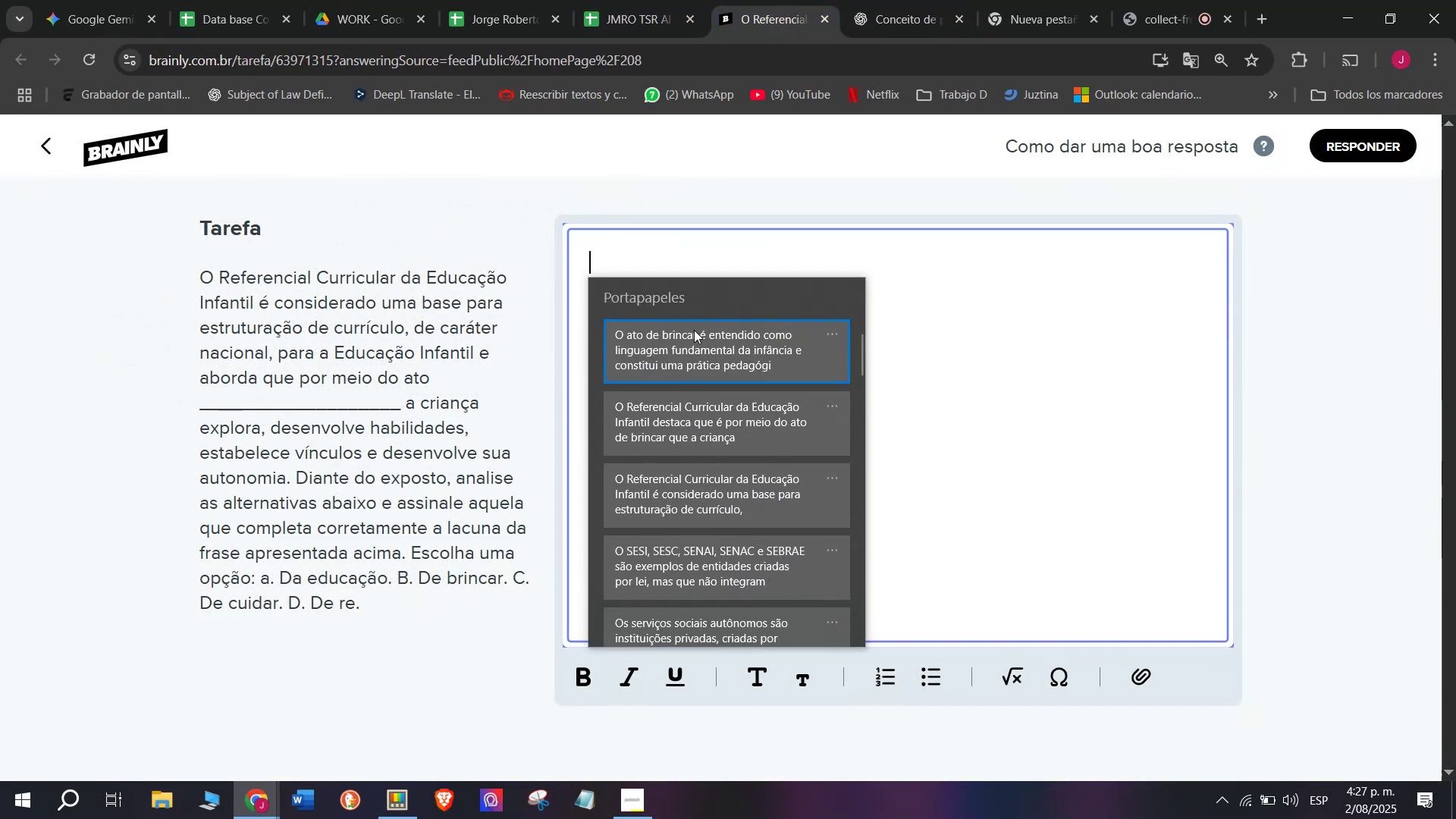 
key(Control+V)
 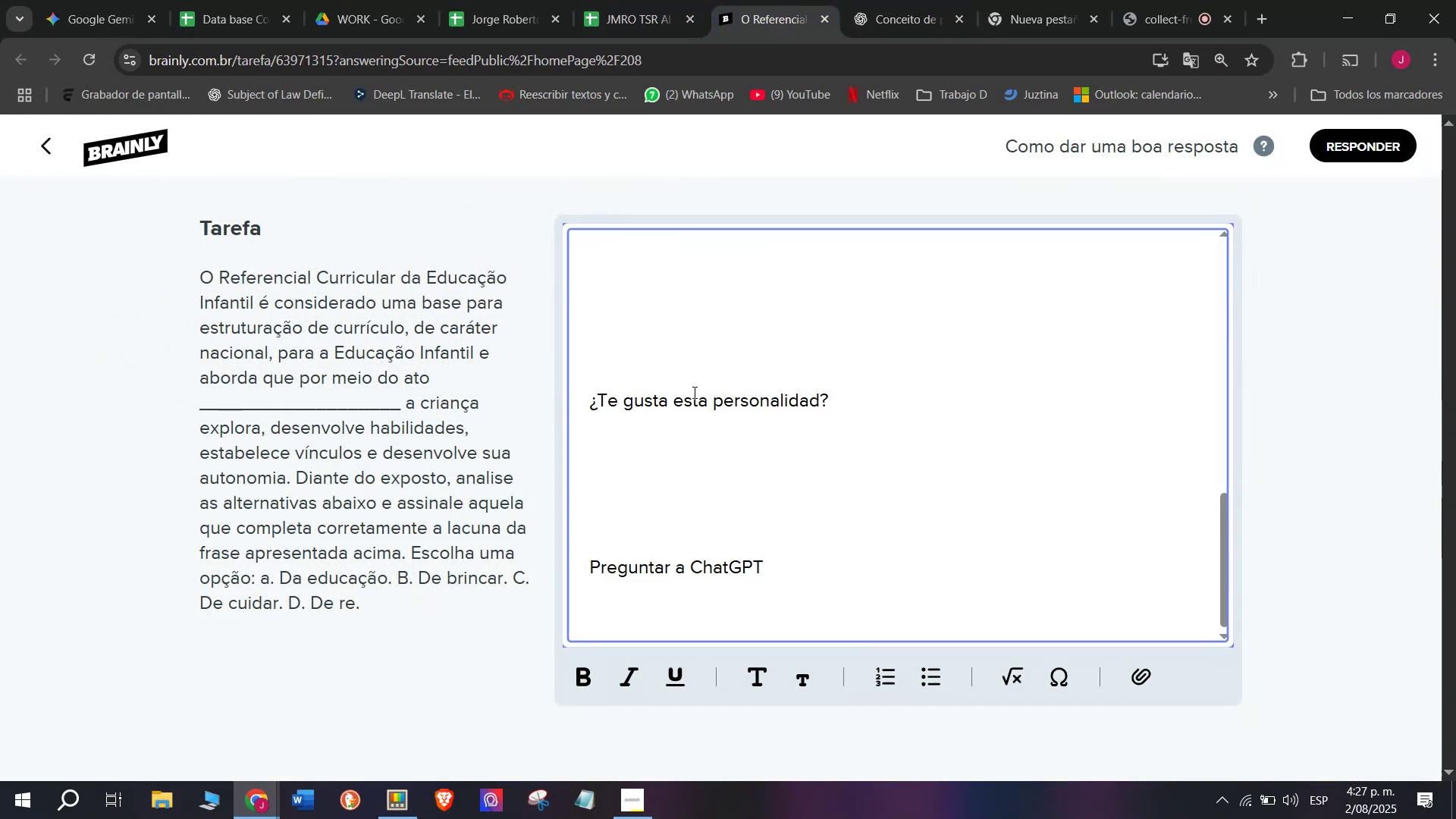 
scroll: coordinate [741, 556], scroll_direction: down, amount: 3.0
 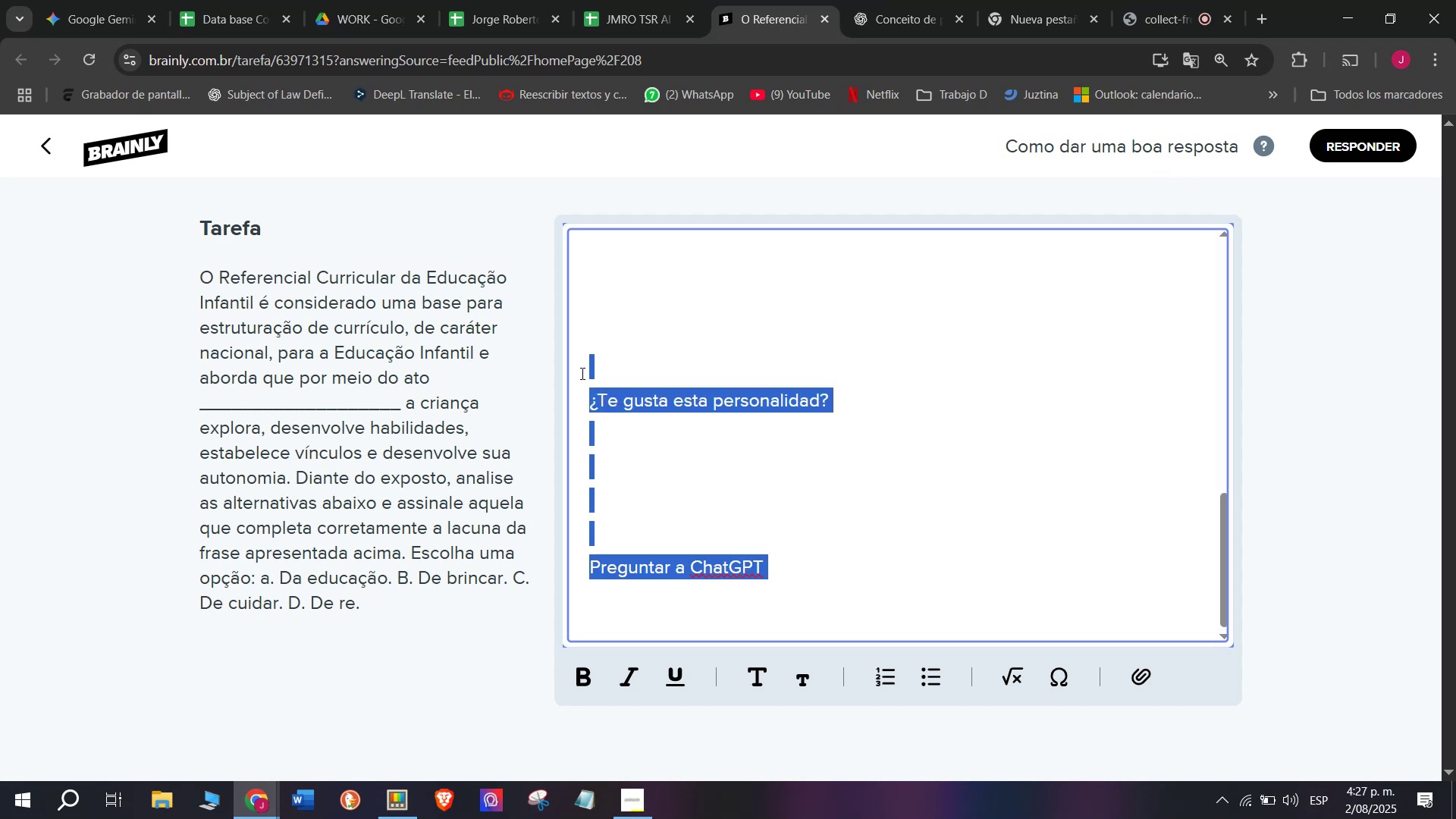 
key(Backspace)
 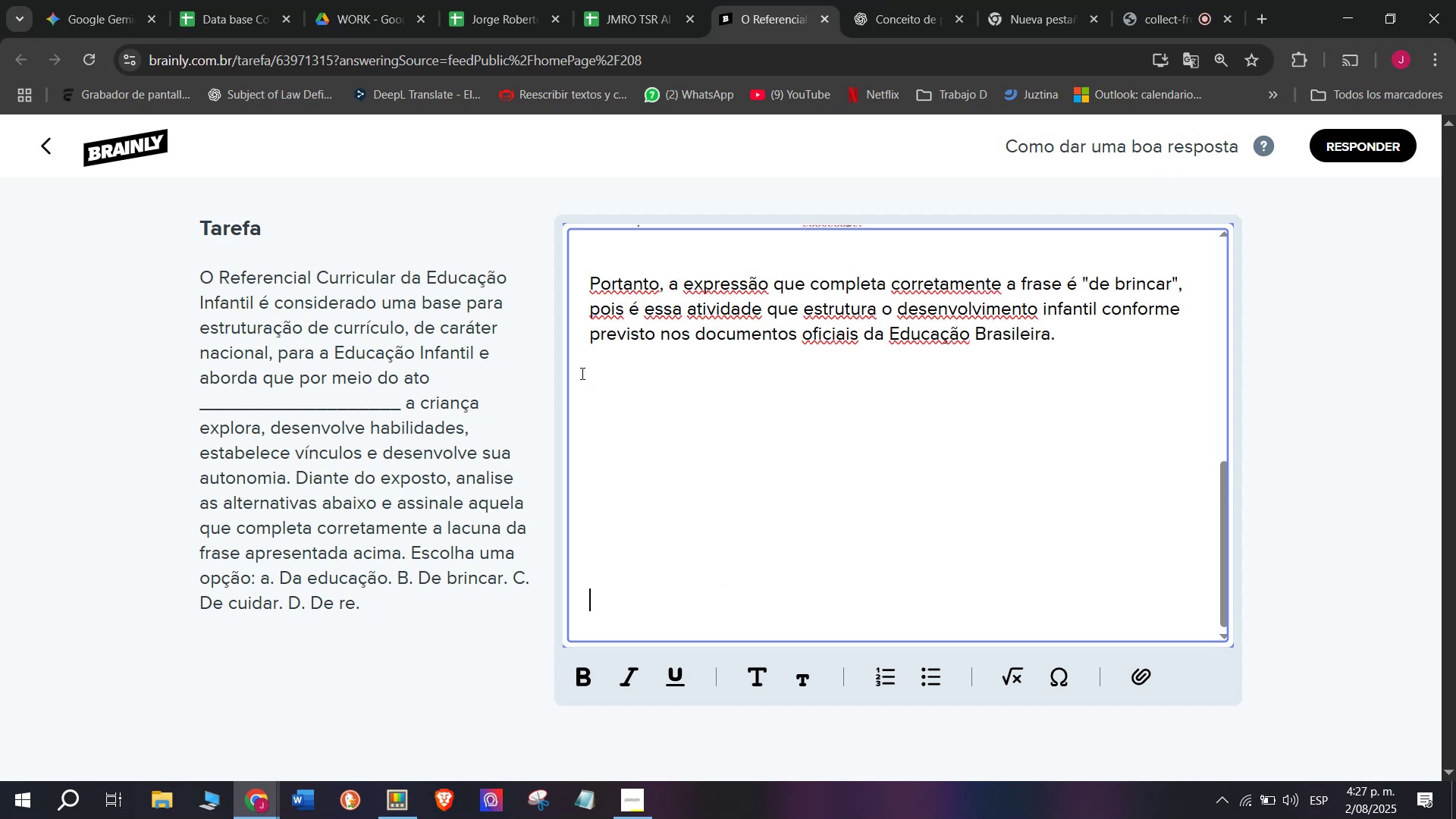 
key(Backspace)
 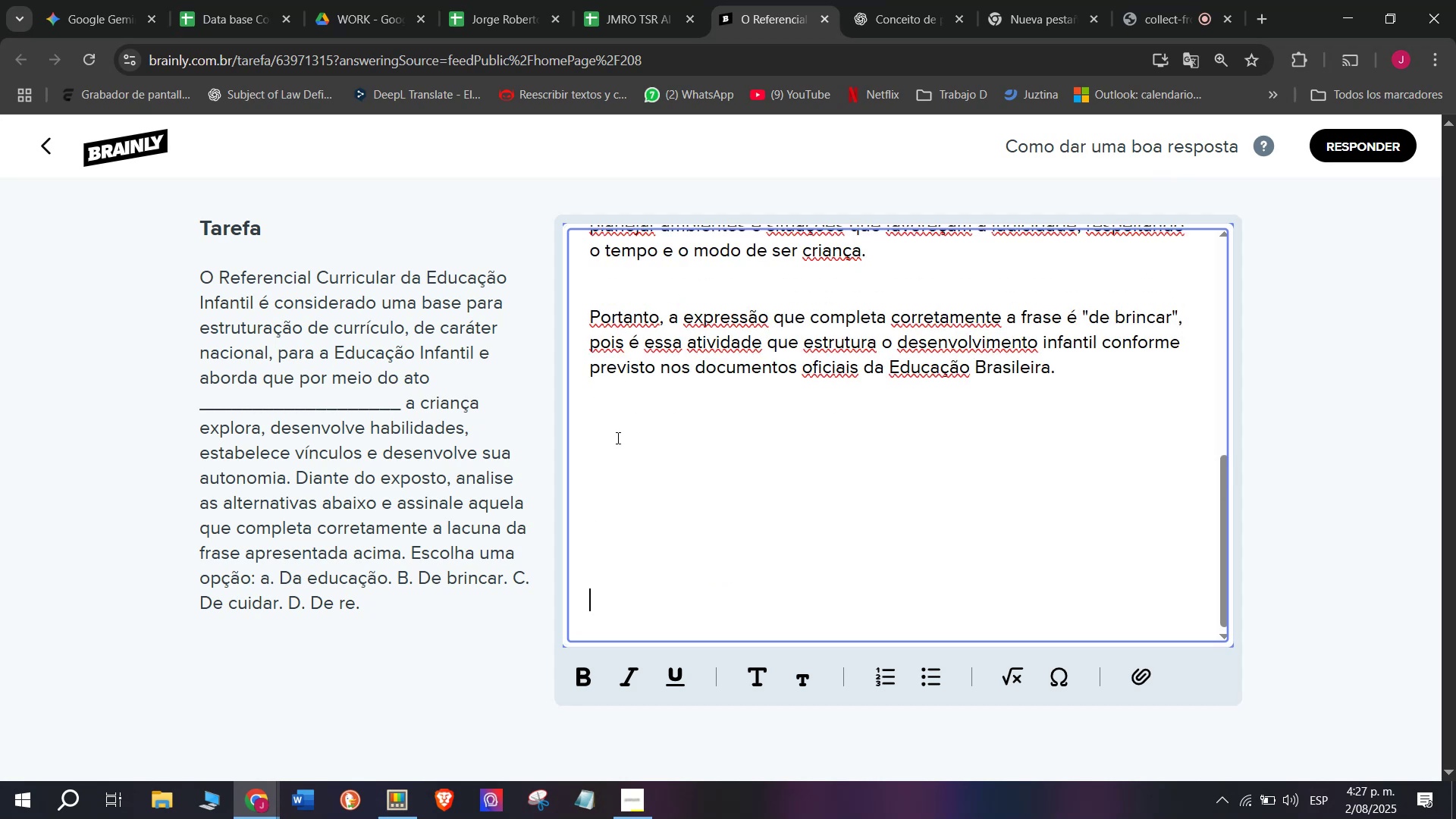 
key(Backspace)
 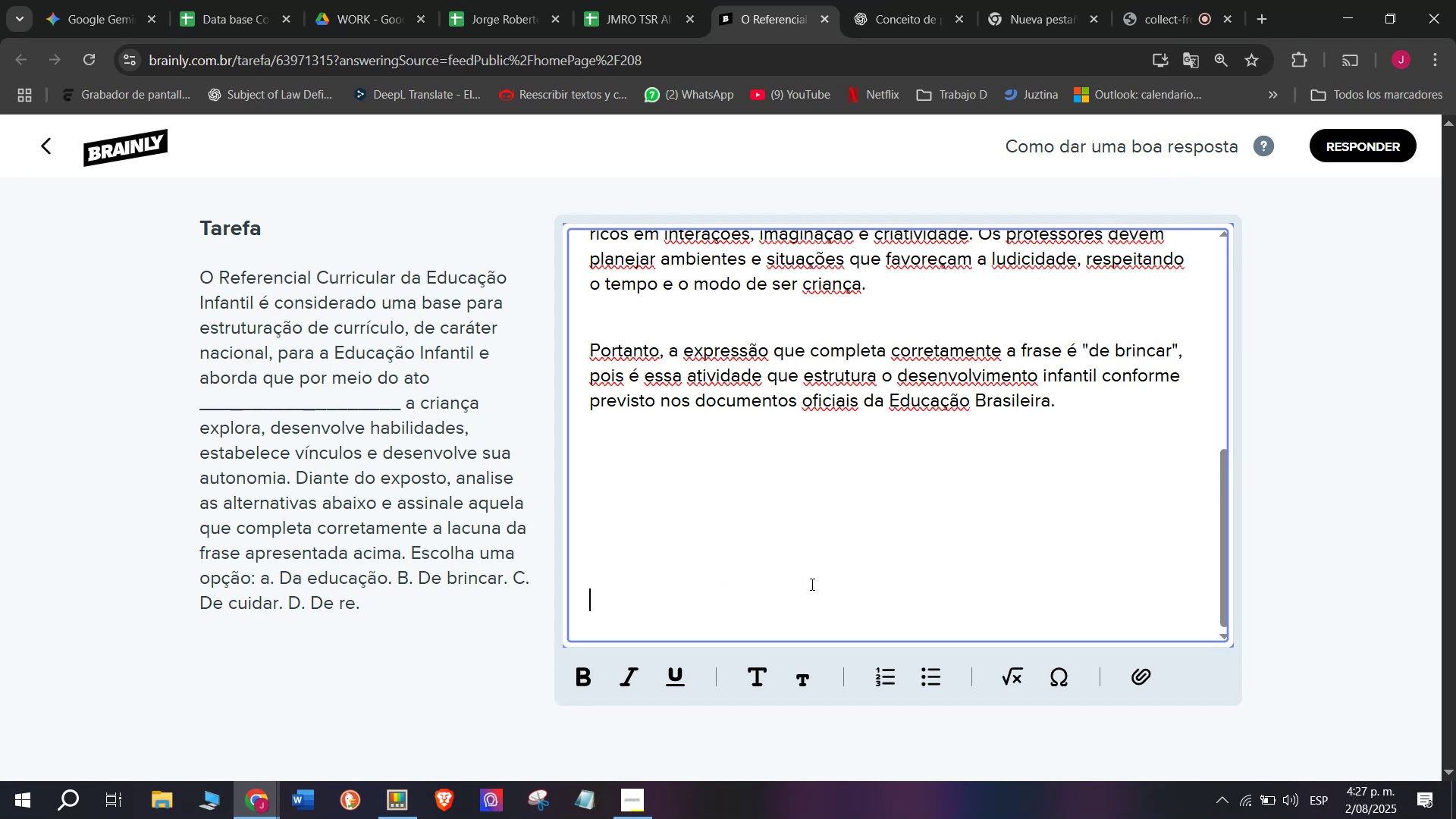 
key(Backspace)
 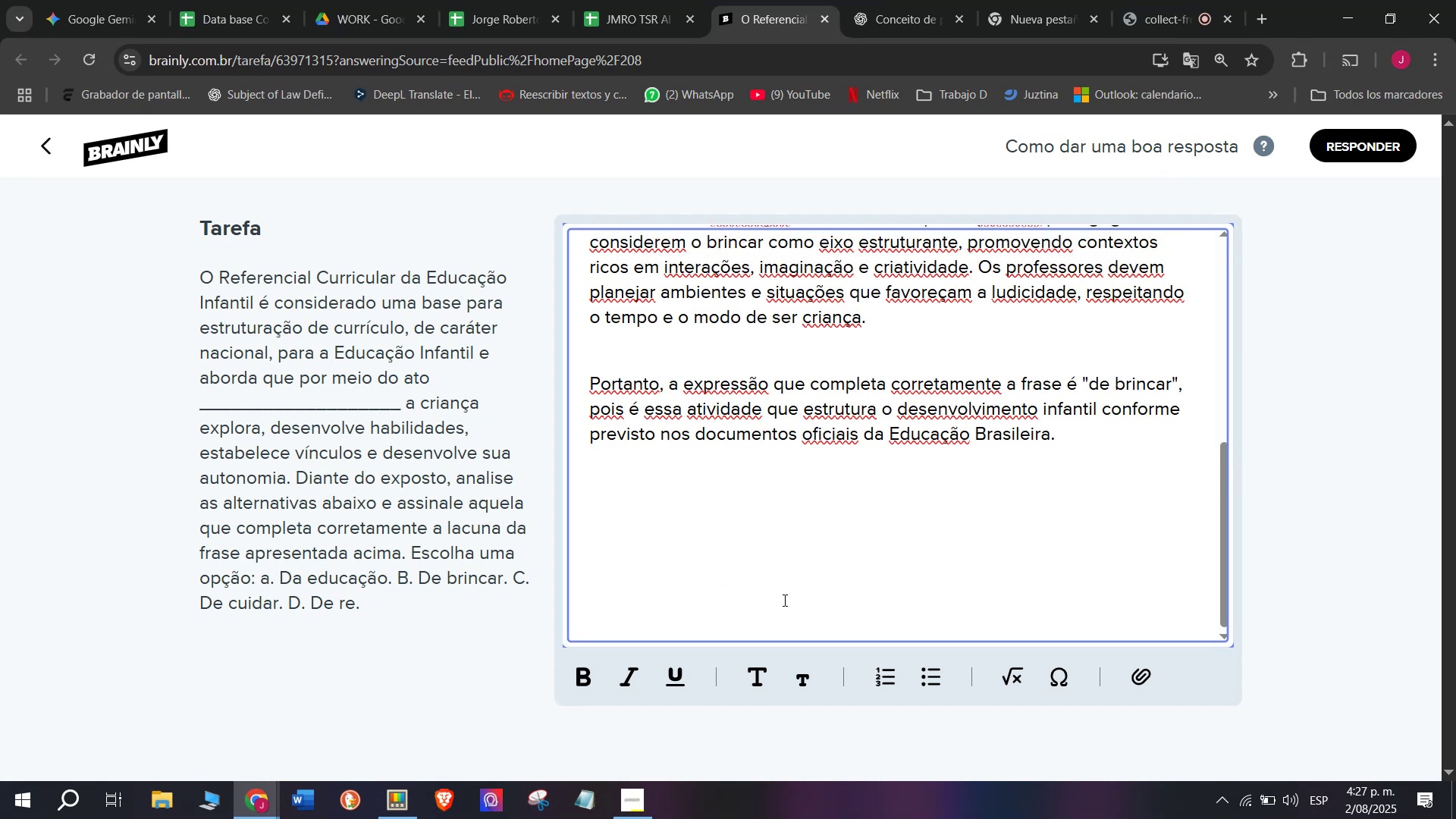 
key(Backspace)
 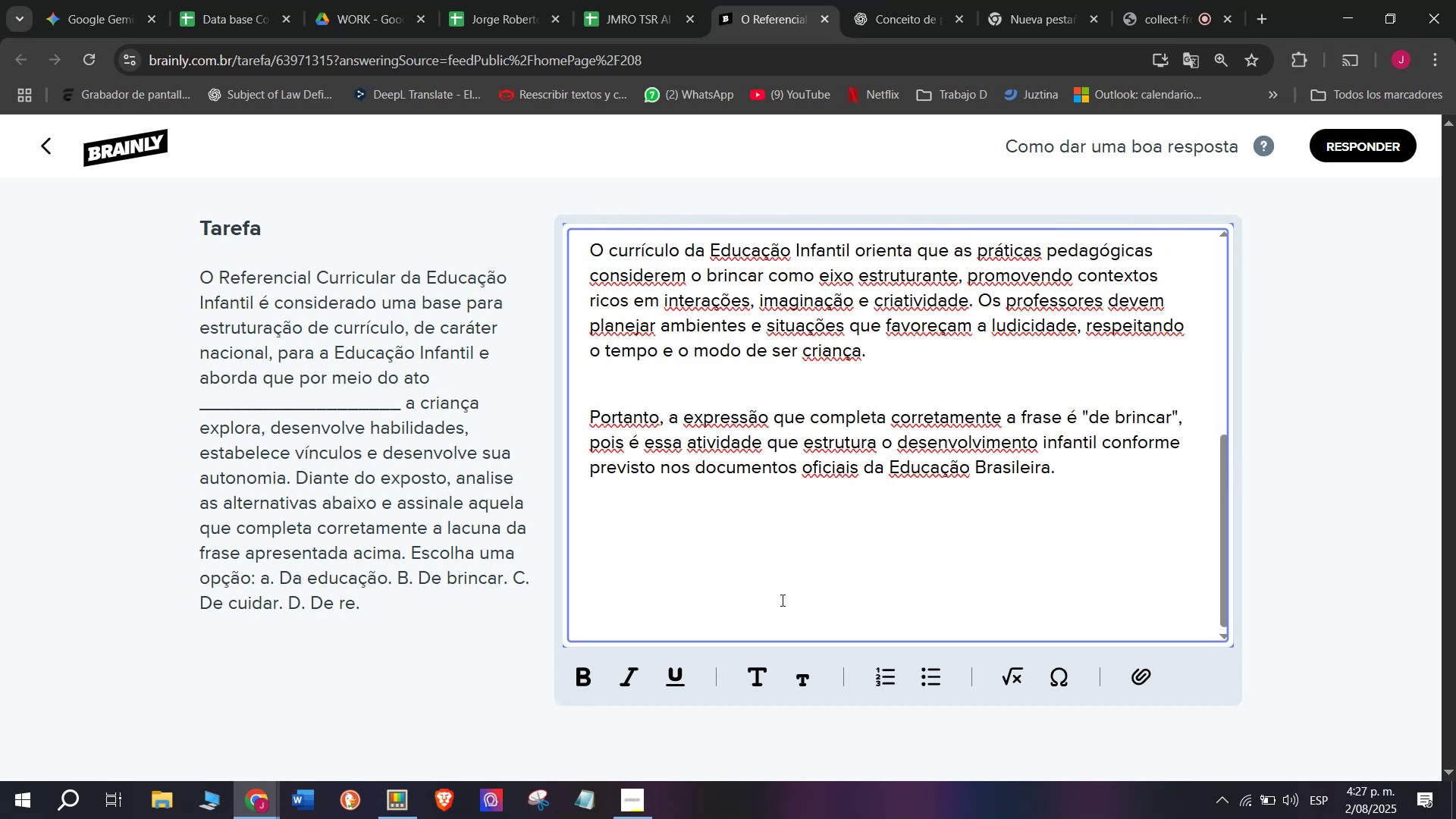 
key(Backspace)
 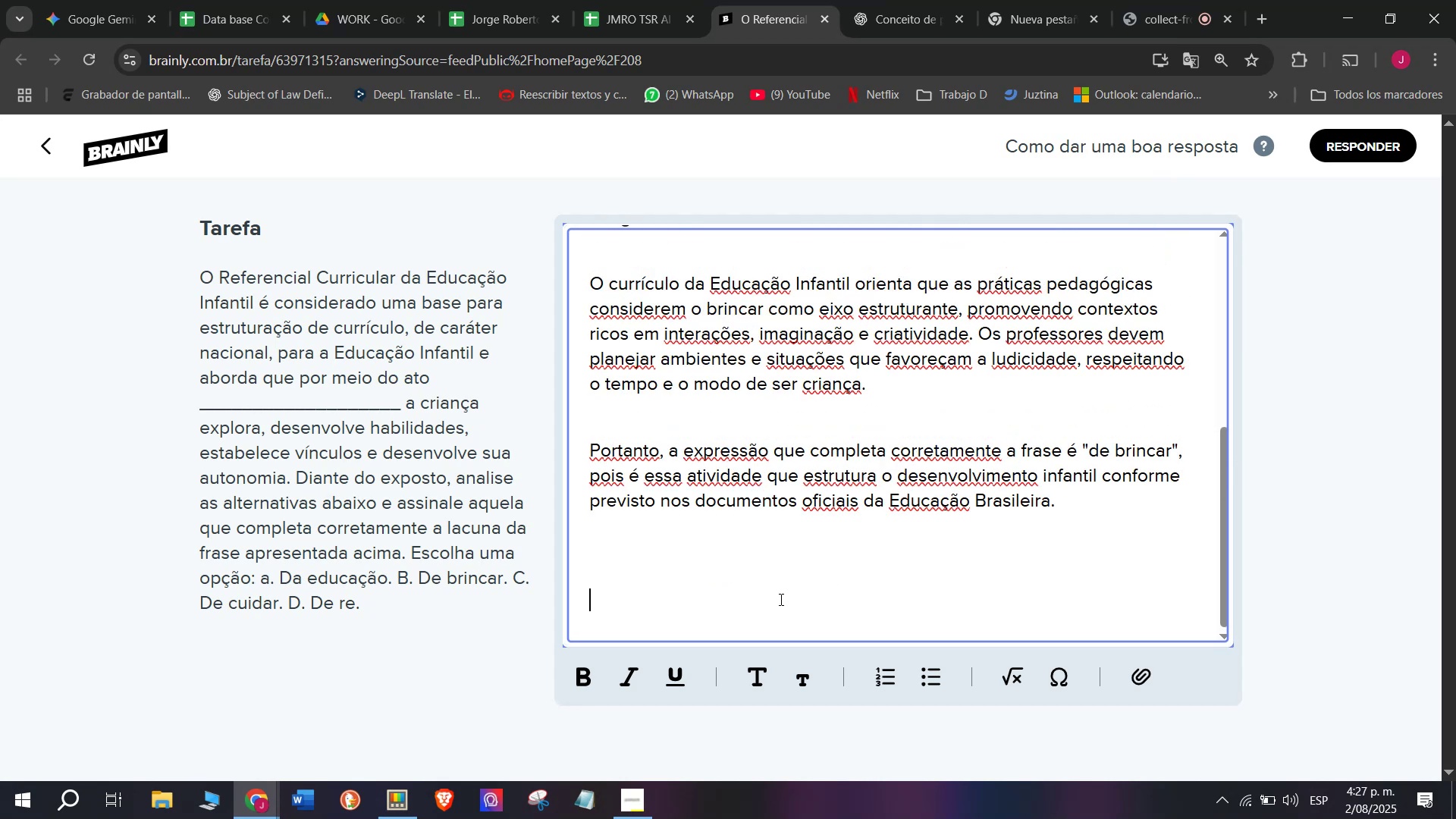 
key(Backspace)
 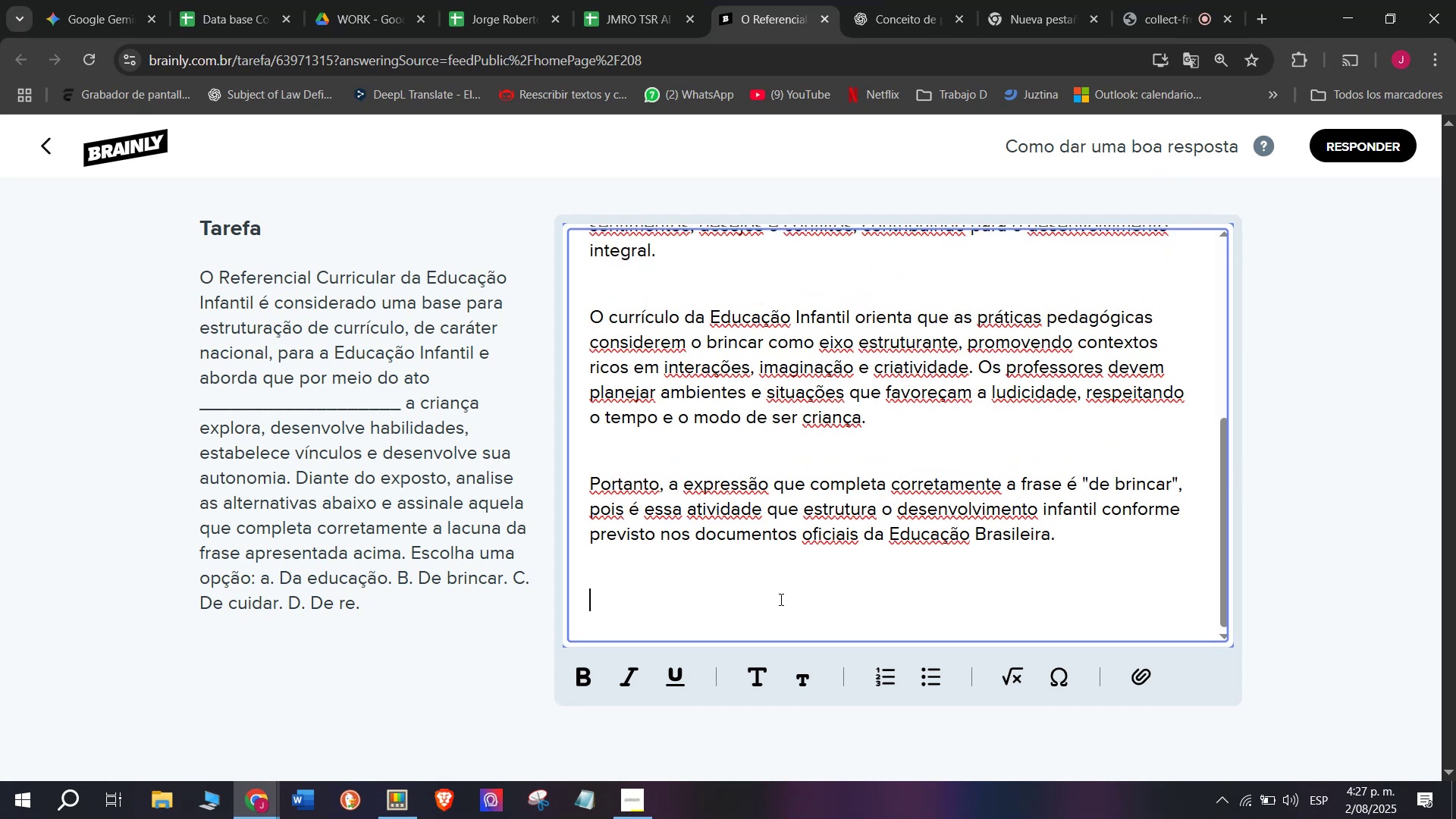 
key(Backspace)
 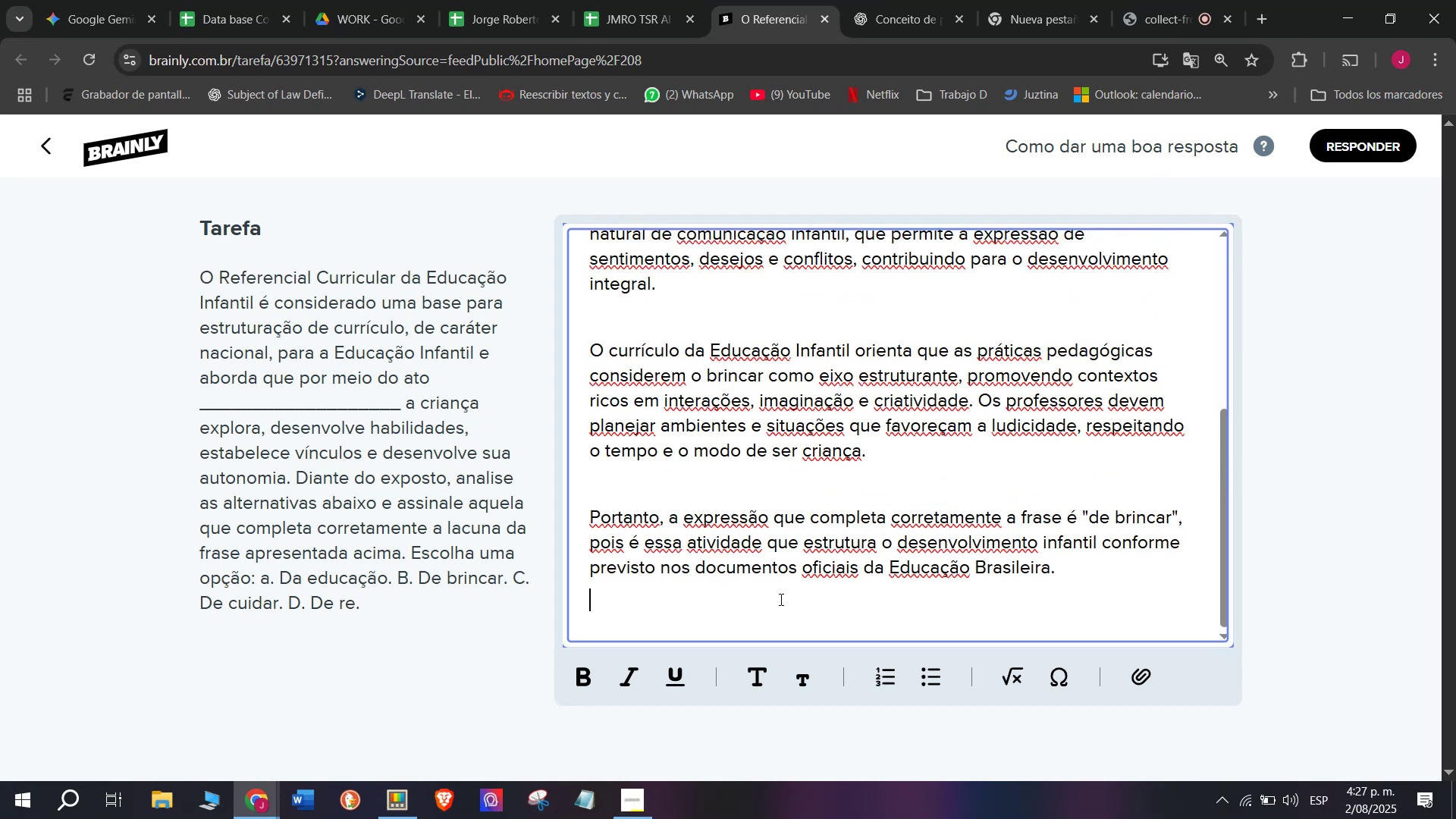 
key(Backspace)
 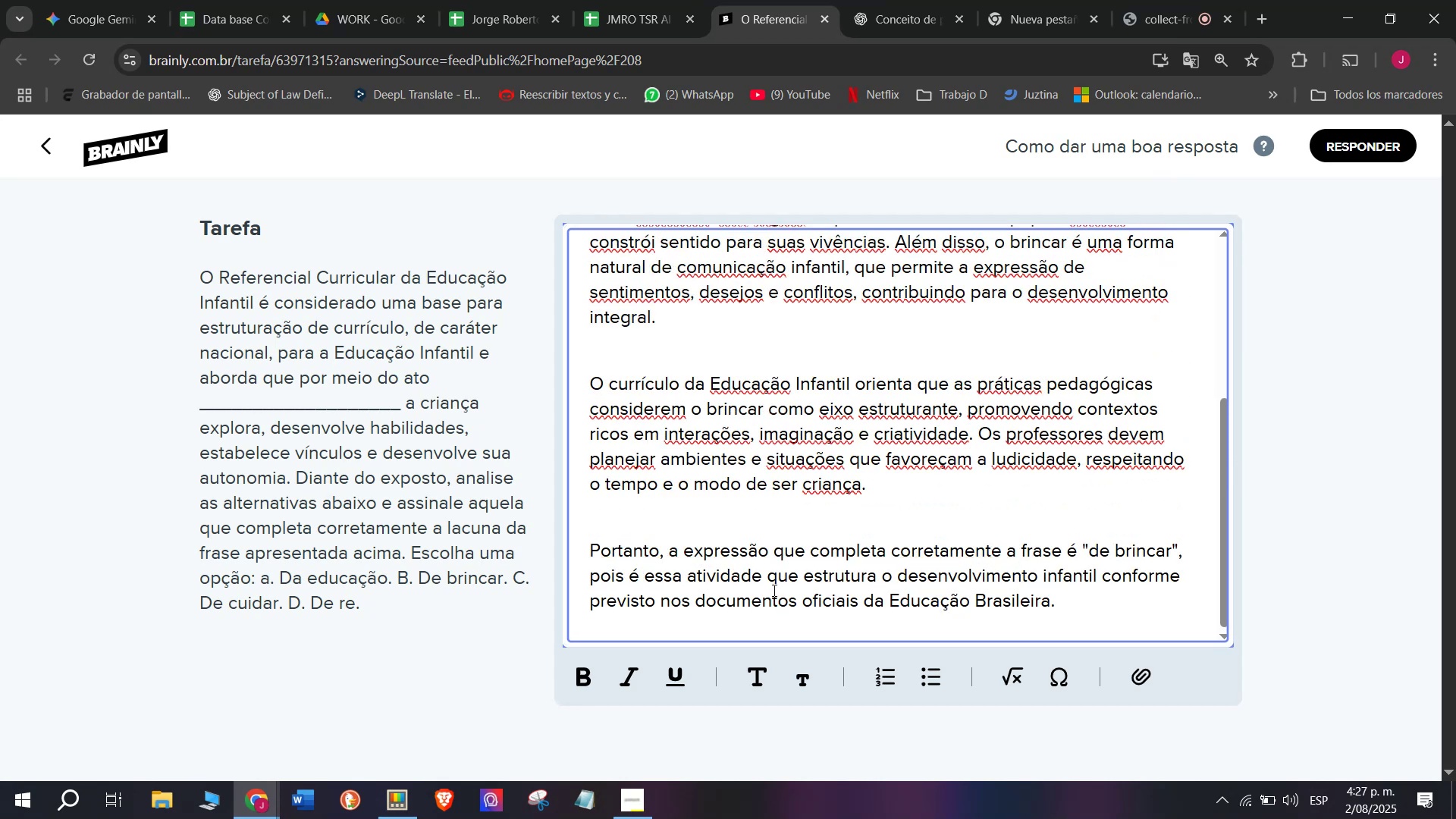 
scroll: coordinate [707, 531], scroll_direction: up, amount: 6.0
 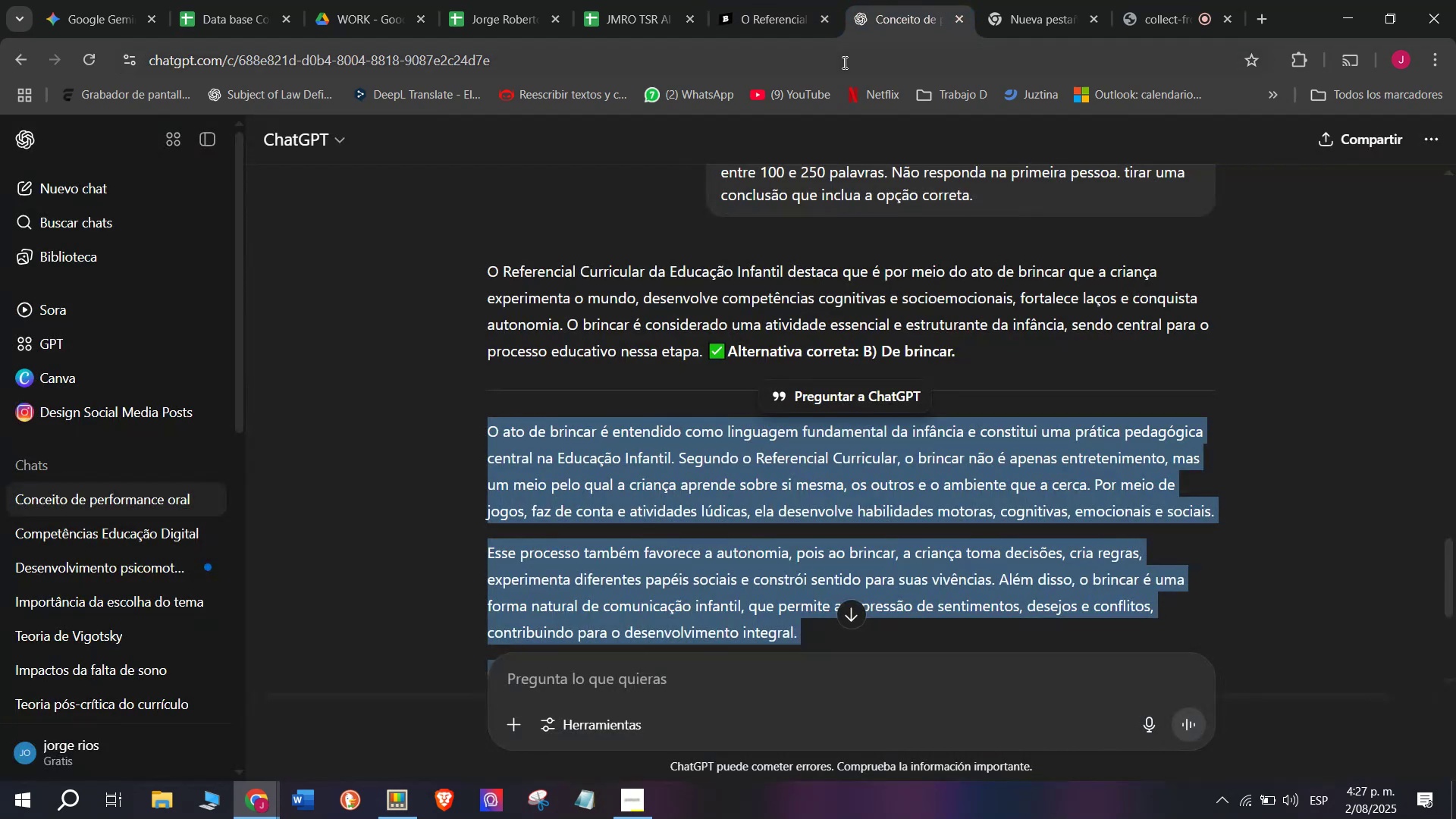 
left_click([786, 0])
 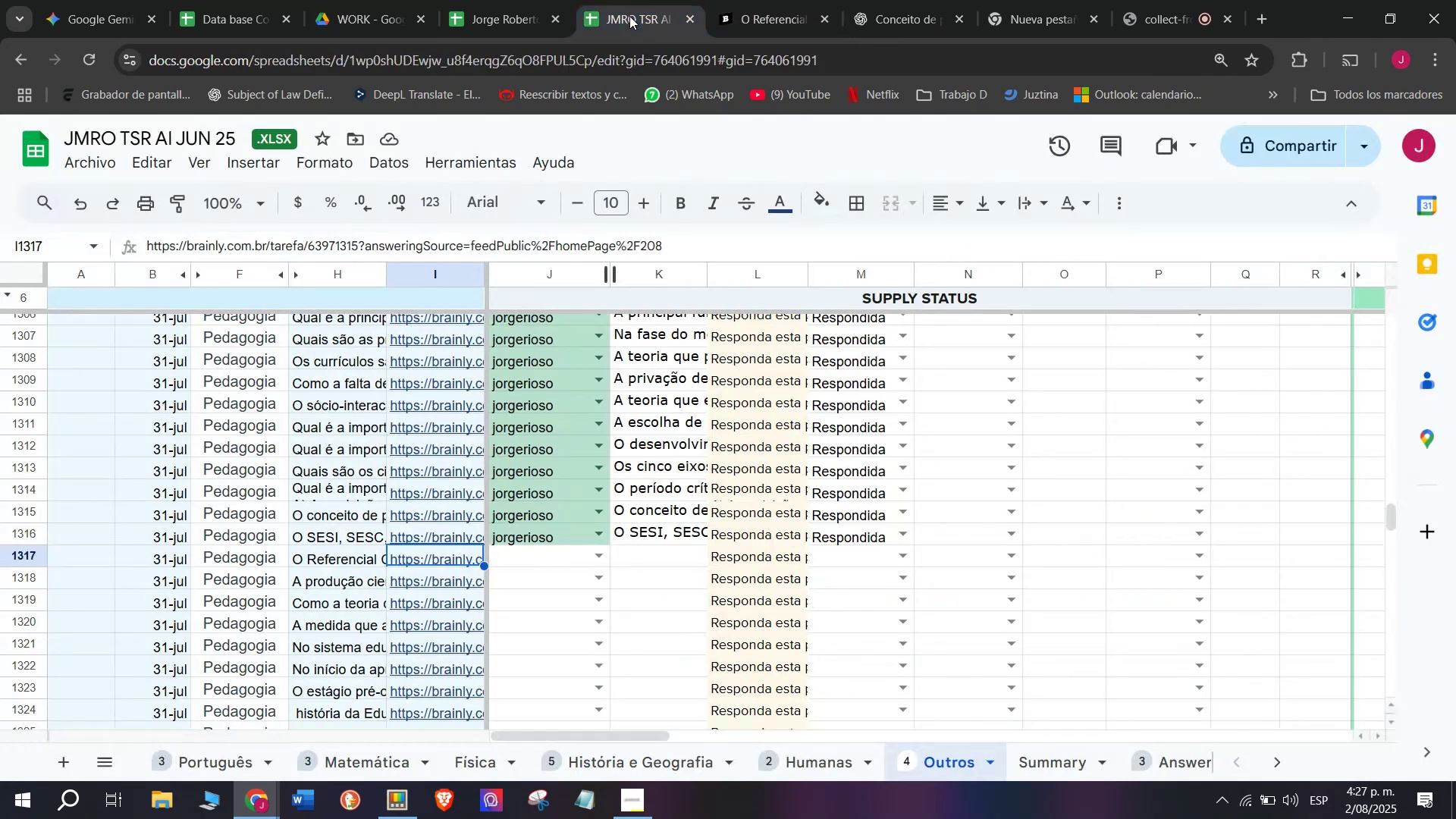 
left_click([739, 11])
 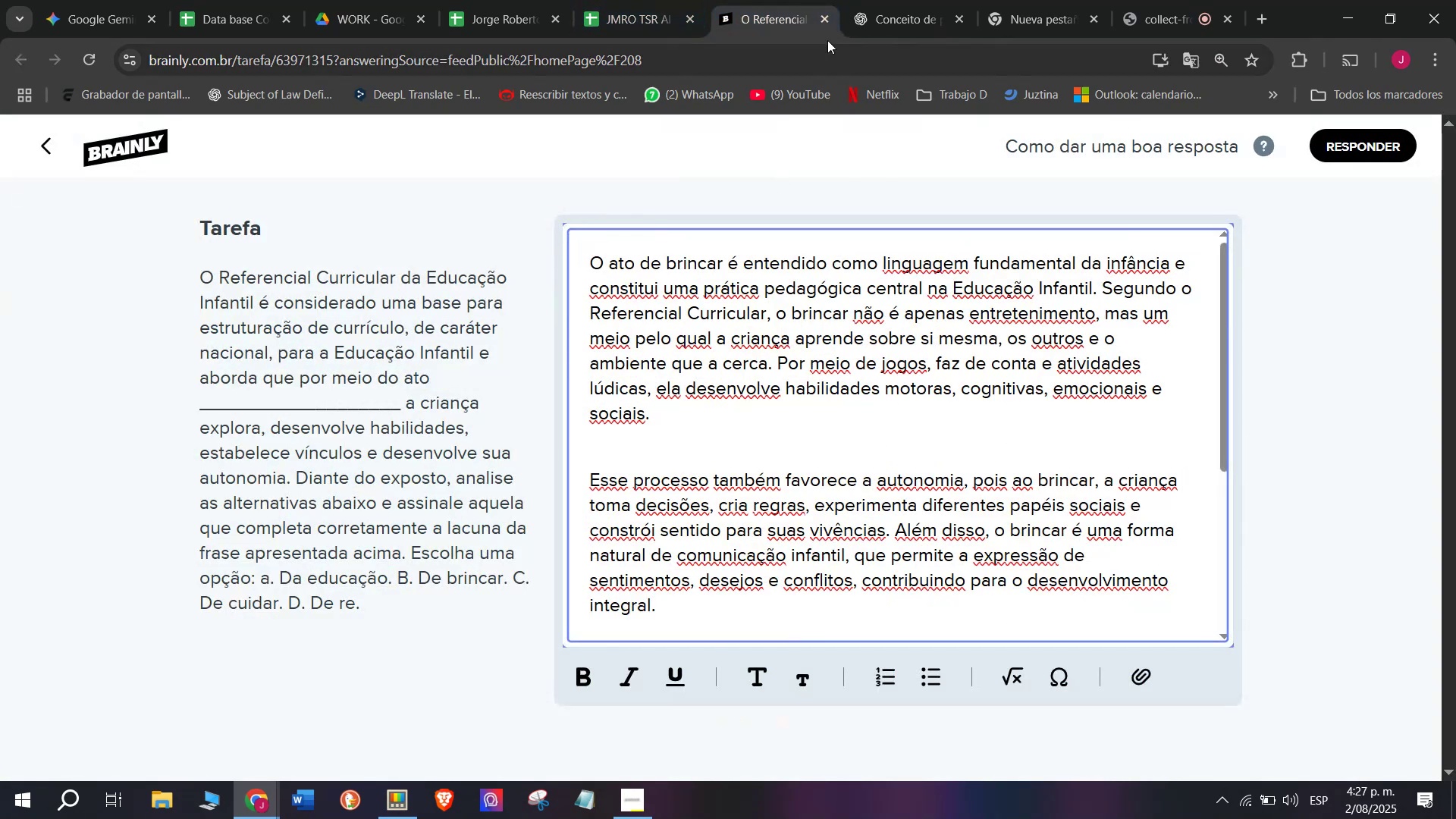 
left_click([908, 0])
 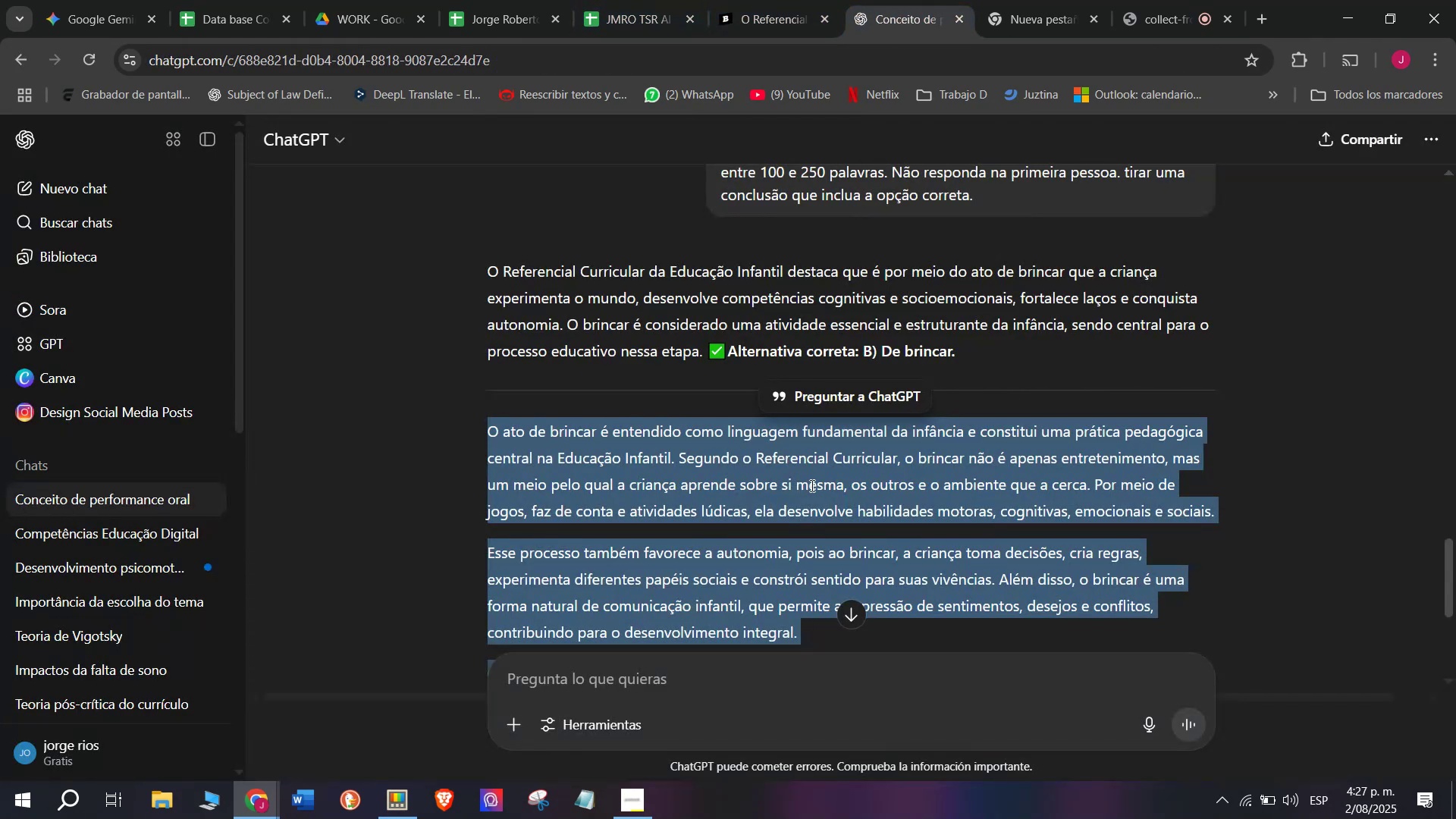 
left_click([763, 0])
 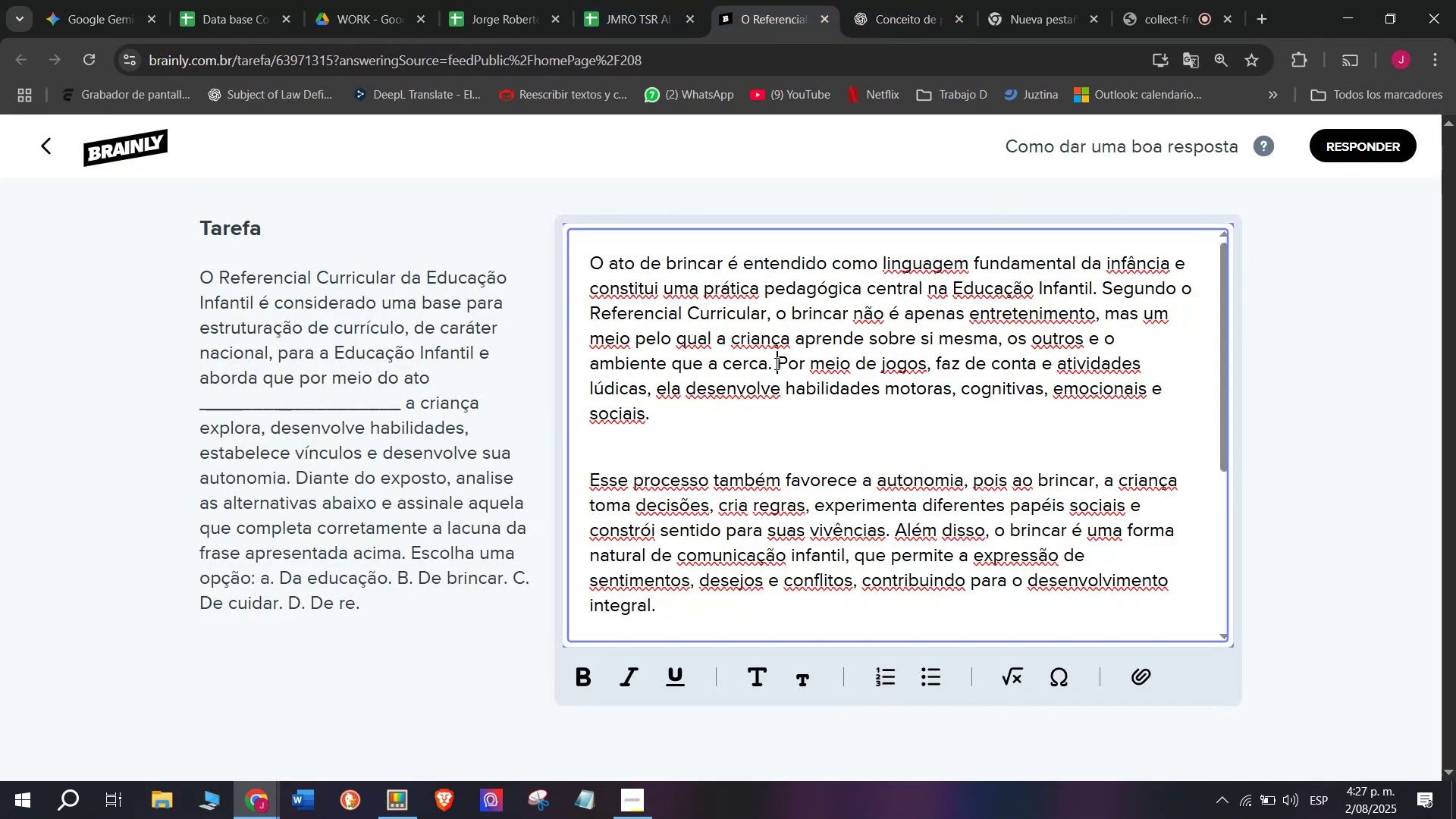 
key(Backspace)
 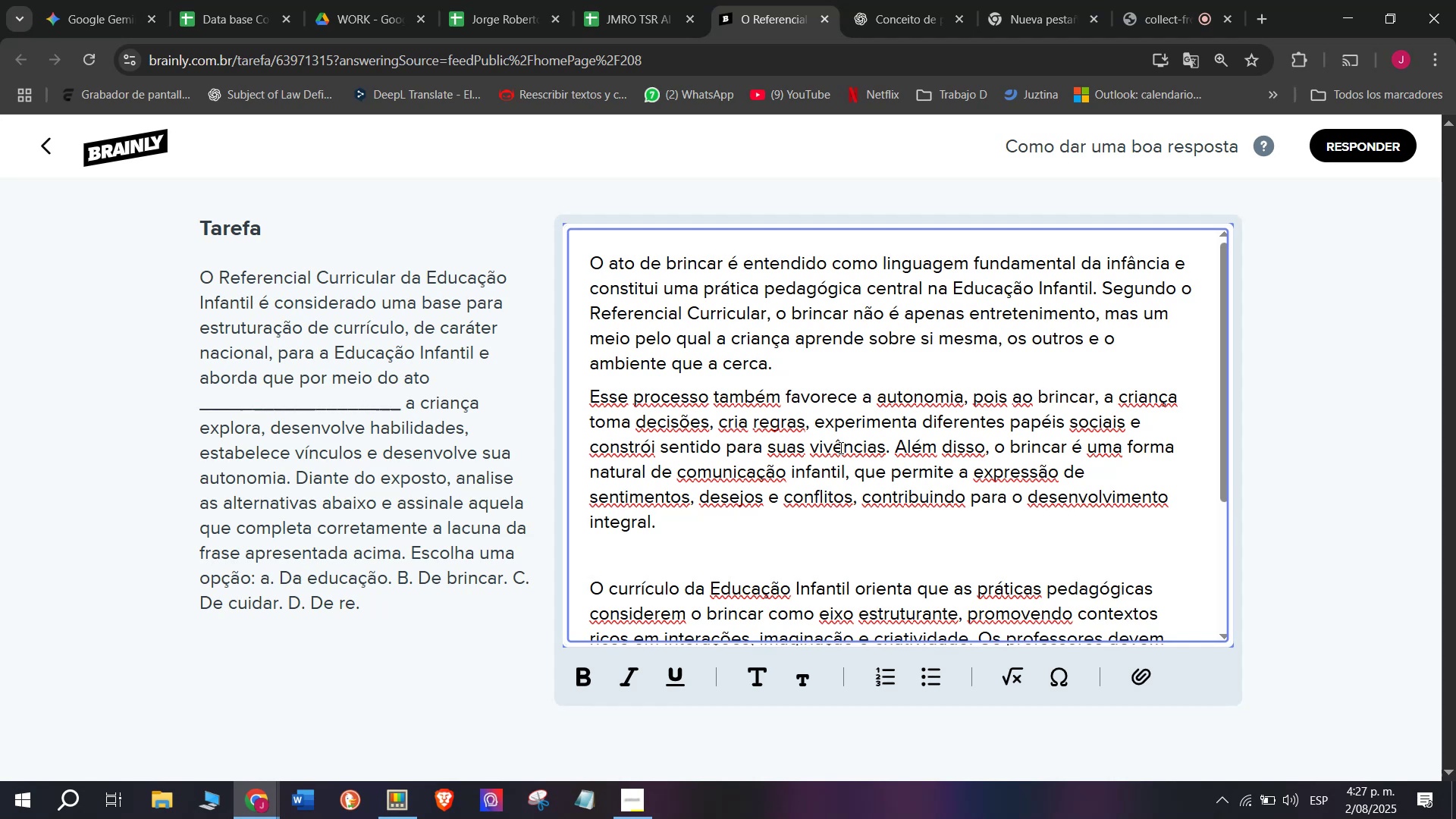 
key(Enter)
 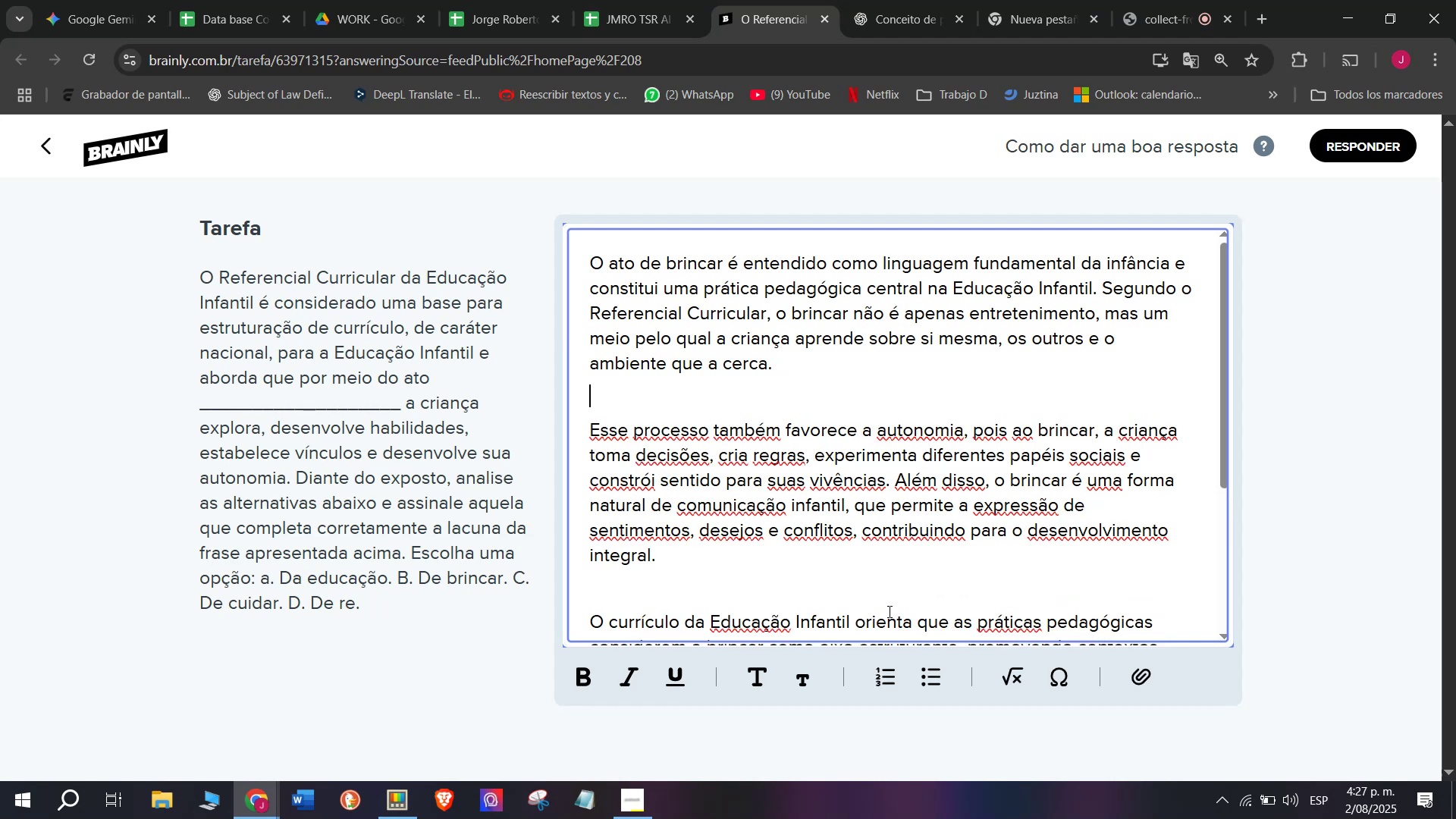 
scroll: coordinate [889, 611], scroll_direction: down, amount: 3.0
 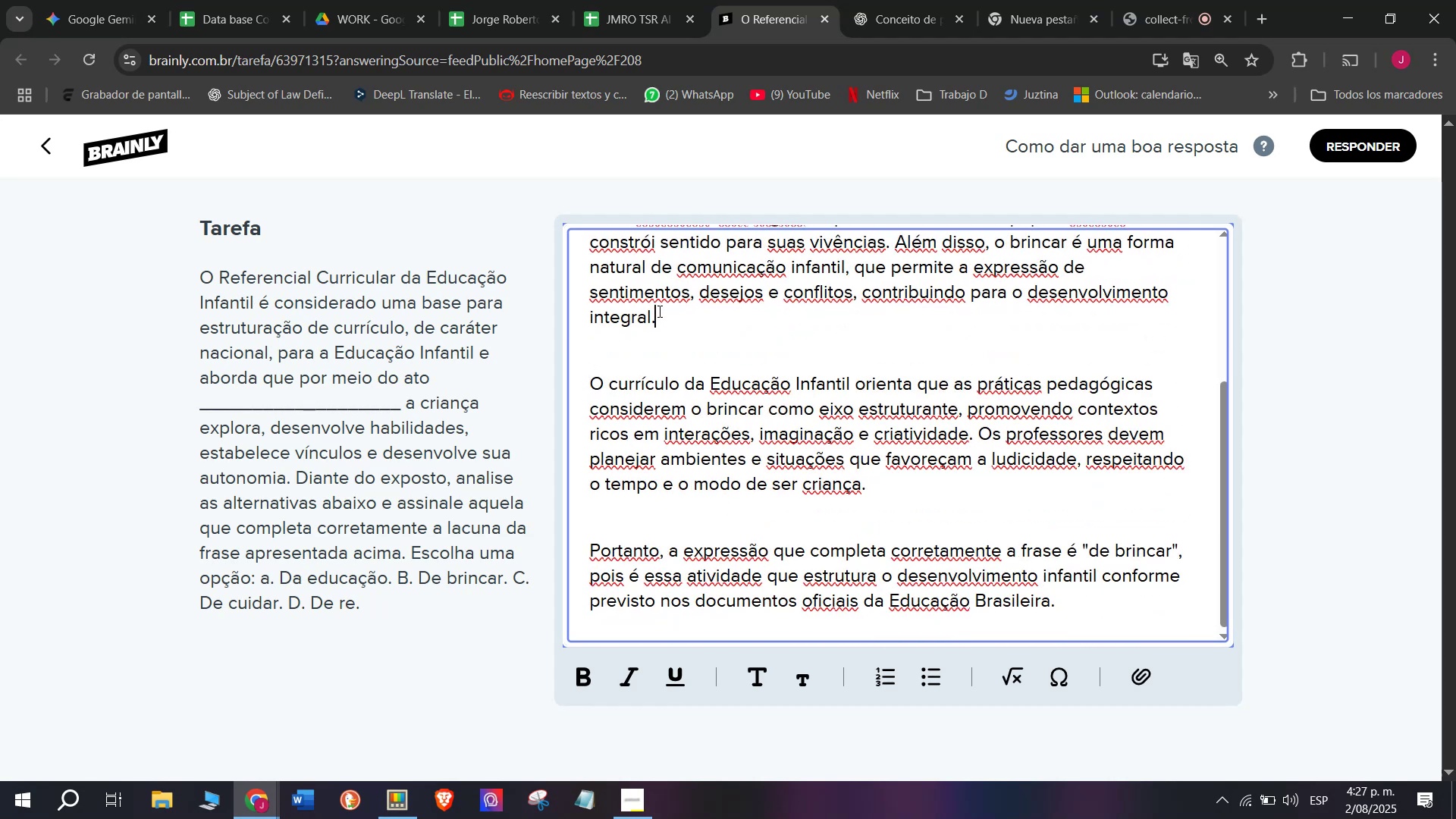 
key(Backspace)
 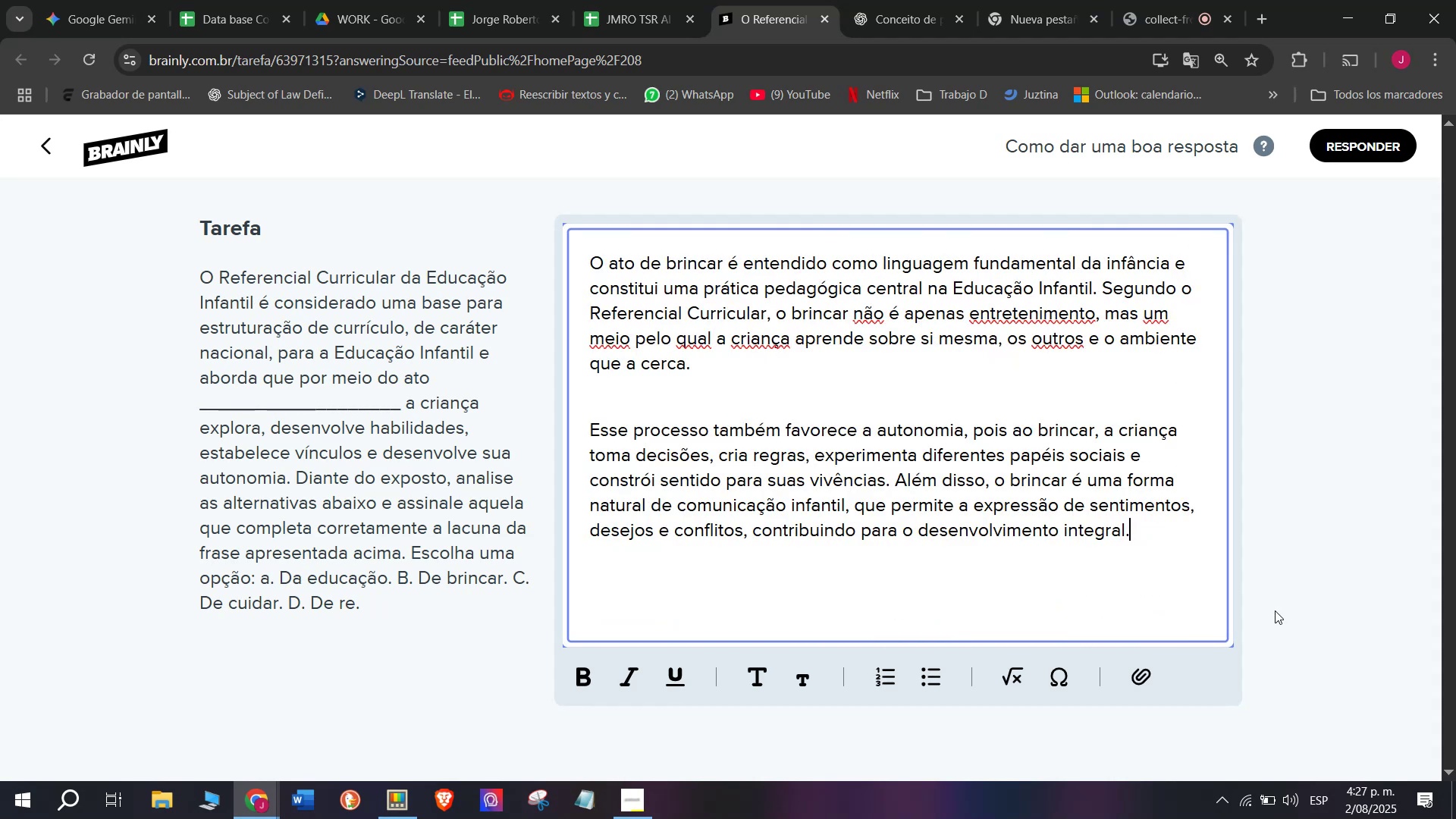 
key(Backspace)
 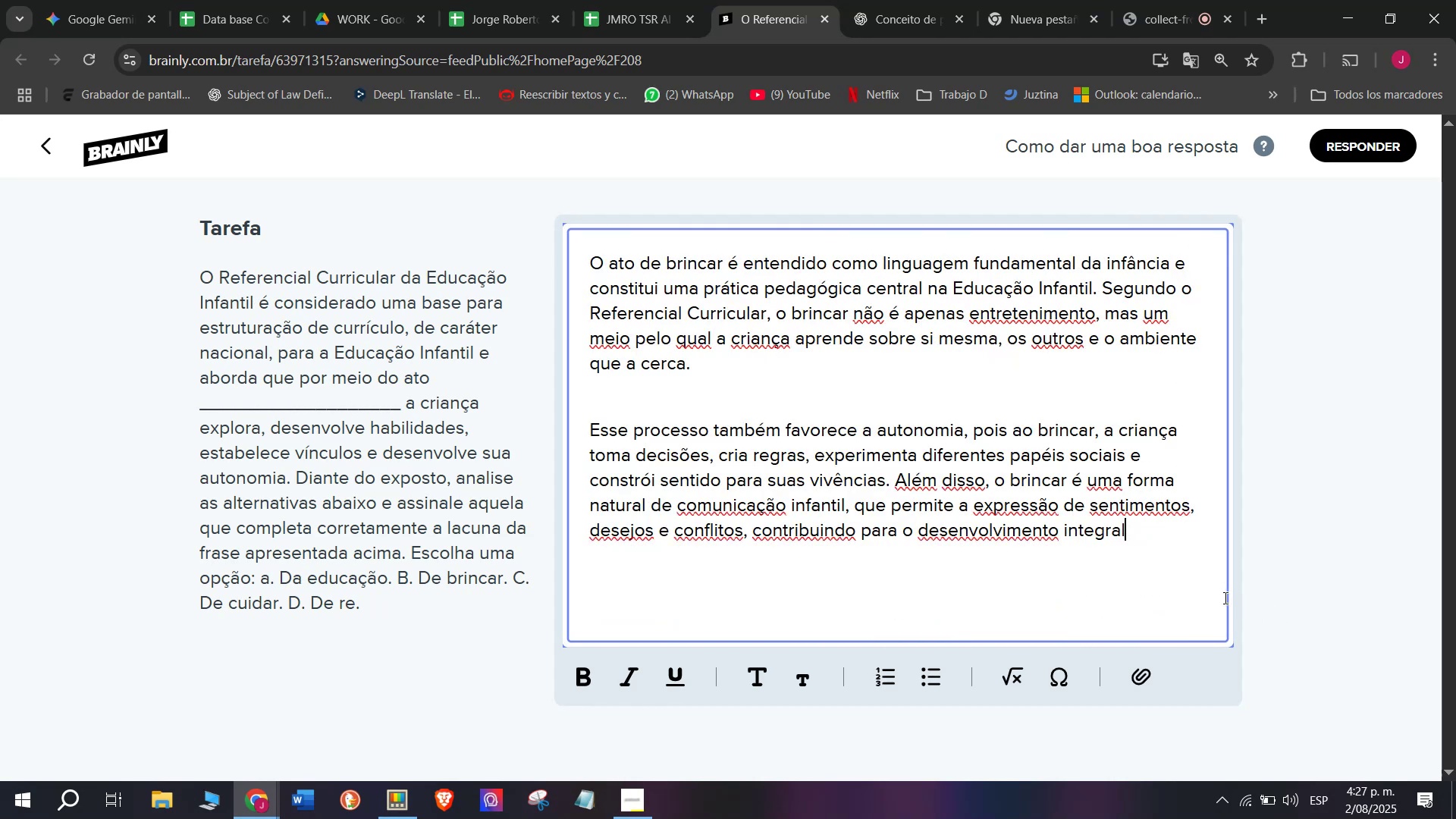 
key(Control+Z)
 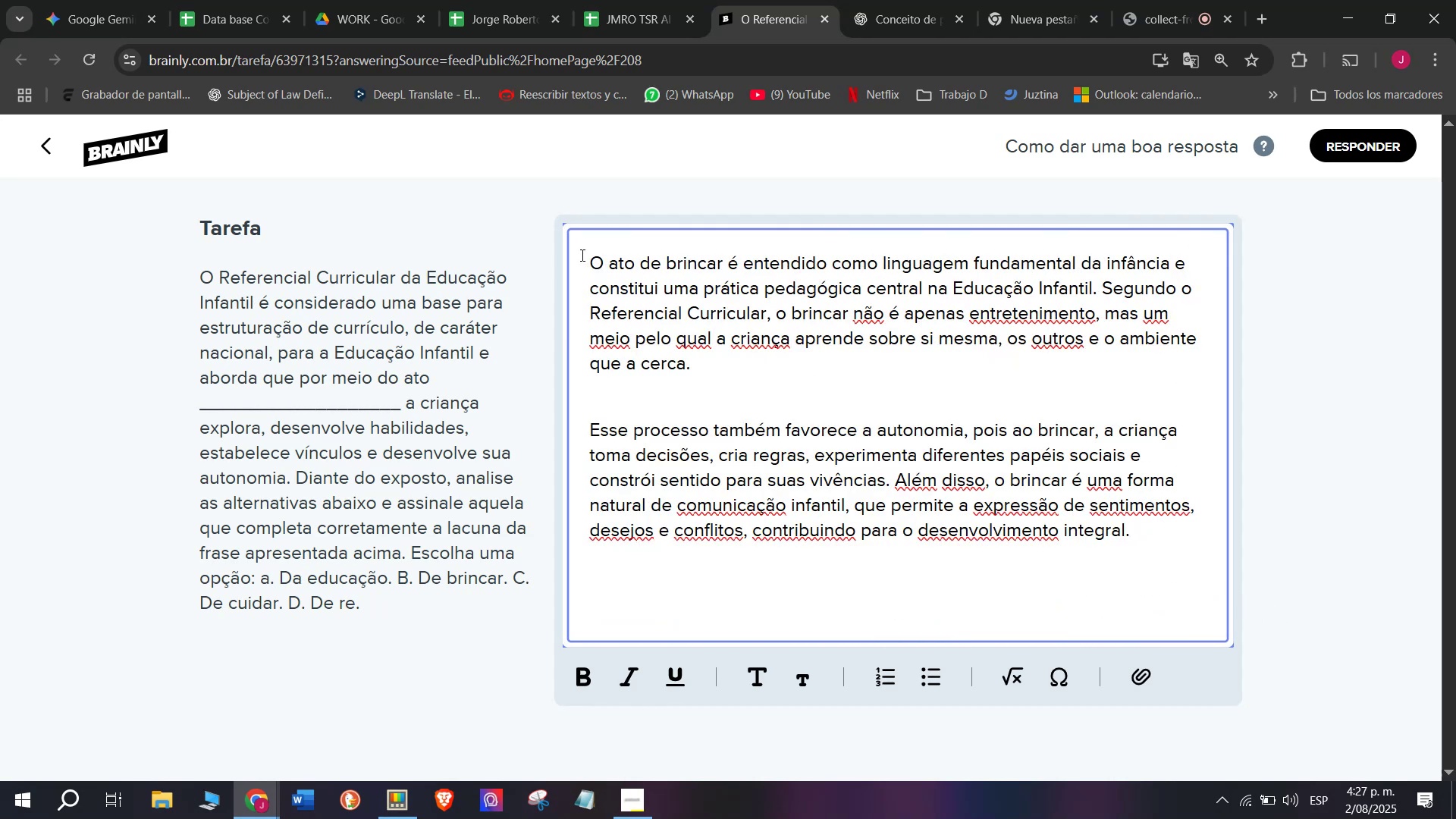 
key(Enter)
 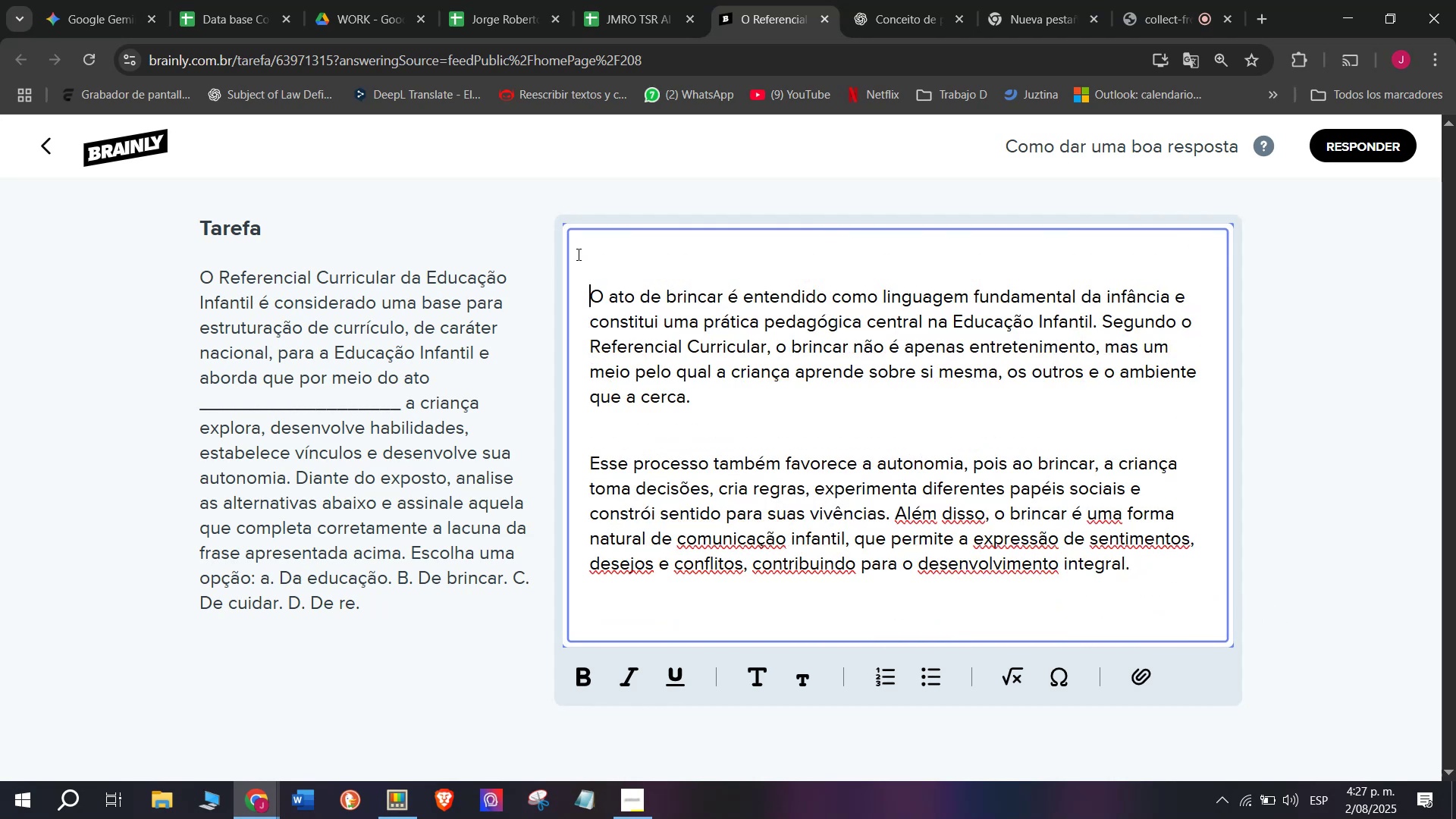 
key(Enter)
 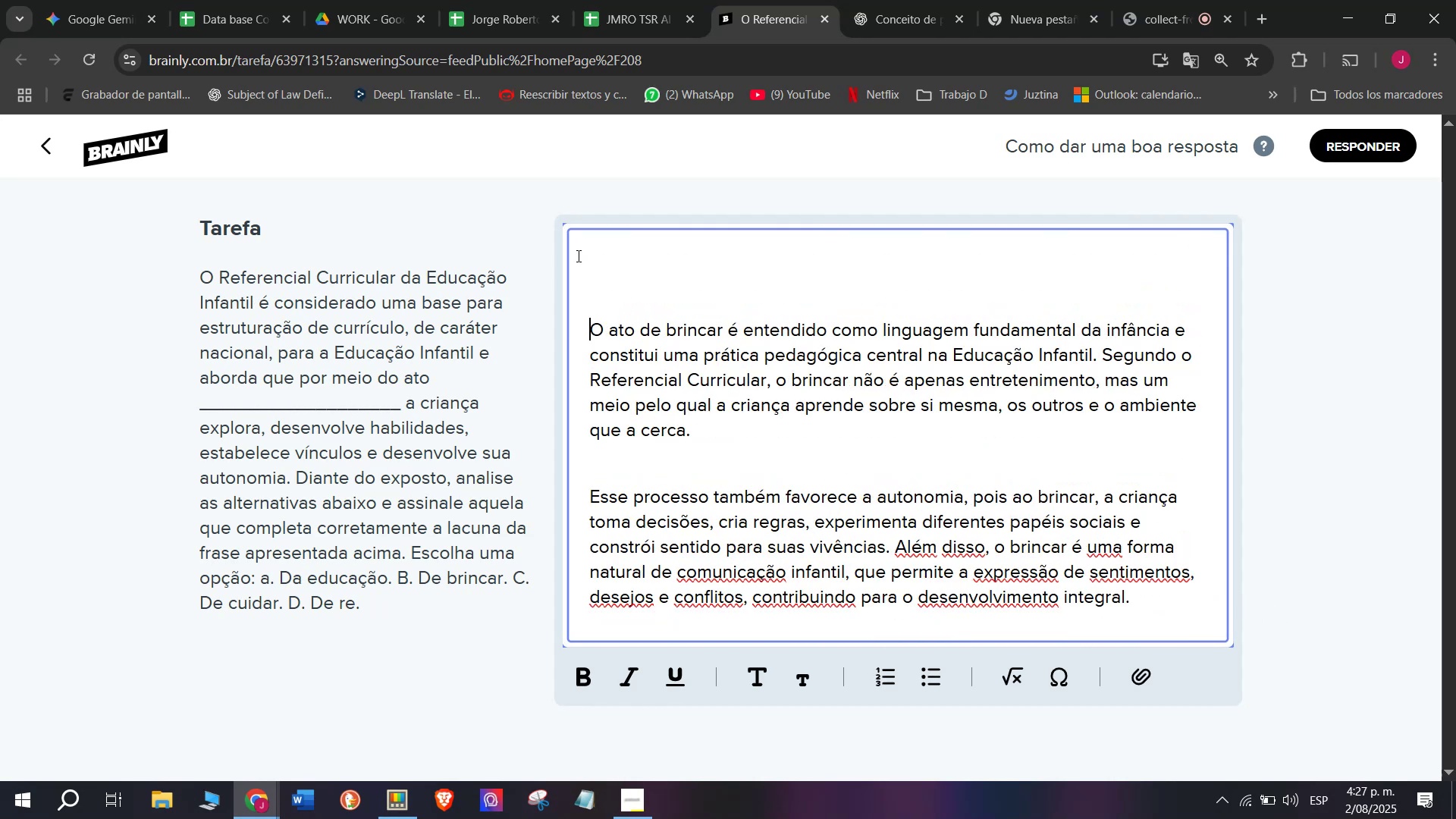 
key(Enter)
 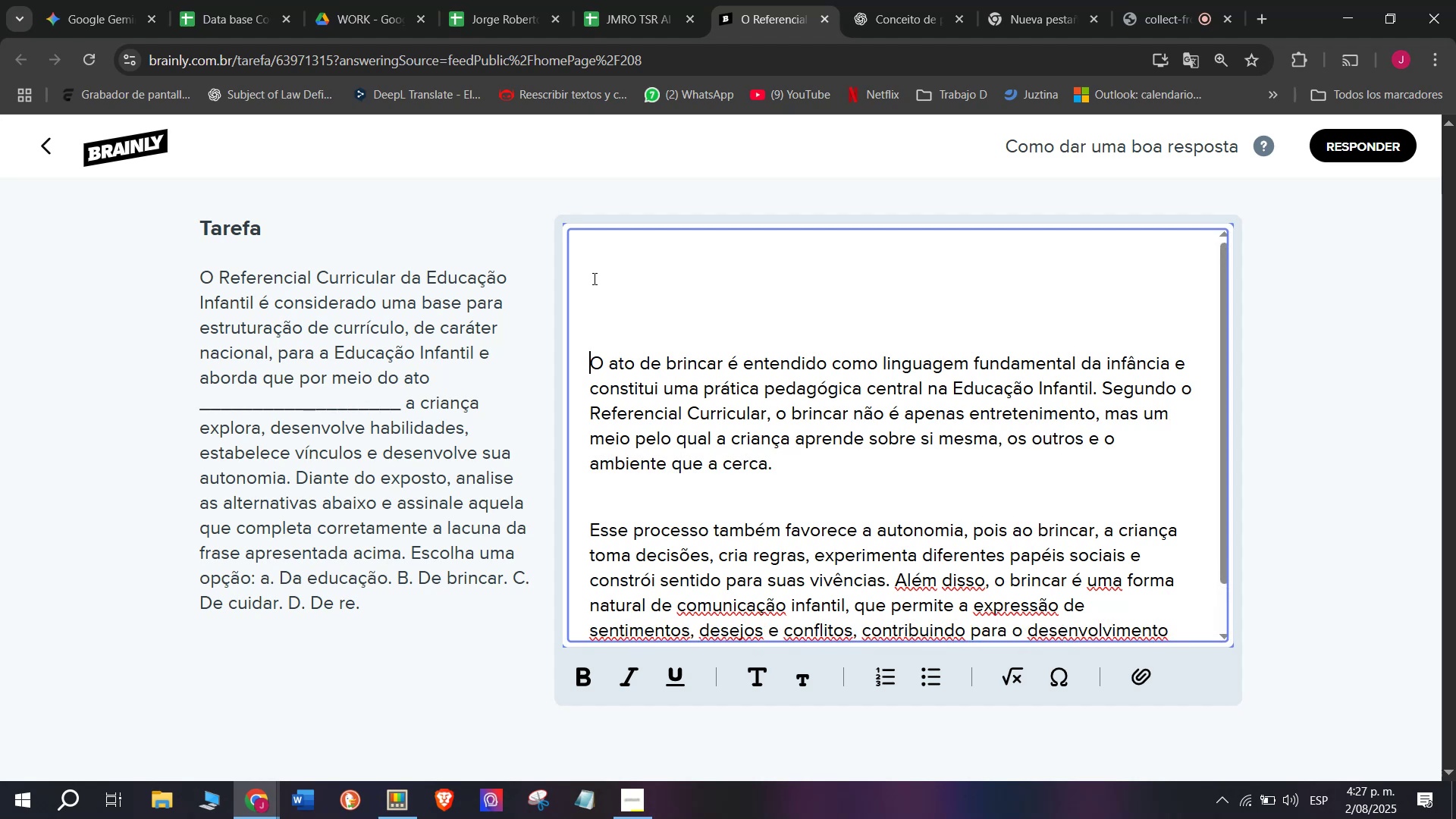 
left_click([593, 278])
 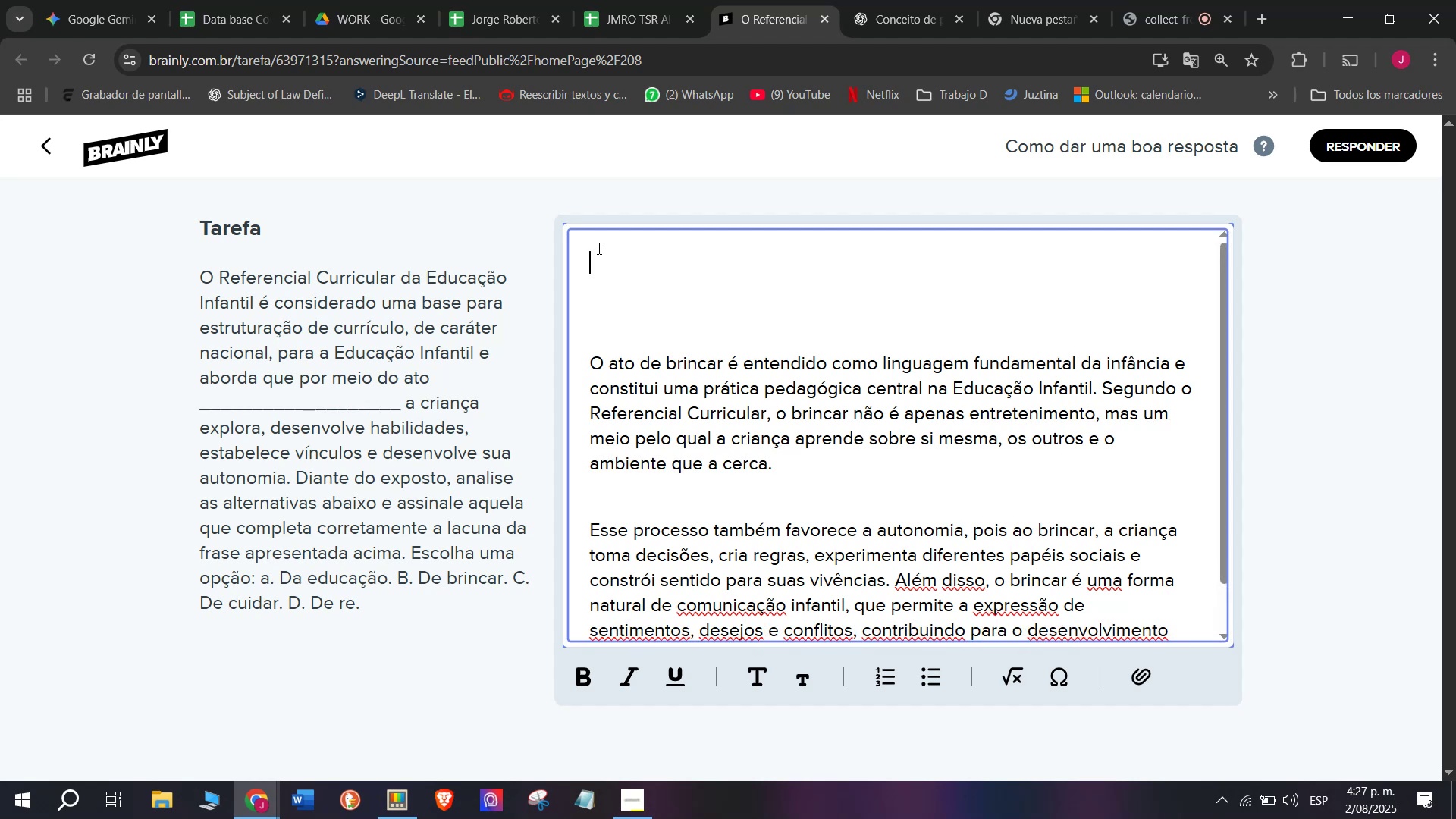 
key(Meta+MetaLeft)
 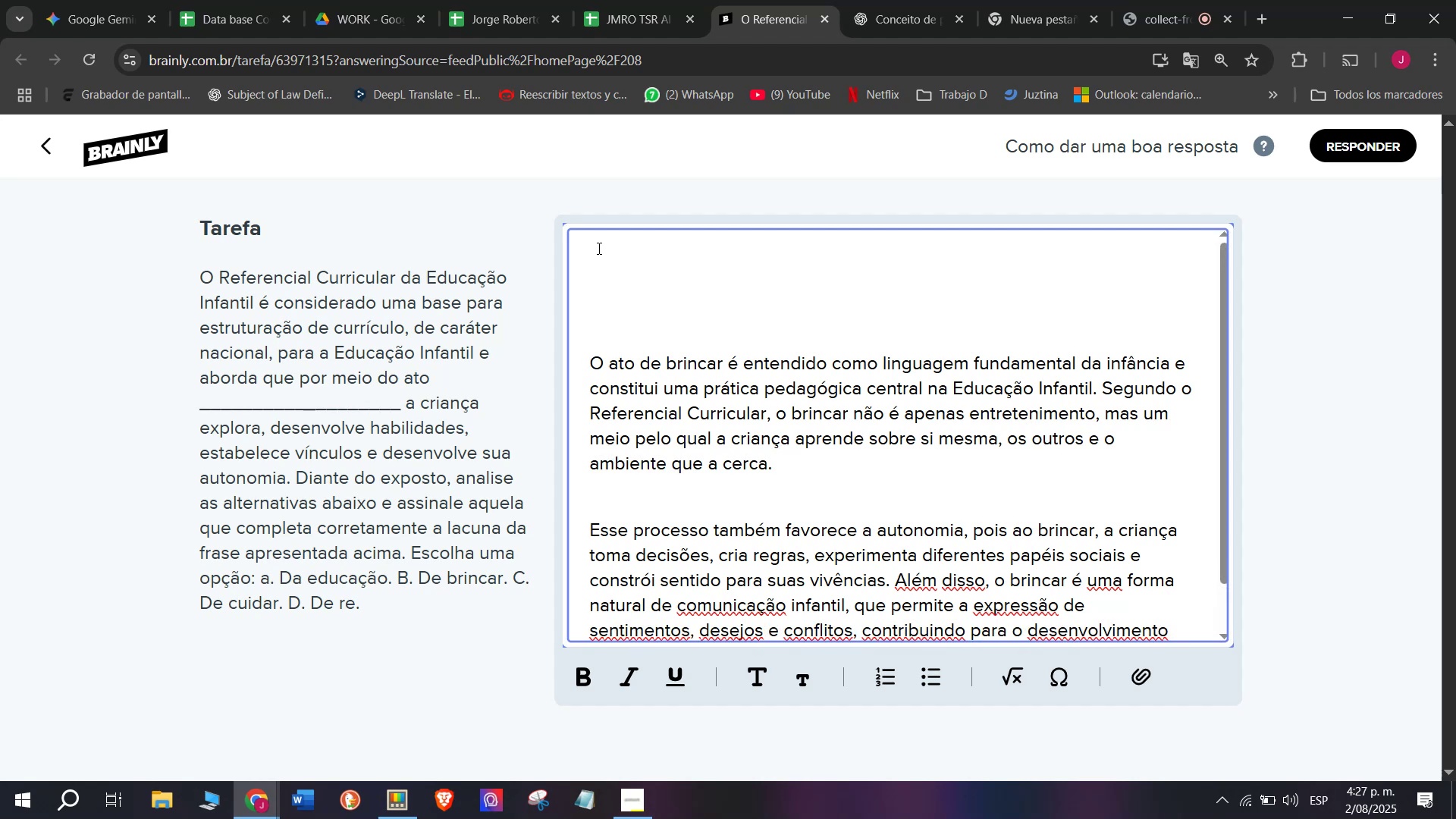 
key(Meta+V)
 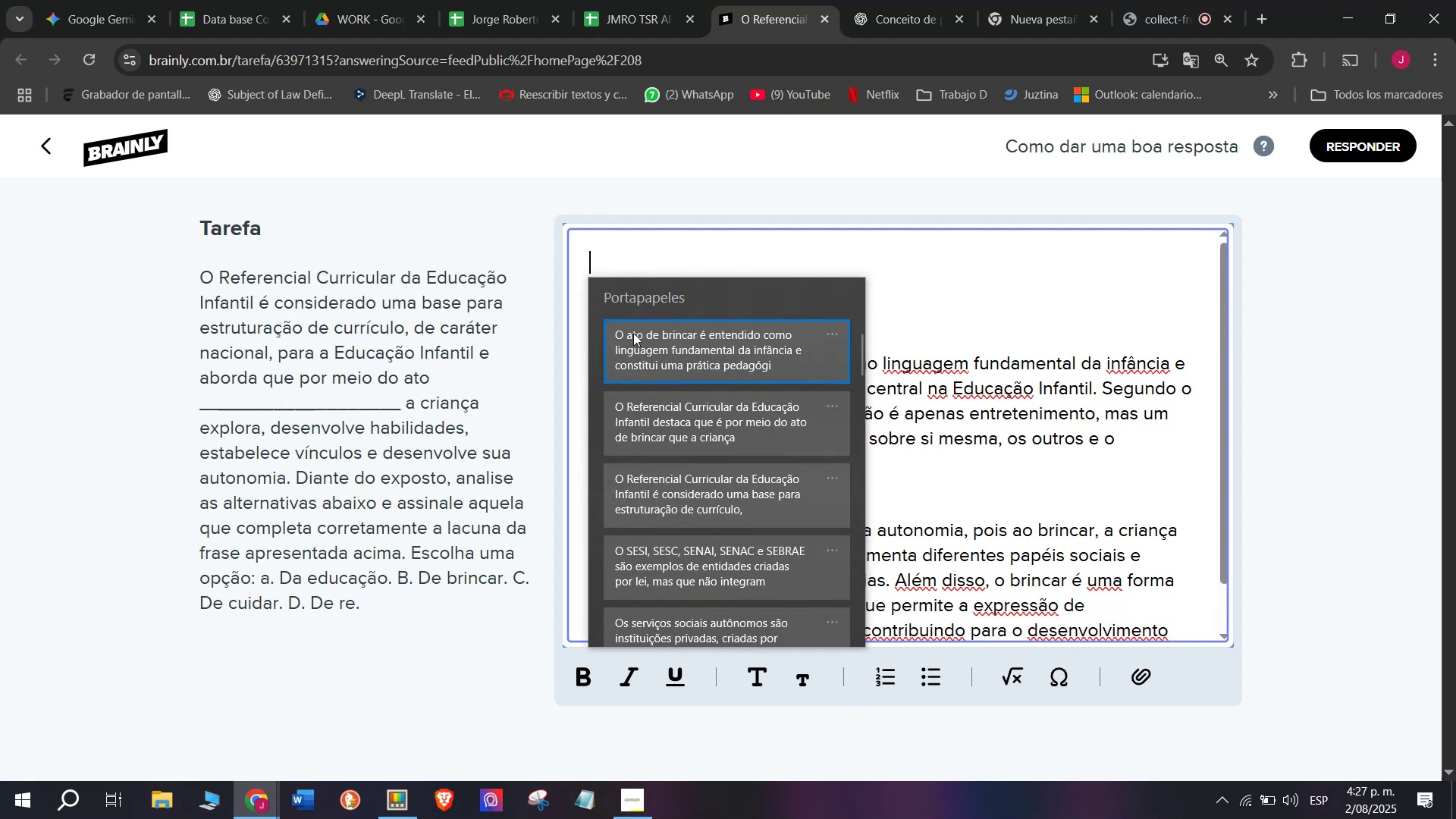 
left_click([633, 333])
 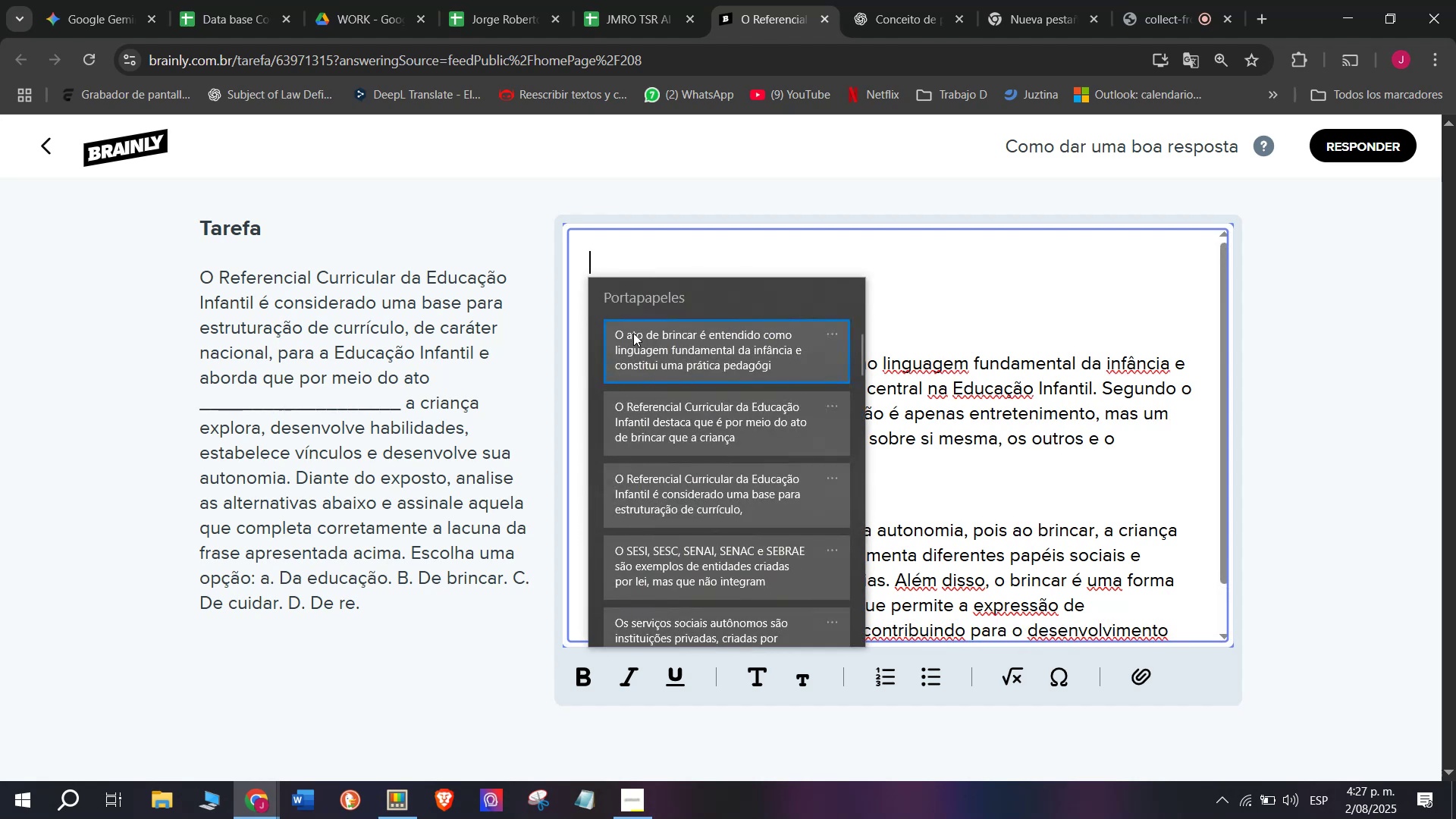 
key(Control+ControlLeft)
 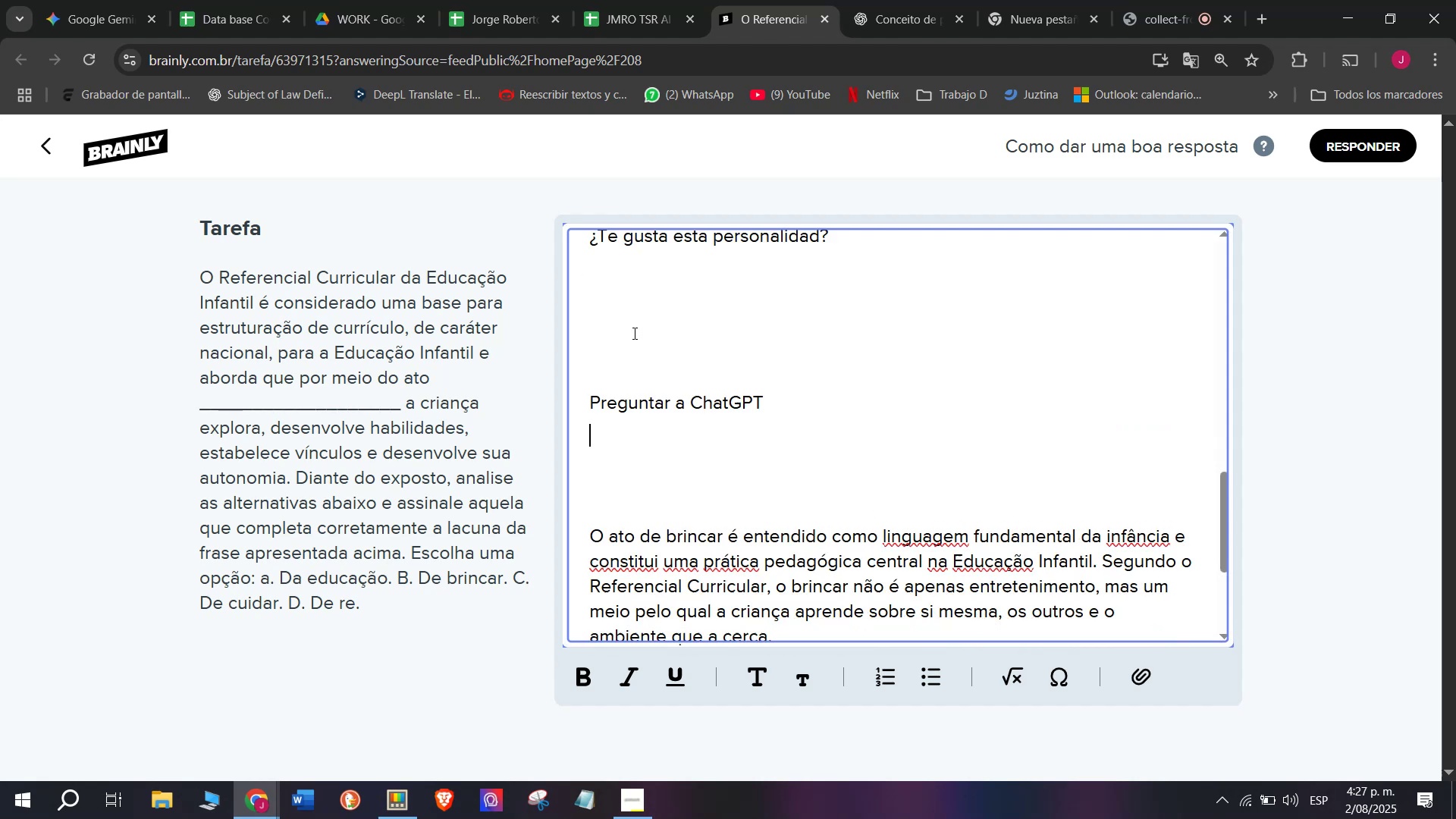 
key(Control+V)
 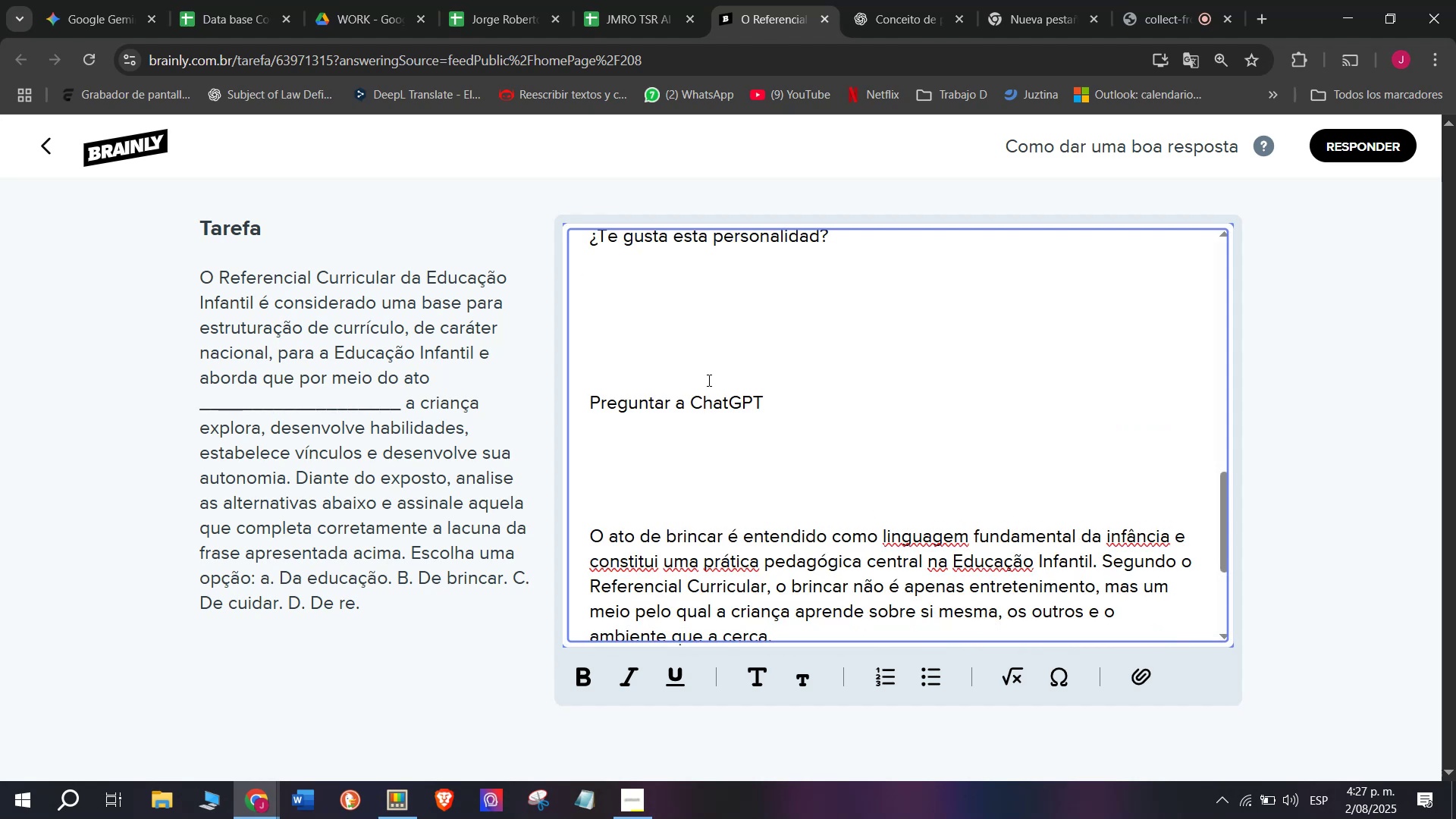 
key(Control+Z)
 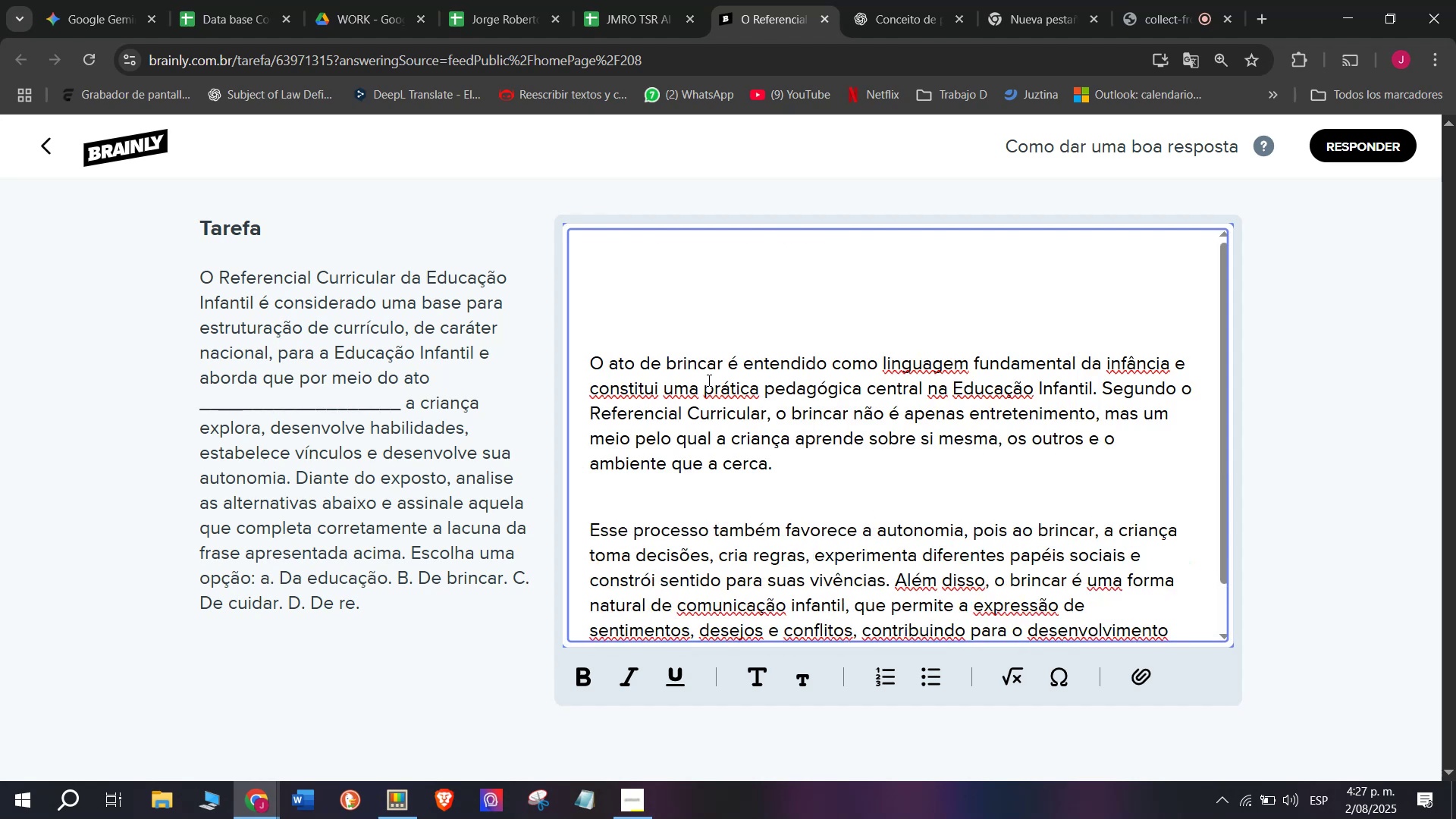 
key(Meta+C)
 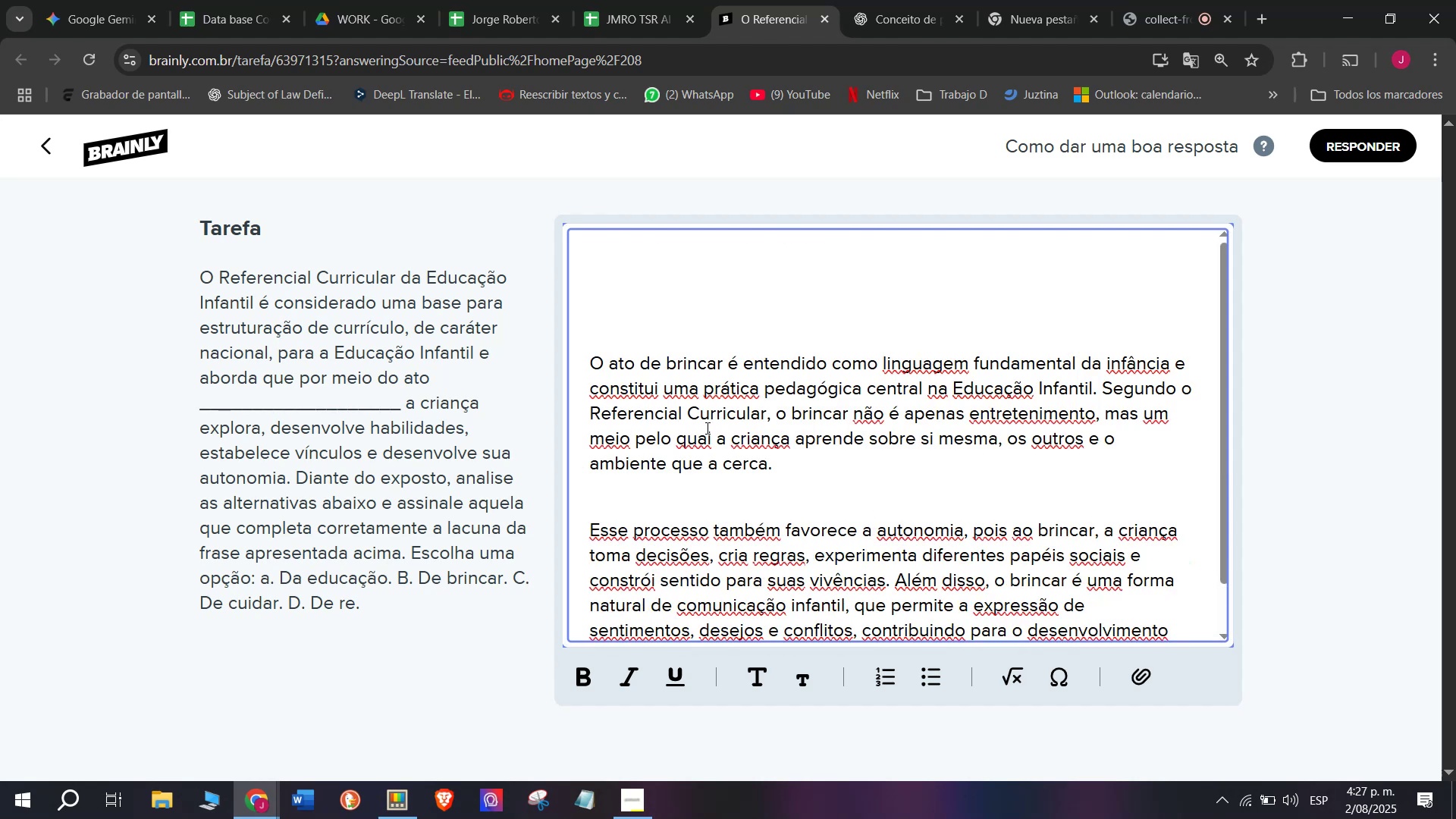 
hold_key(key=ControlLeft, duration=0.79)
 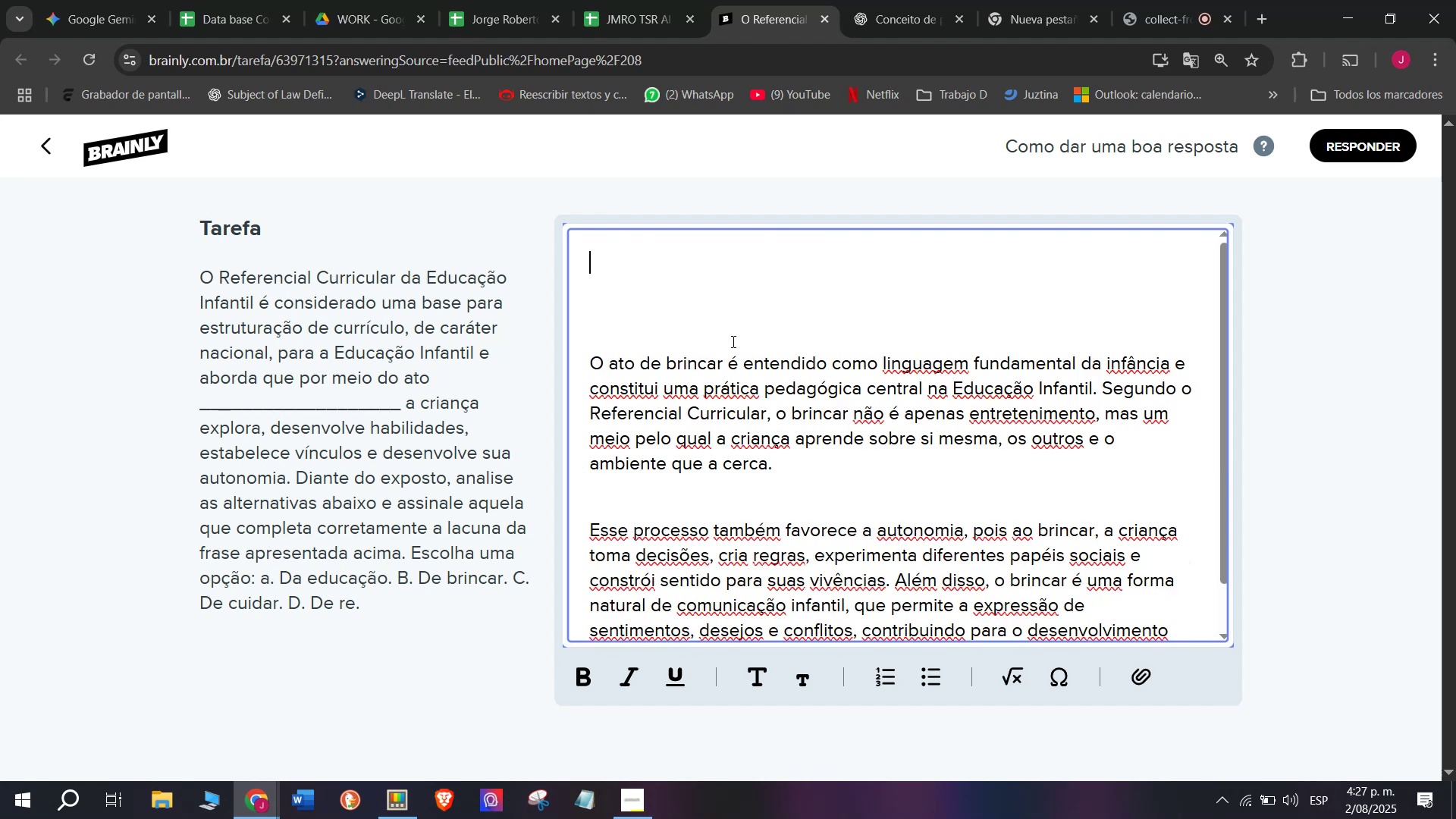 
scroll: coordinate [745, 400], scroll_direction: up, amount: 5.0
 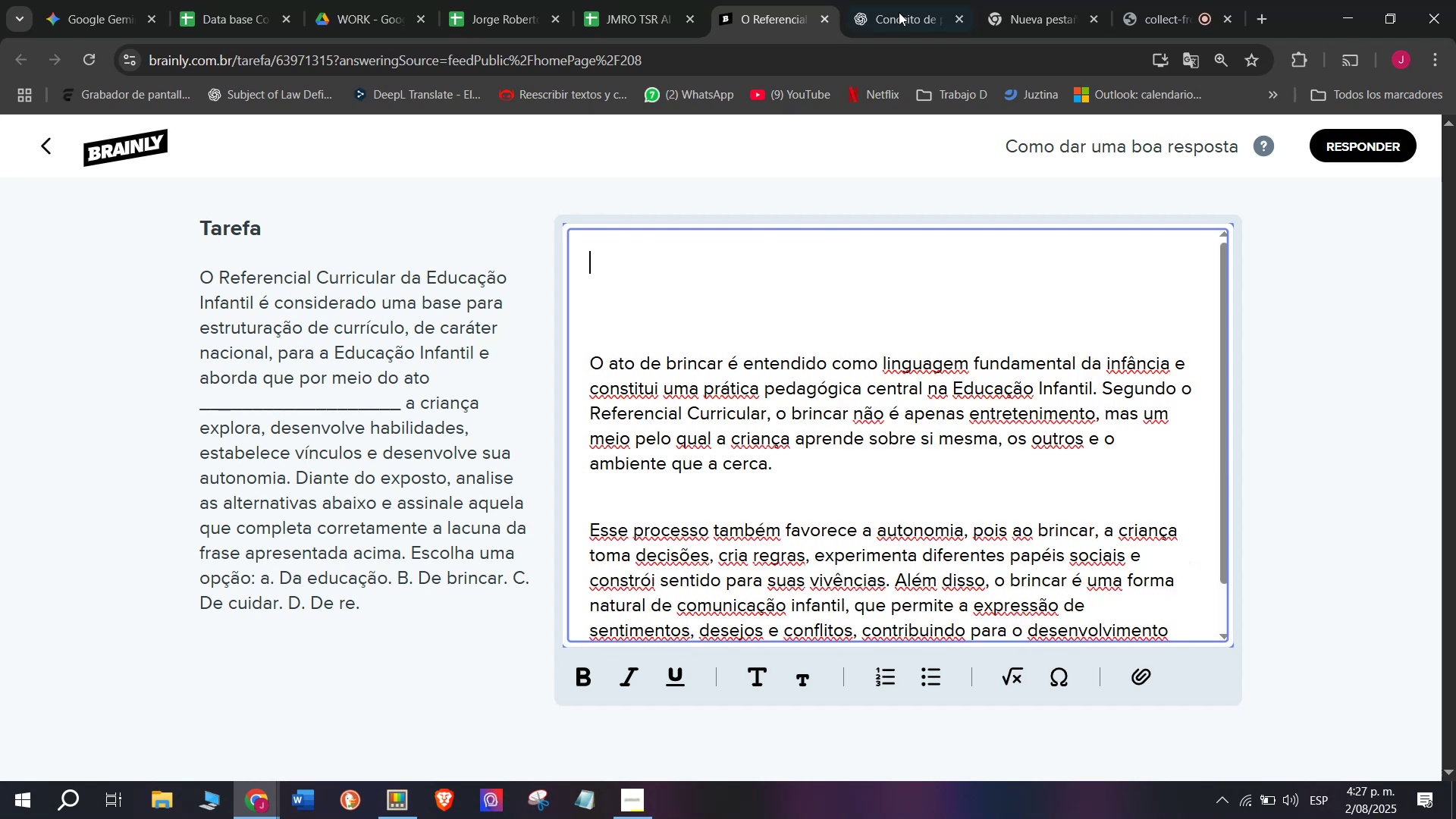 
left_click([909, 0])
 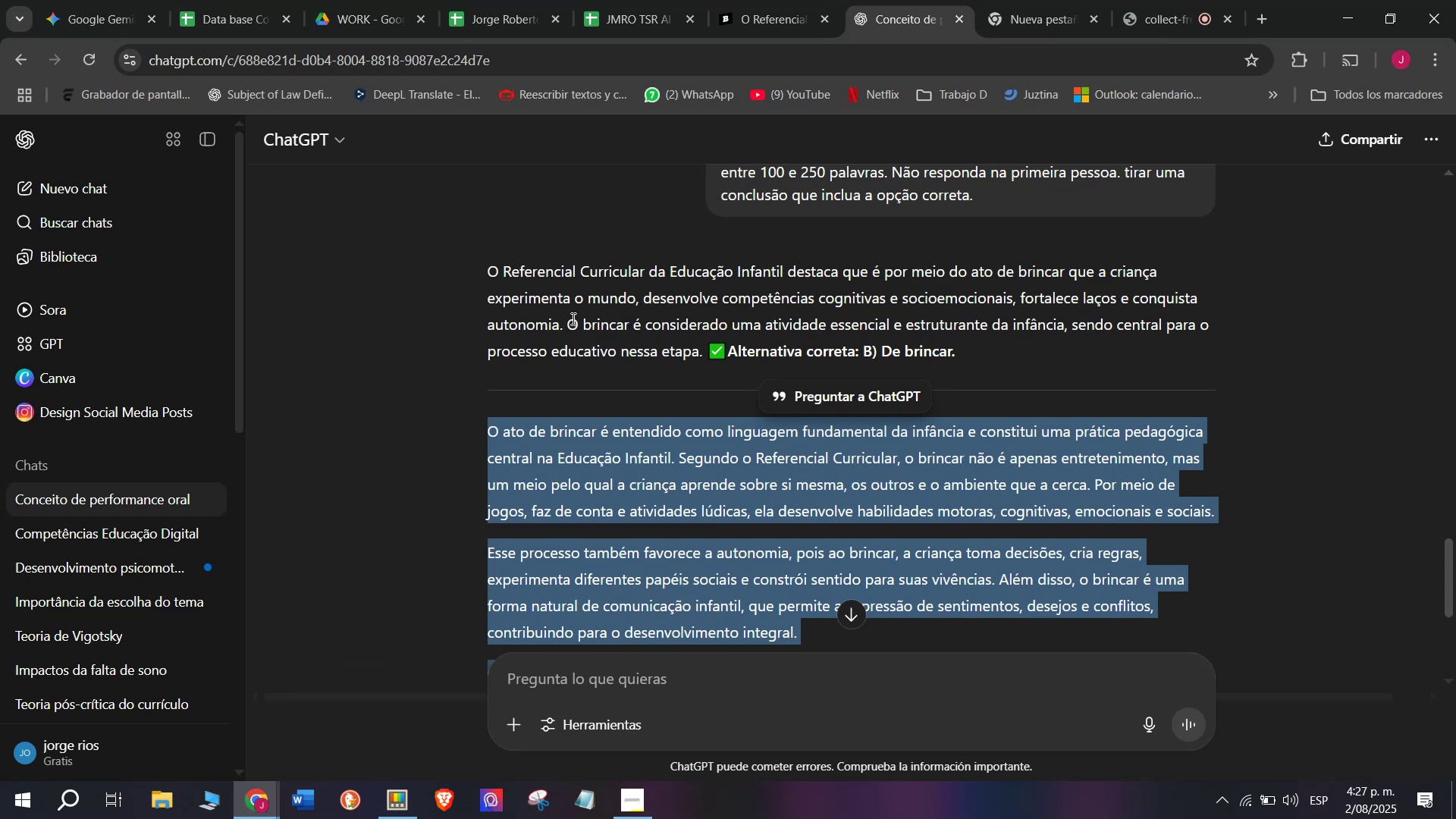 
key(Control+C)
 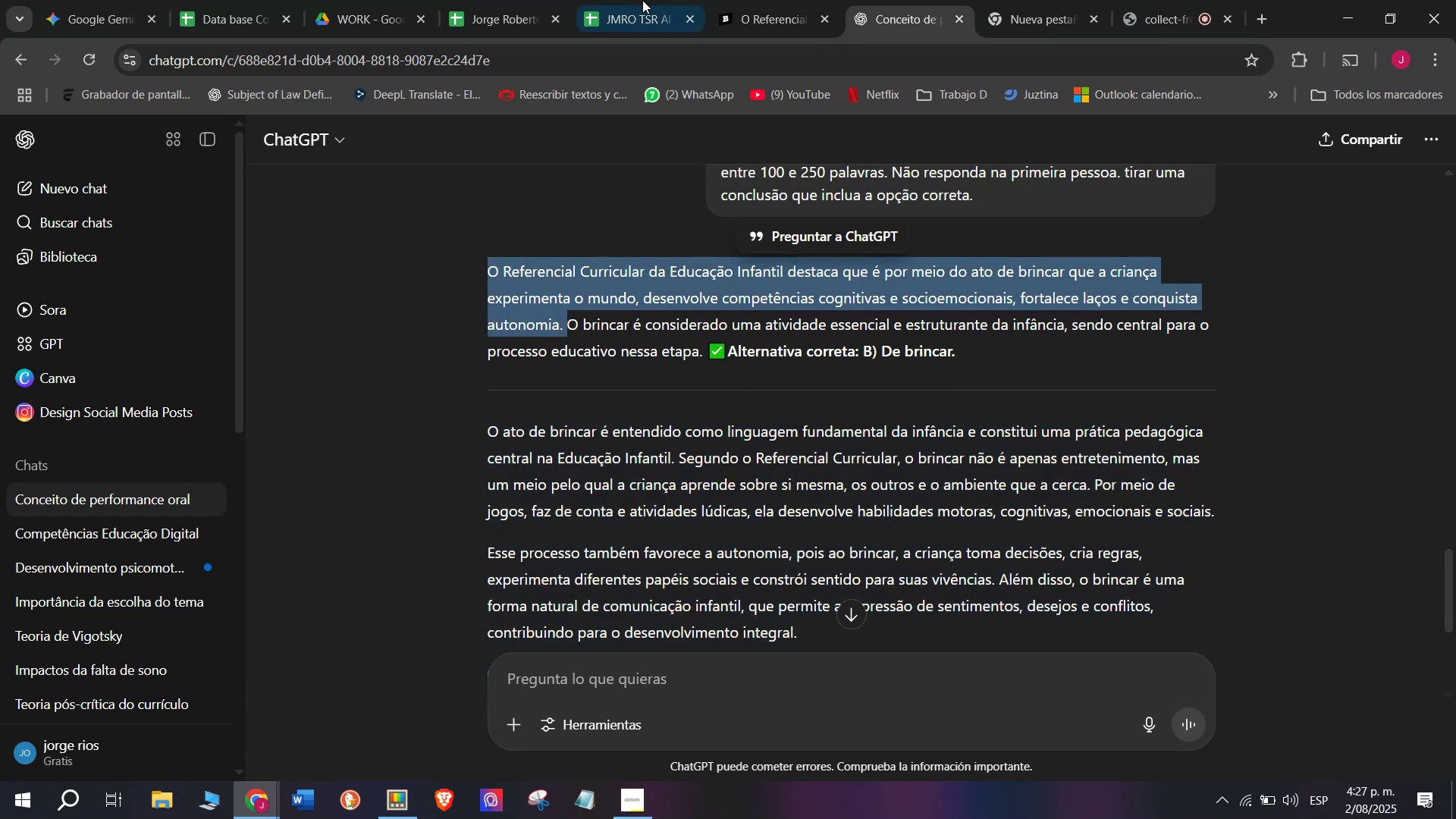 
left_click([628, 0])
 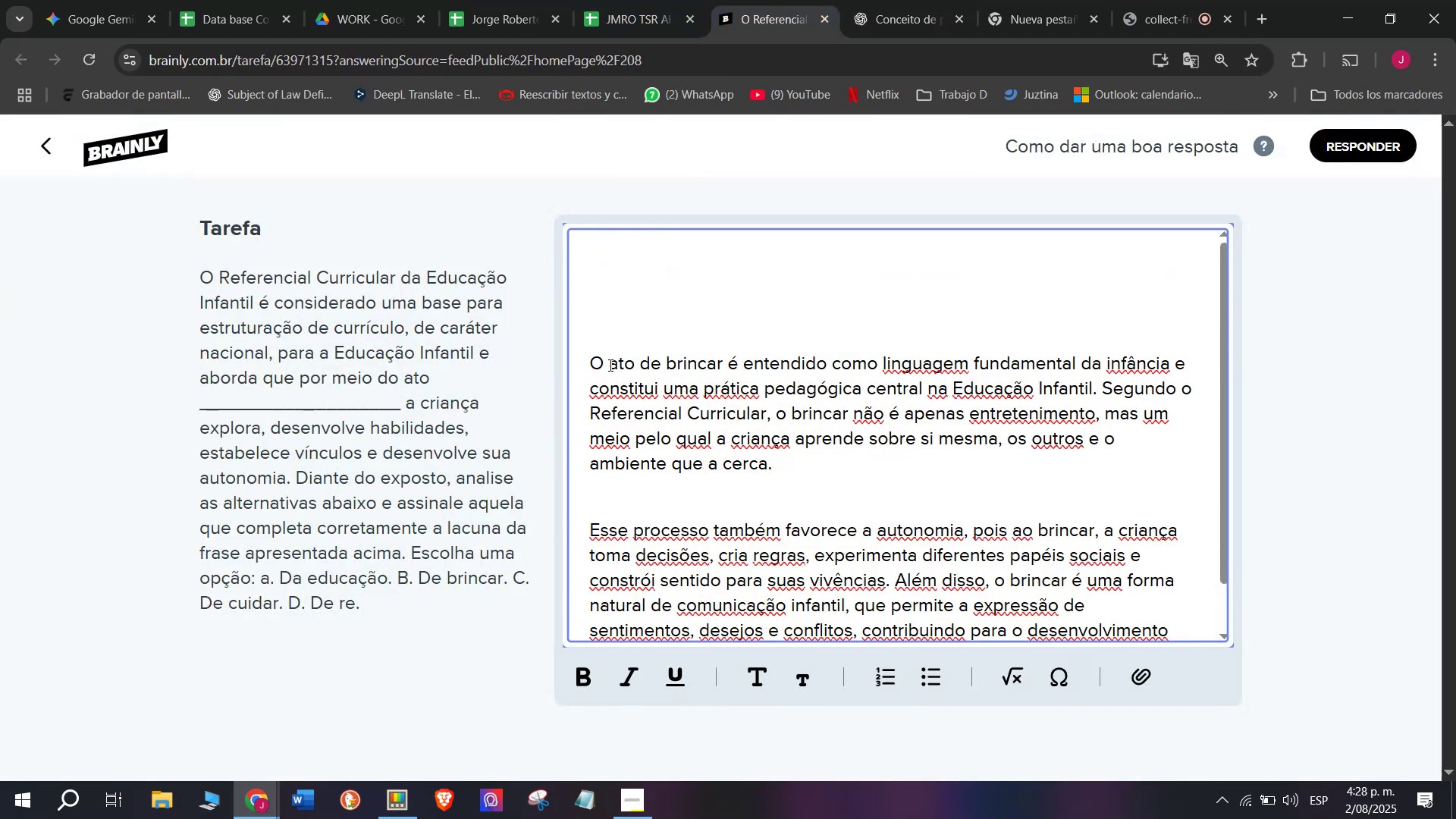 
key(Control+V)
 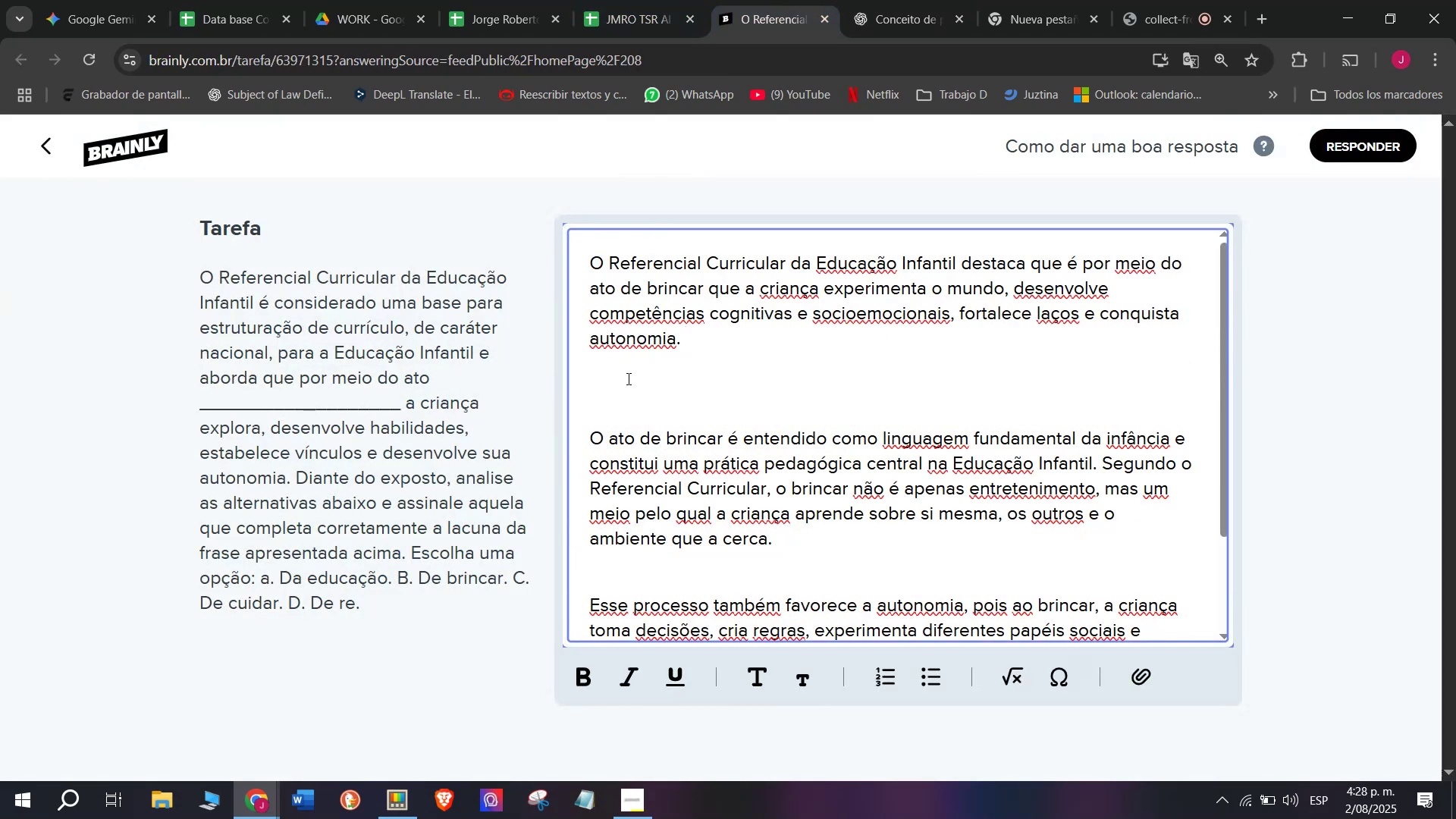 
left_click([629, 378])
 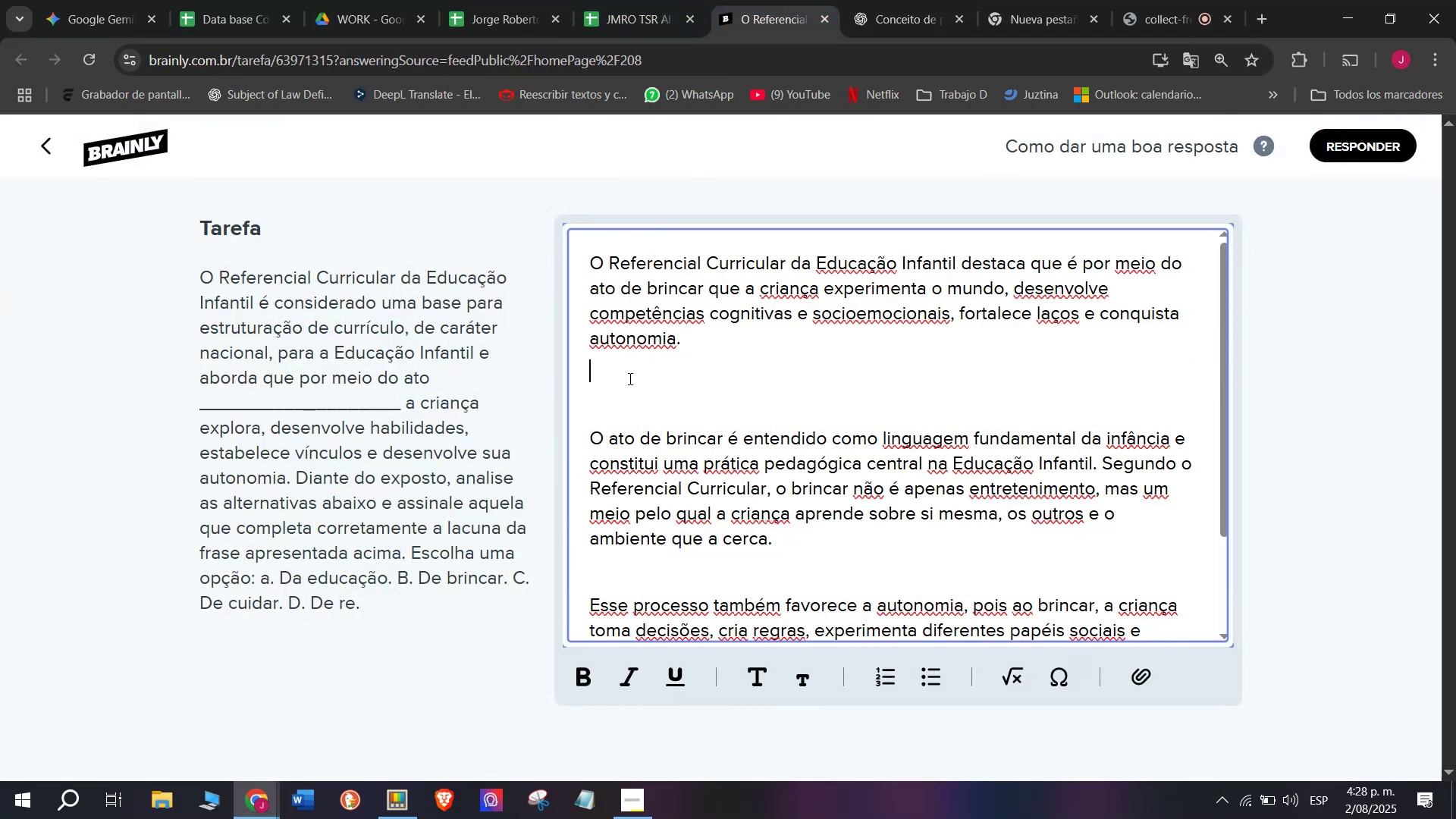 
key(Backspace)
 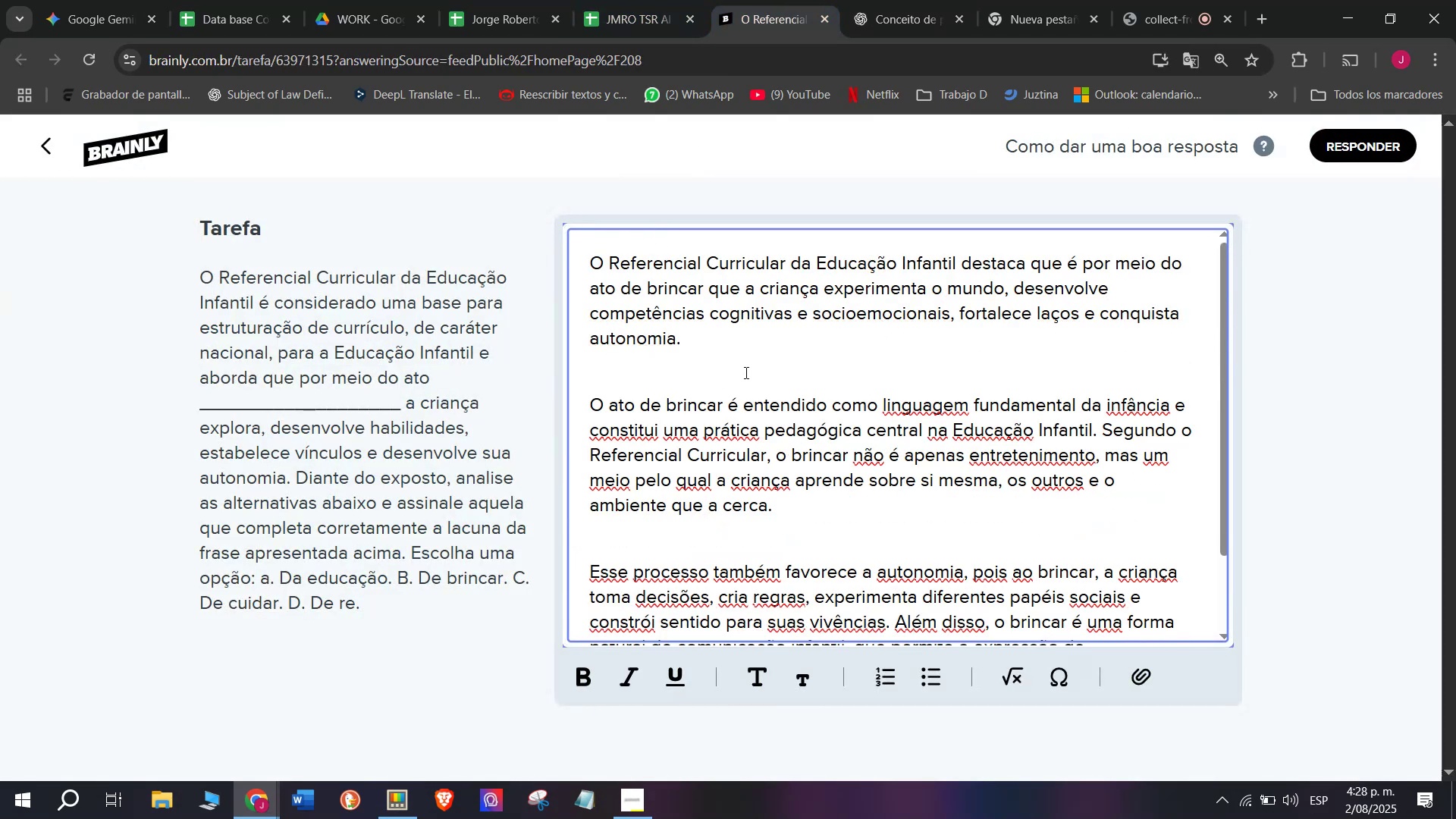 
key(Meta+V)
 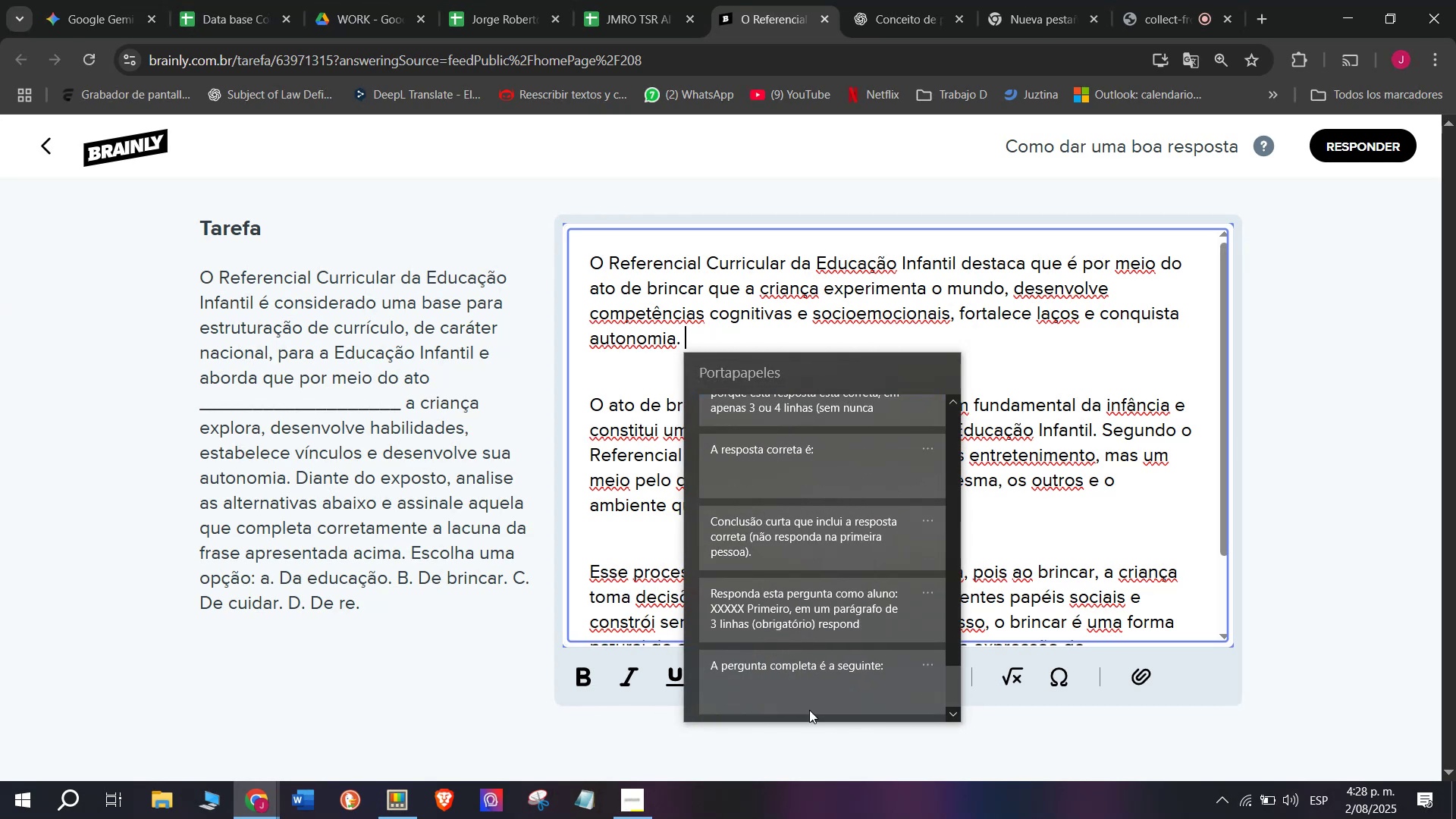 
key(Control+ControlLeft)
 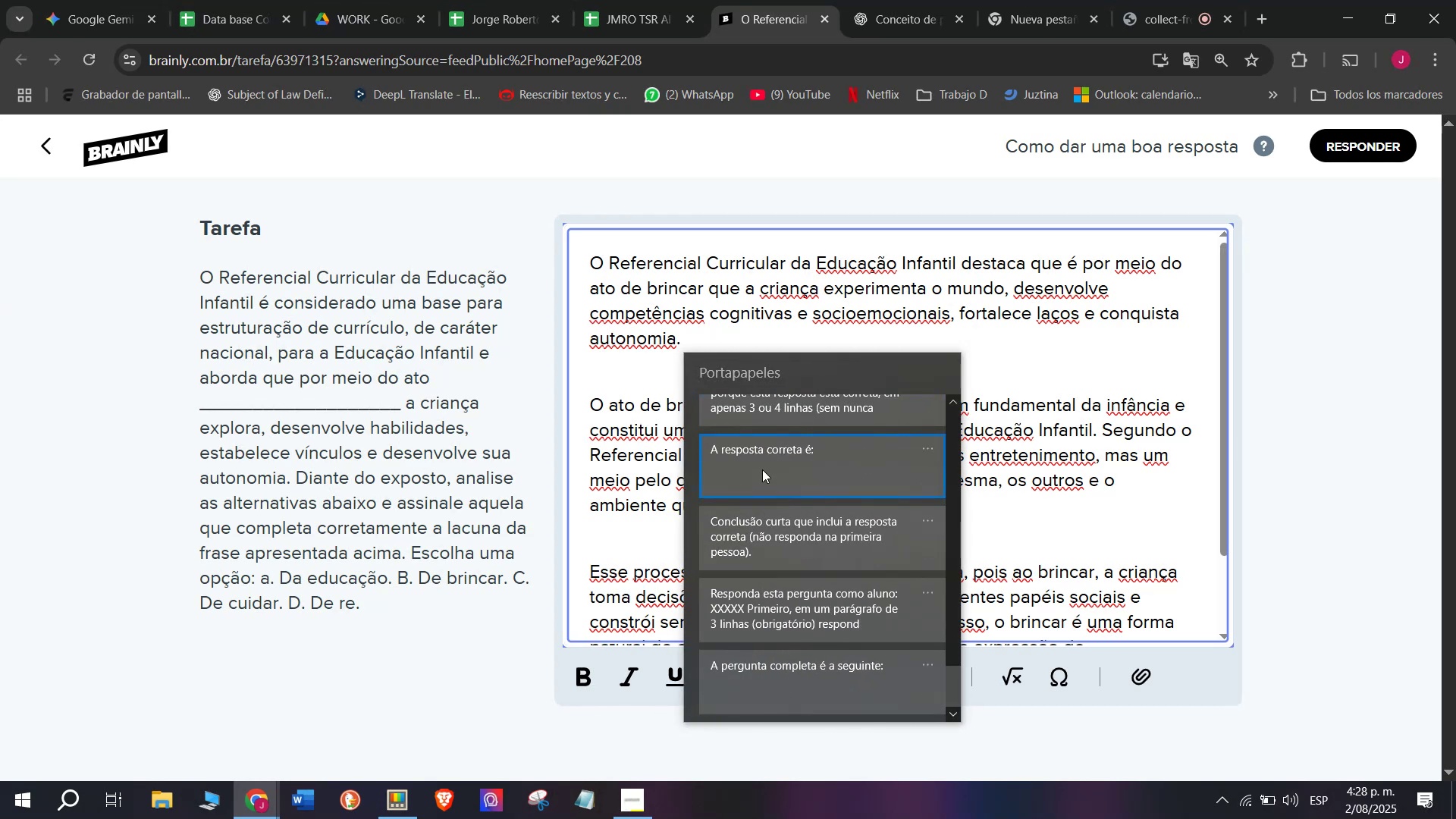 
key(Control+V)
 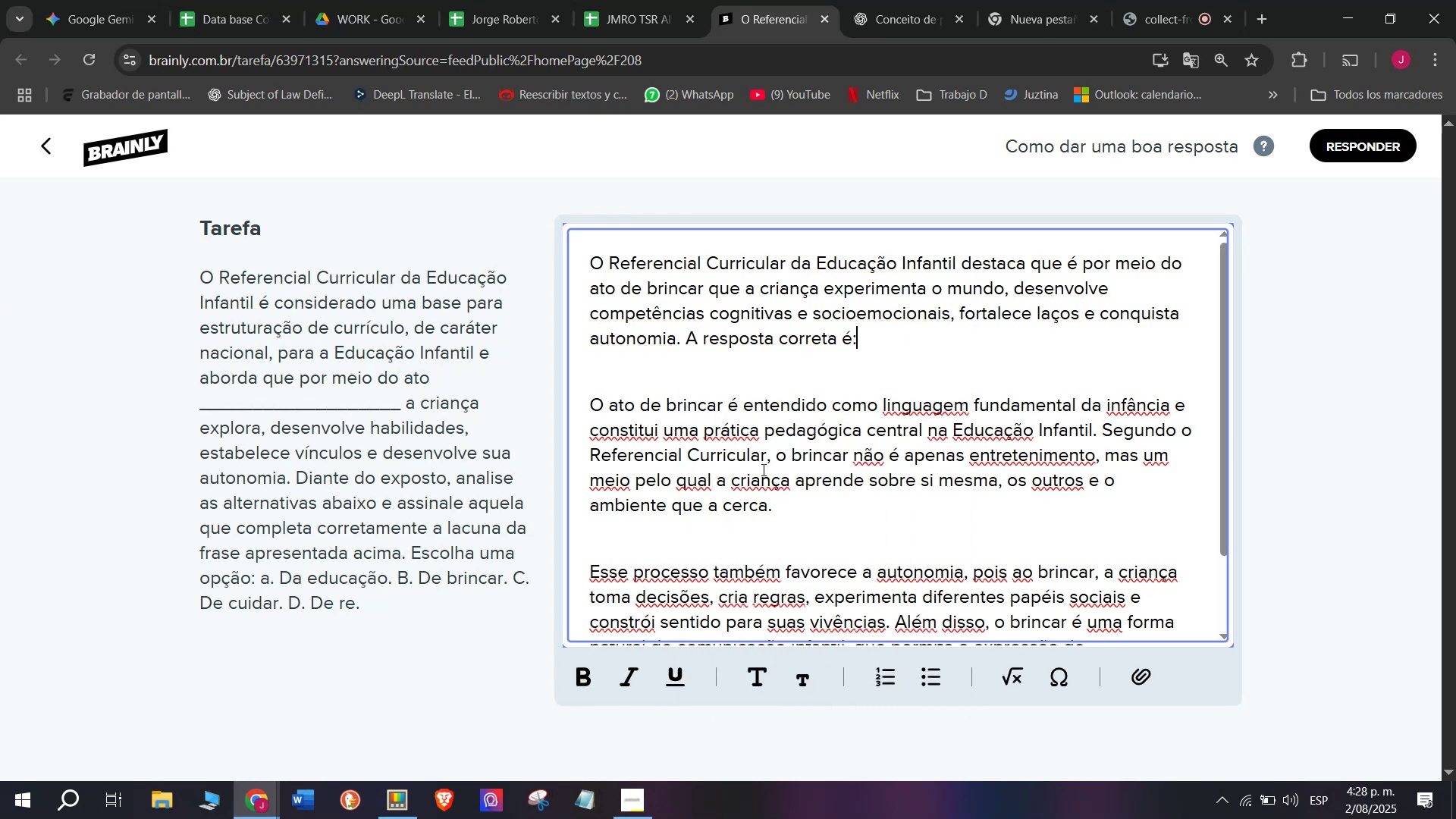 
key(Space)
 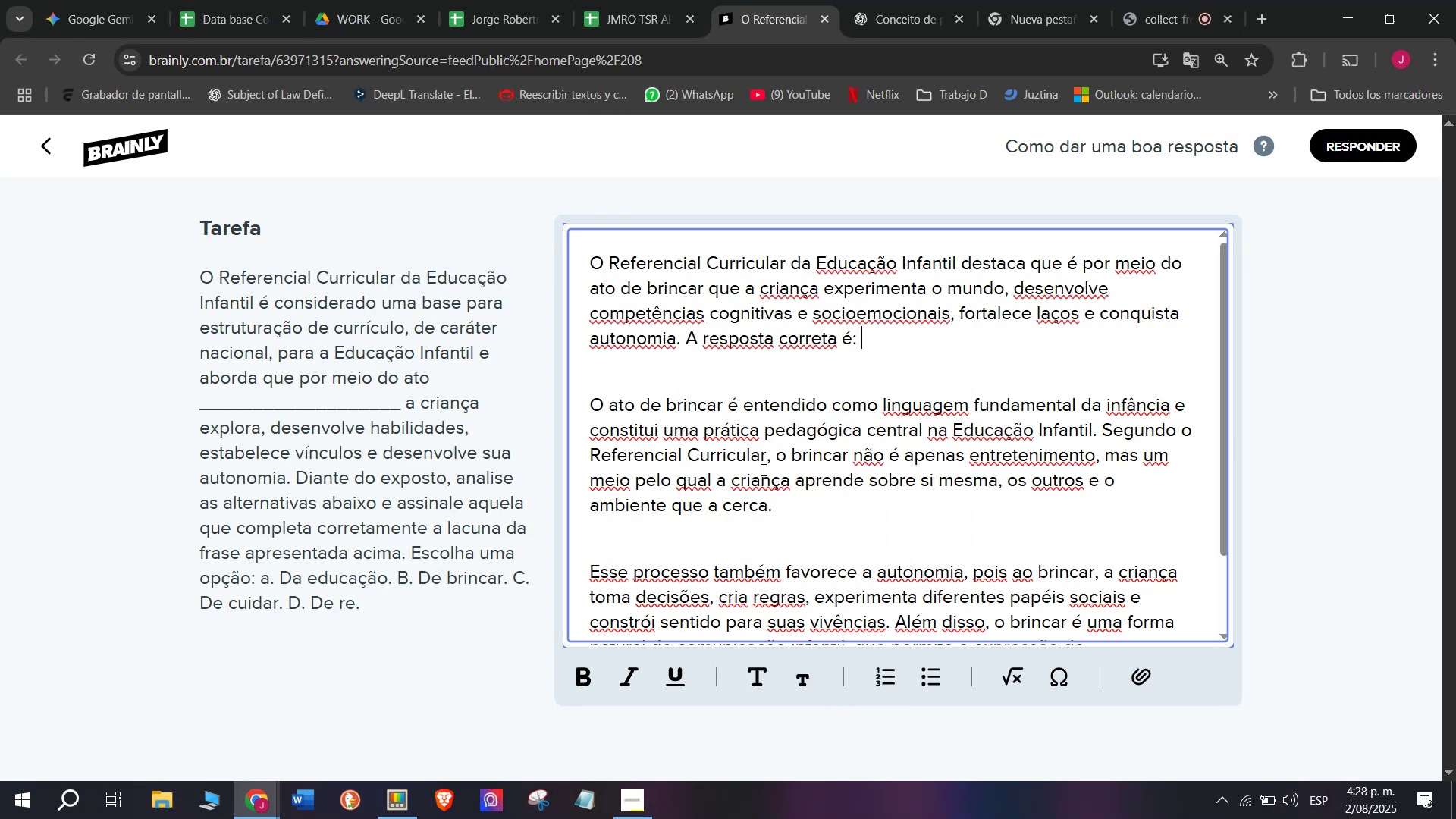 
key(Shift+B)
 